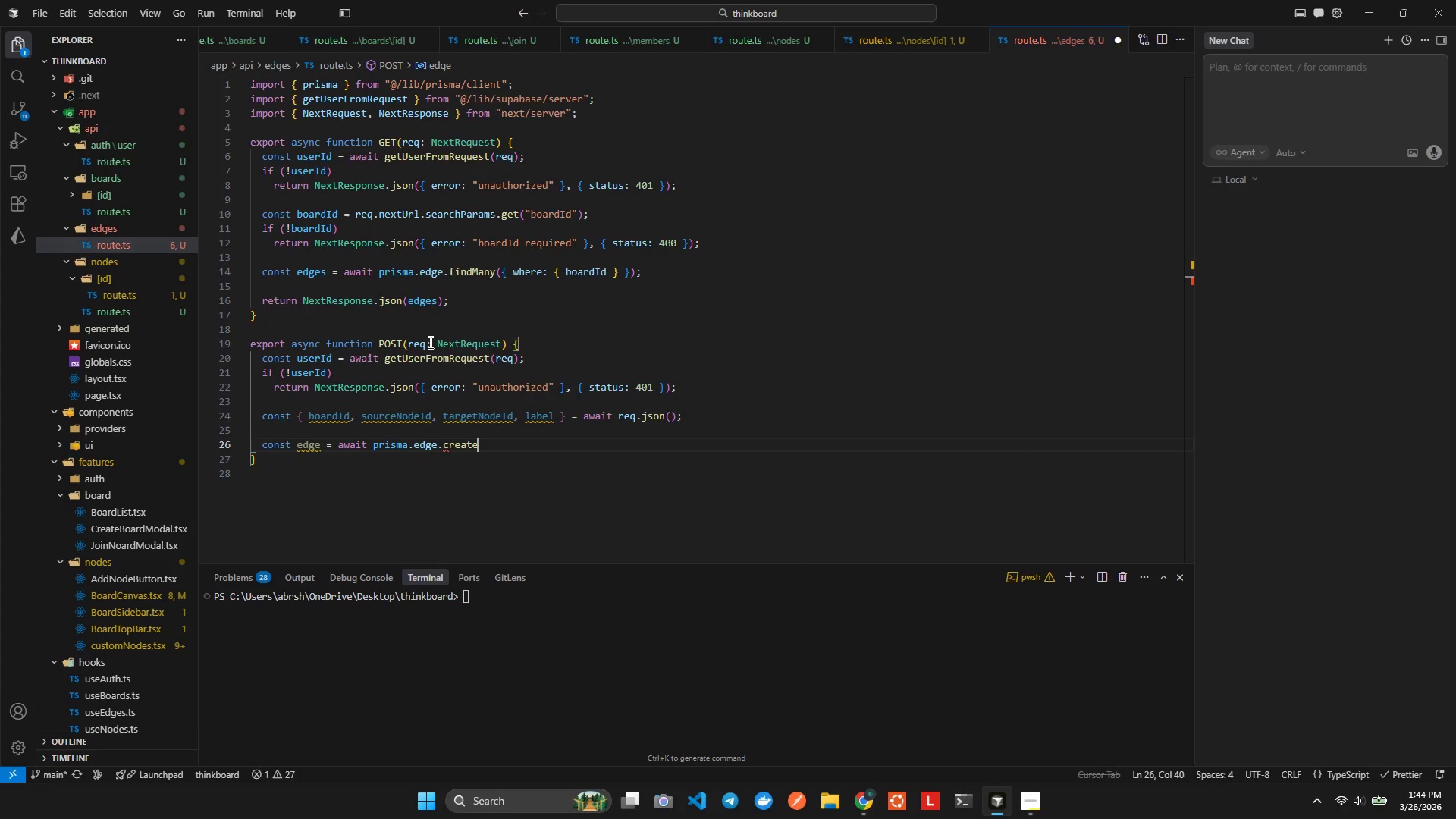 
key(Shift+9)
 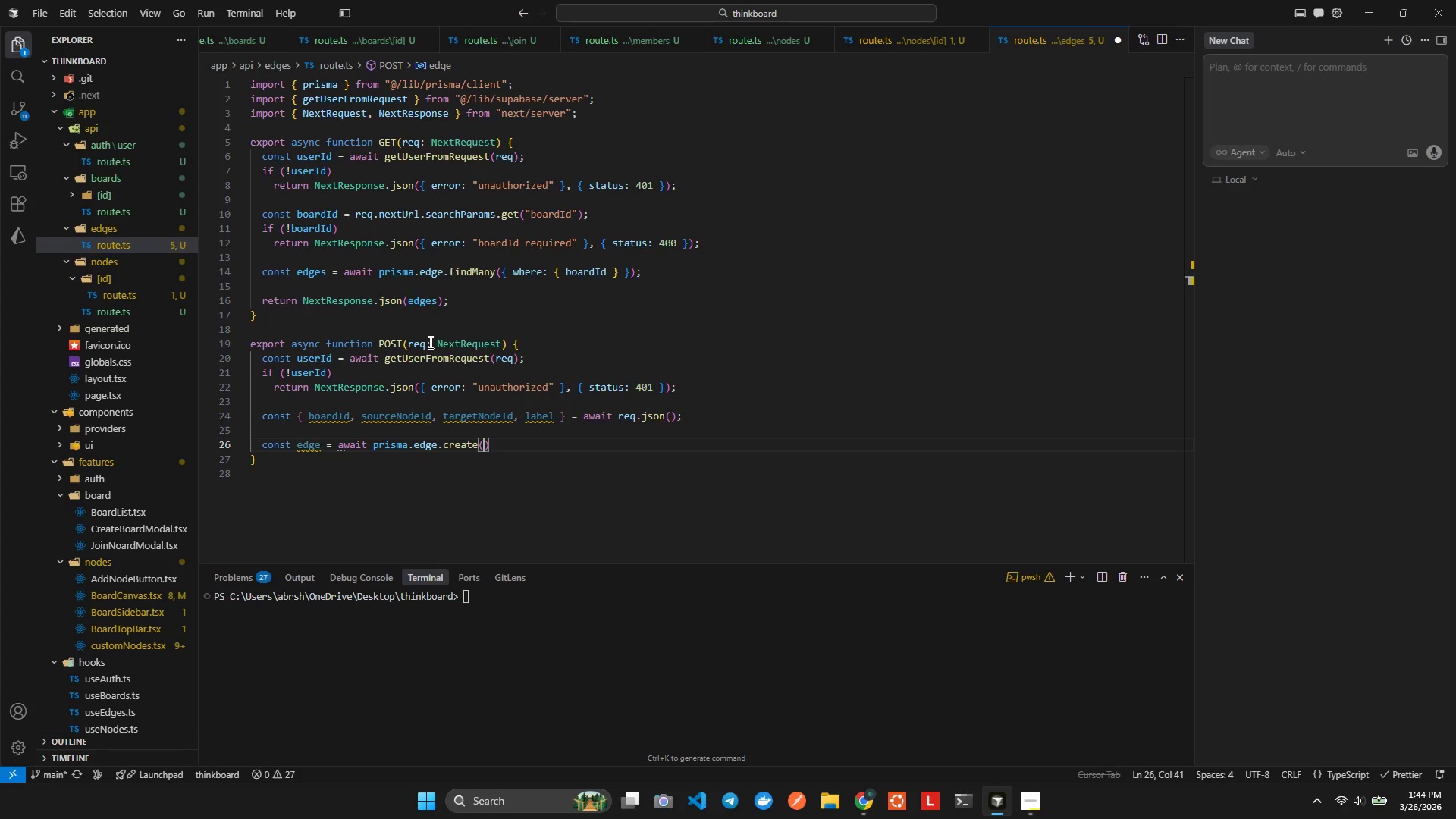 
hold_key(key=ShiftLeft, duration=0.55)
 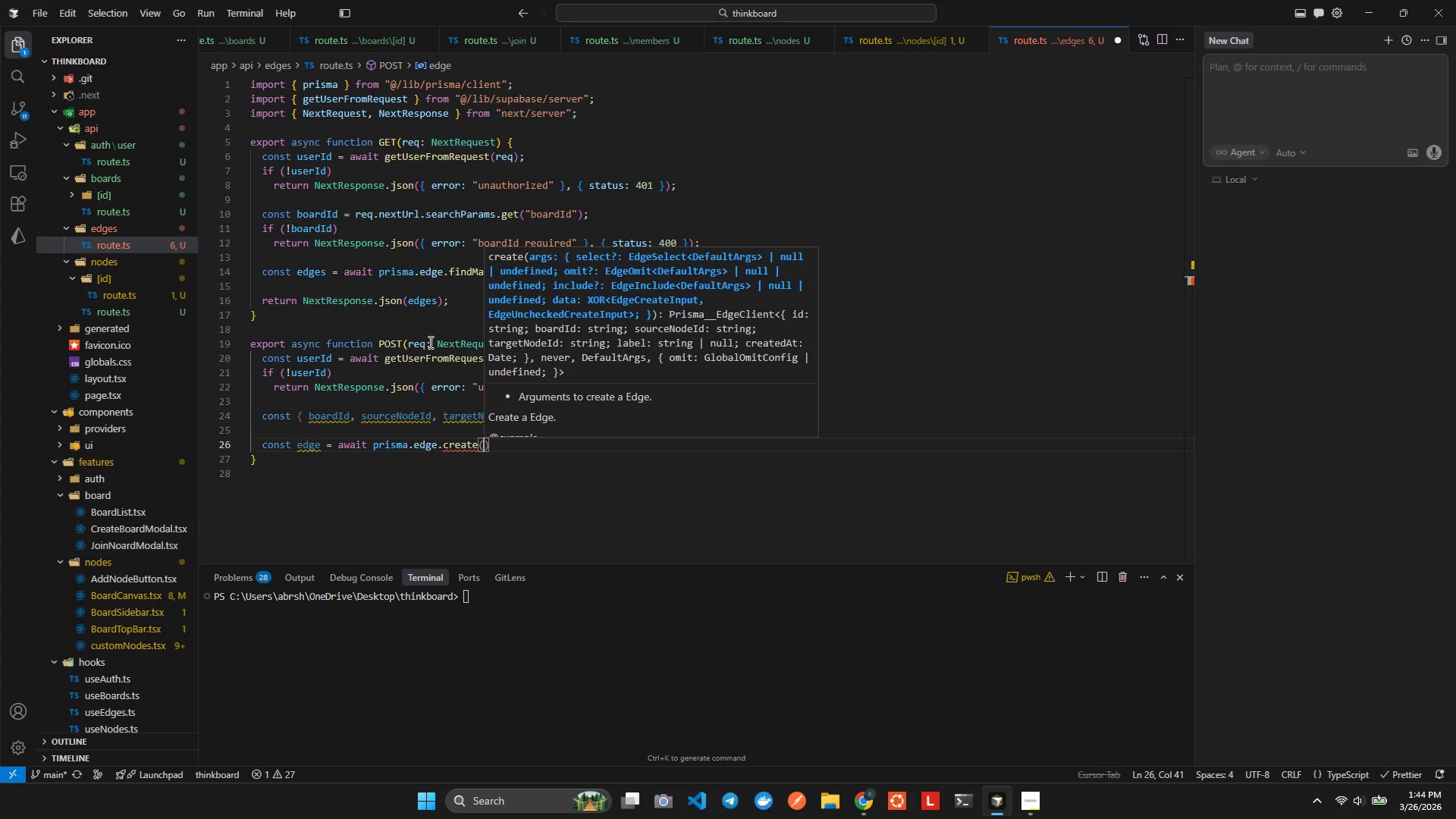 
key(Shift+BracketLeft)
 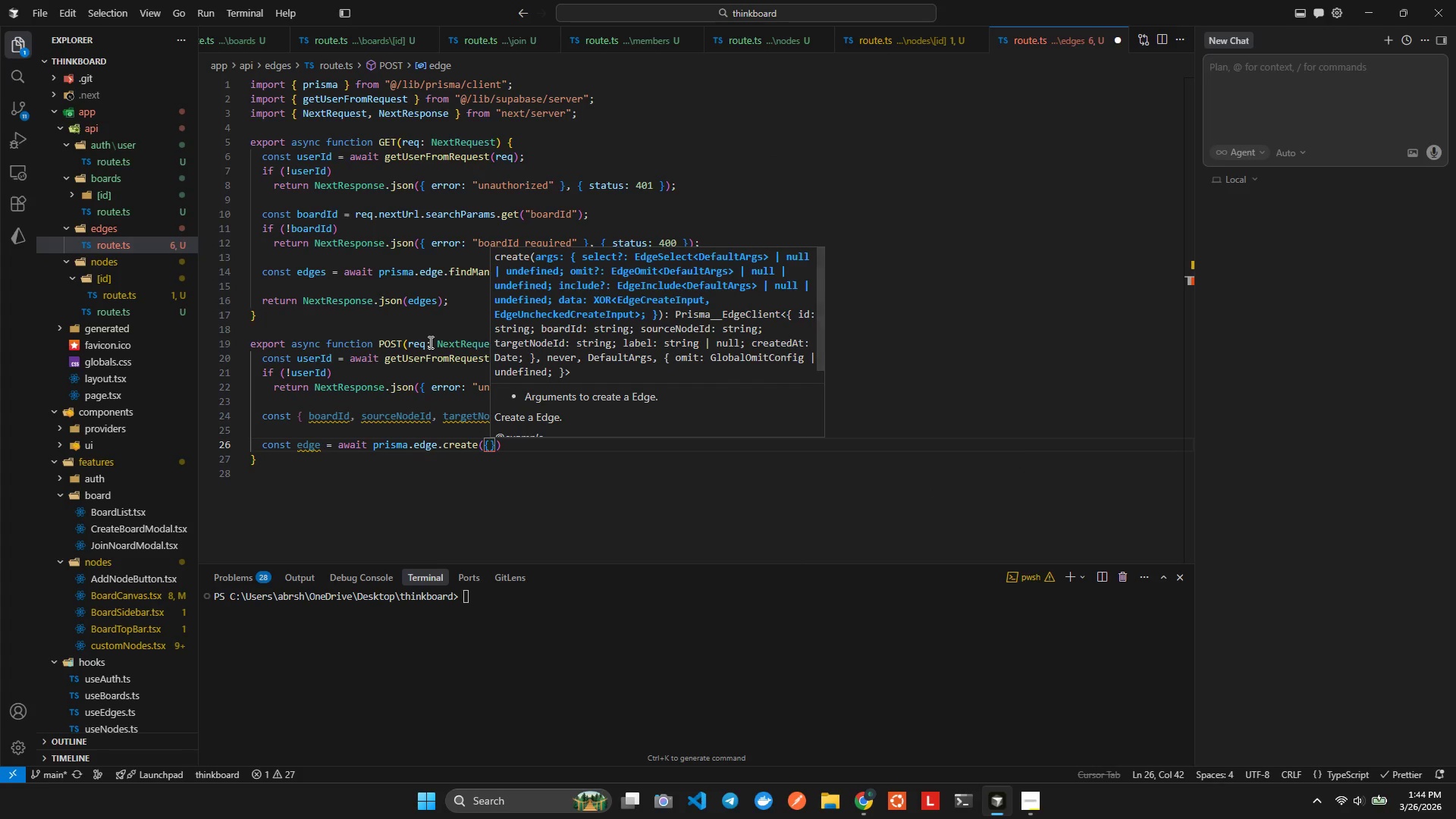 
key(Enter)
 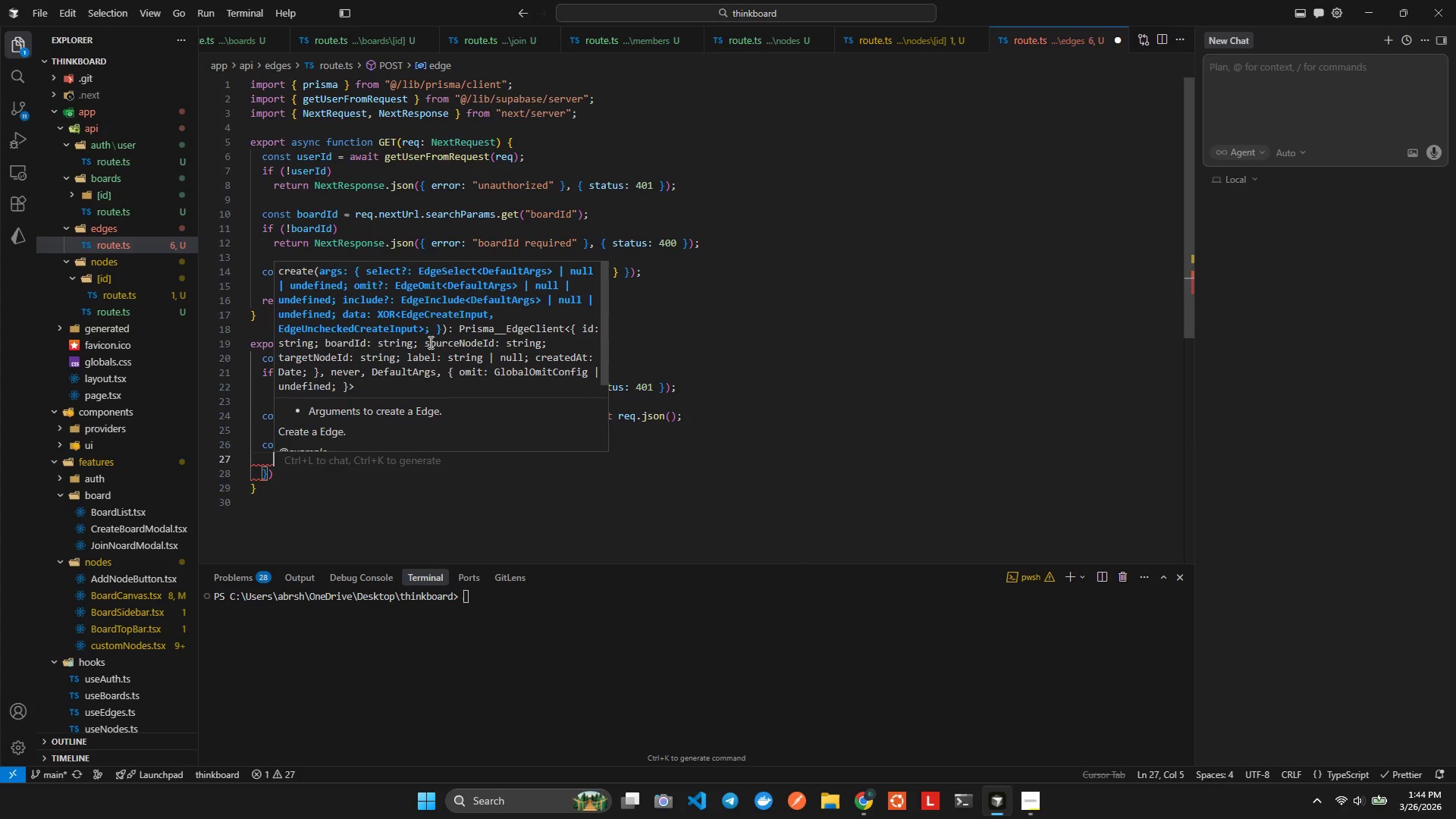 
type(da)
 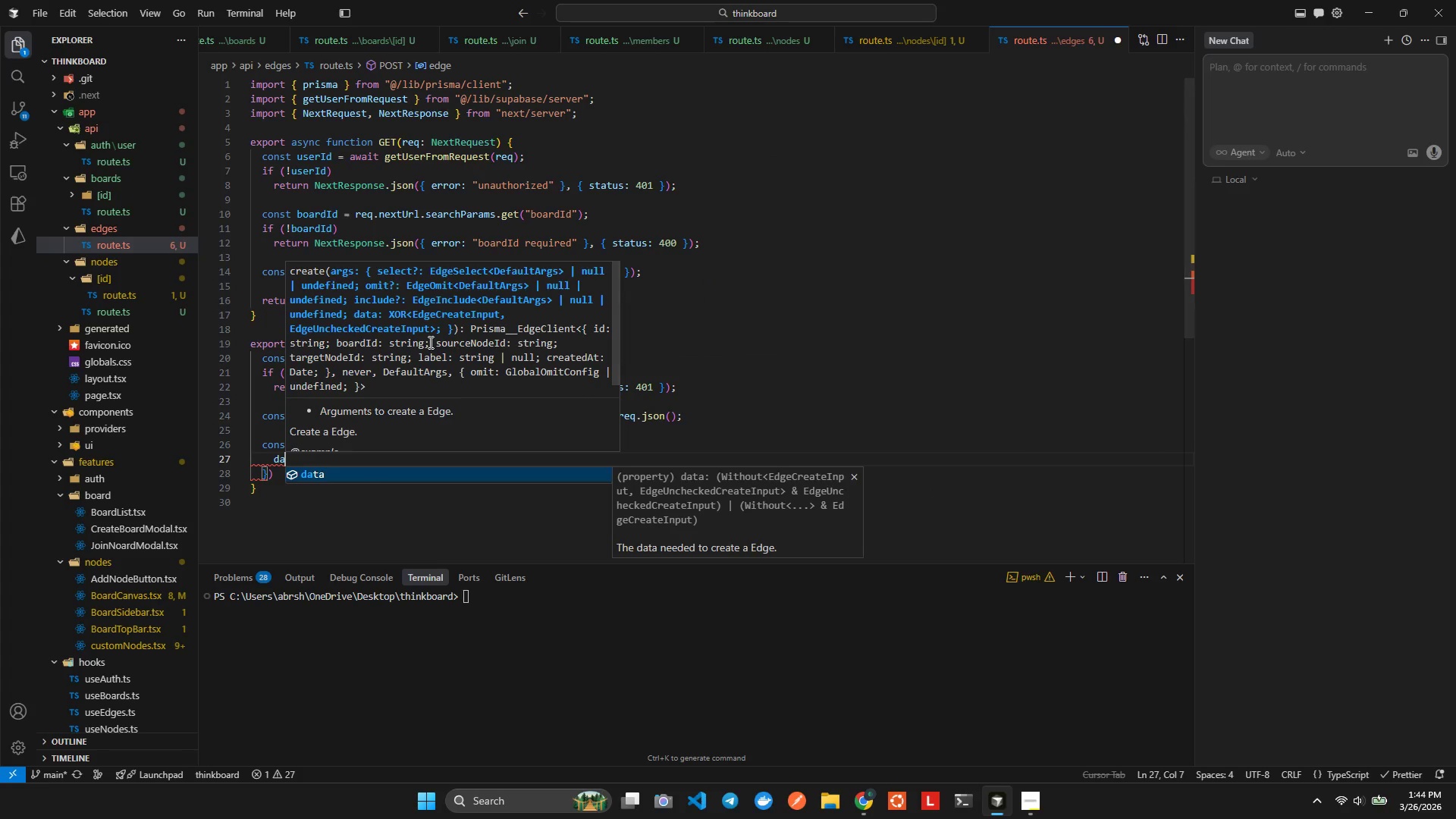 
key(Enter)
 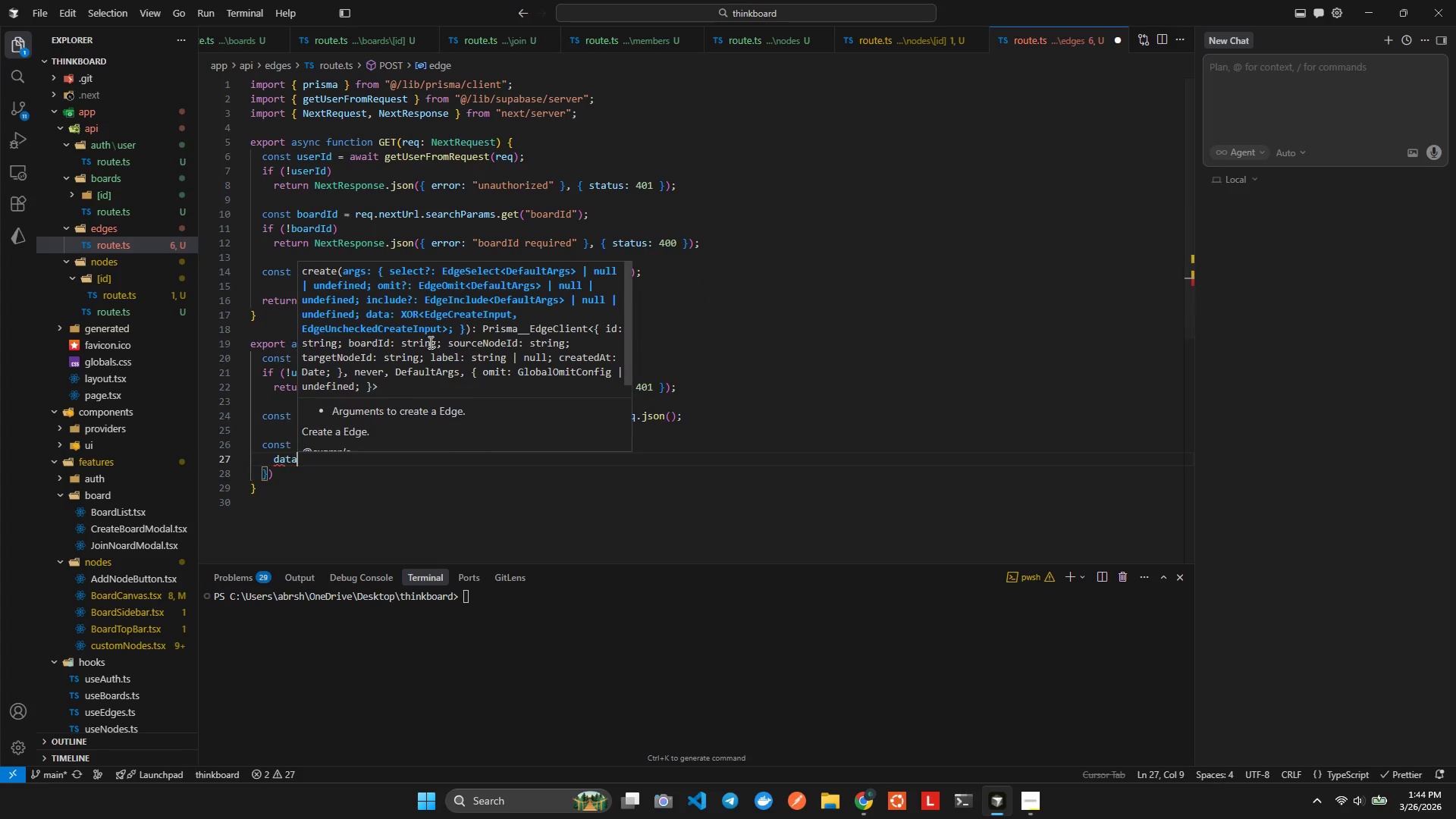 
key(Shift+ShiftLeft)
 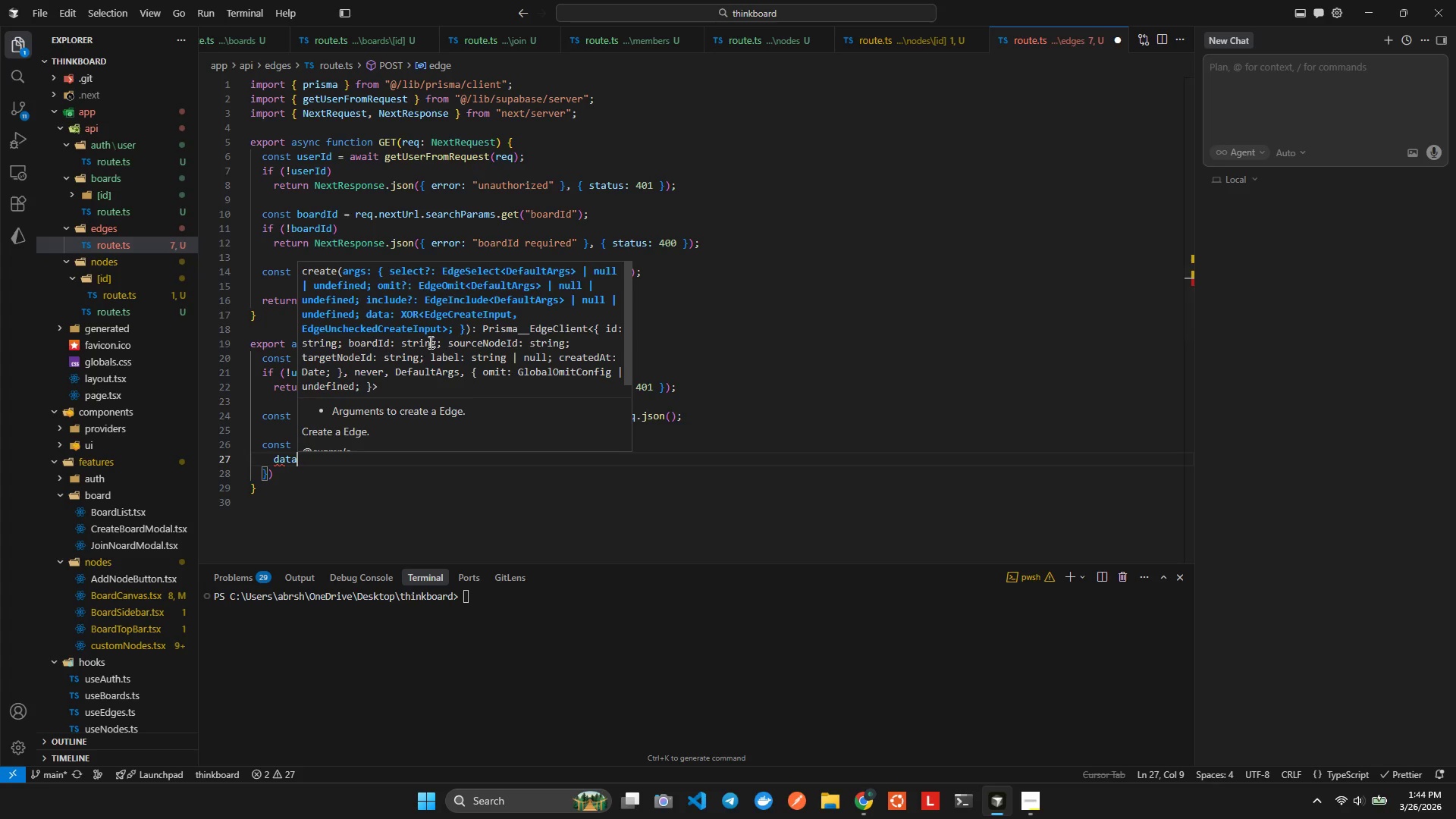 
key(Shift+Semicolon)
 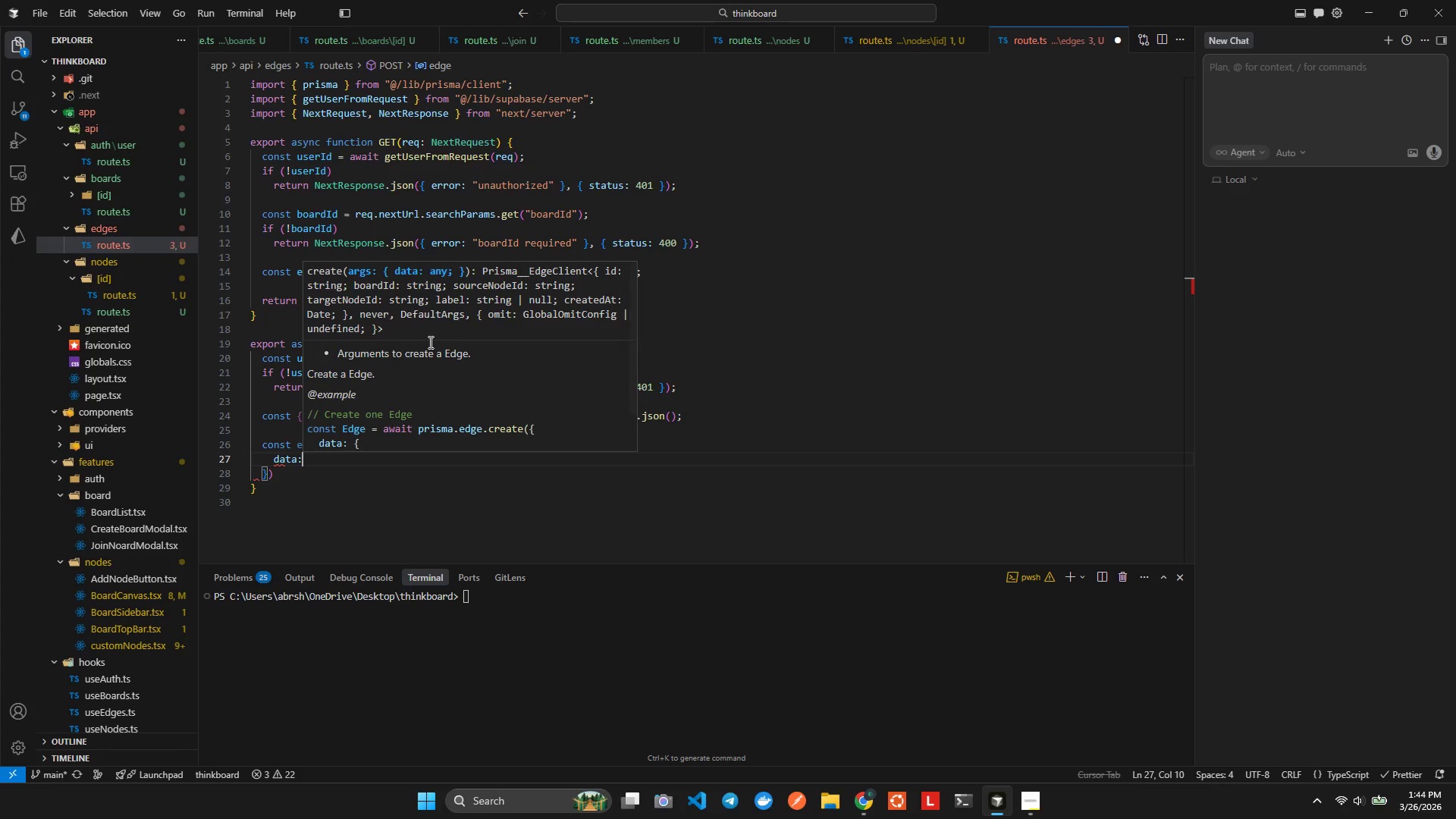 
key(Space)
 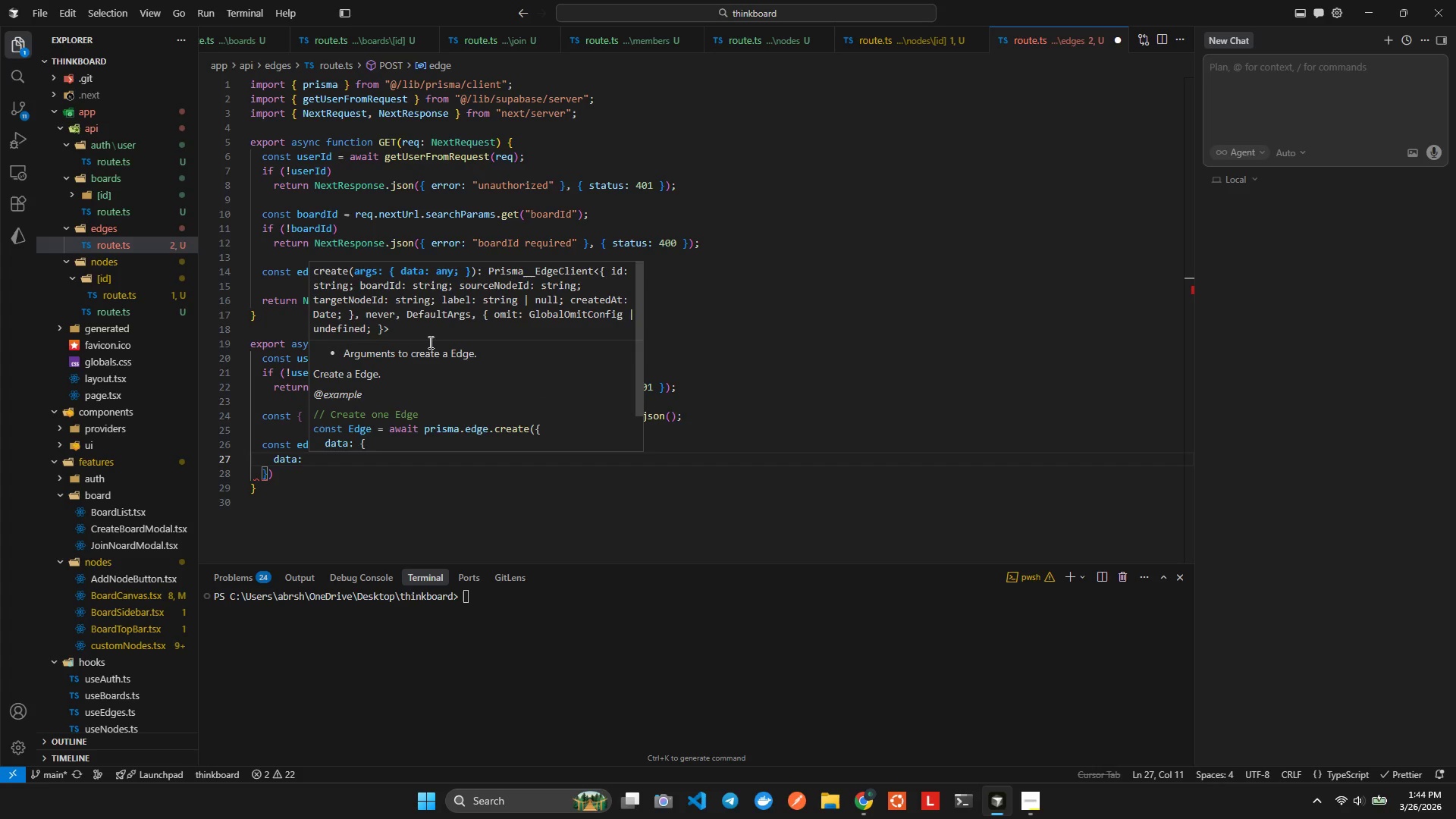 
key(Shift+ShiftLeft)
 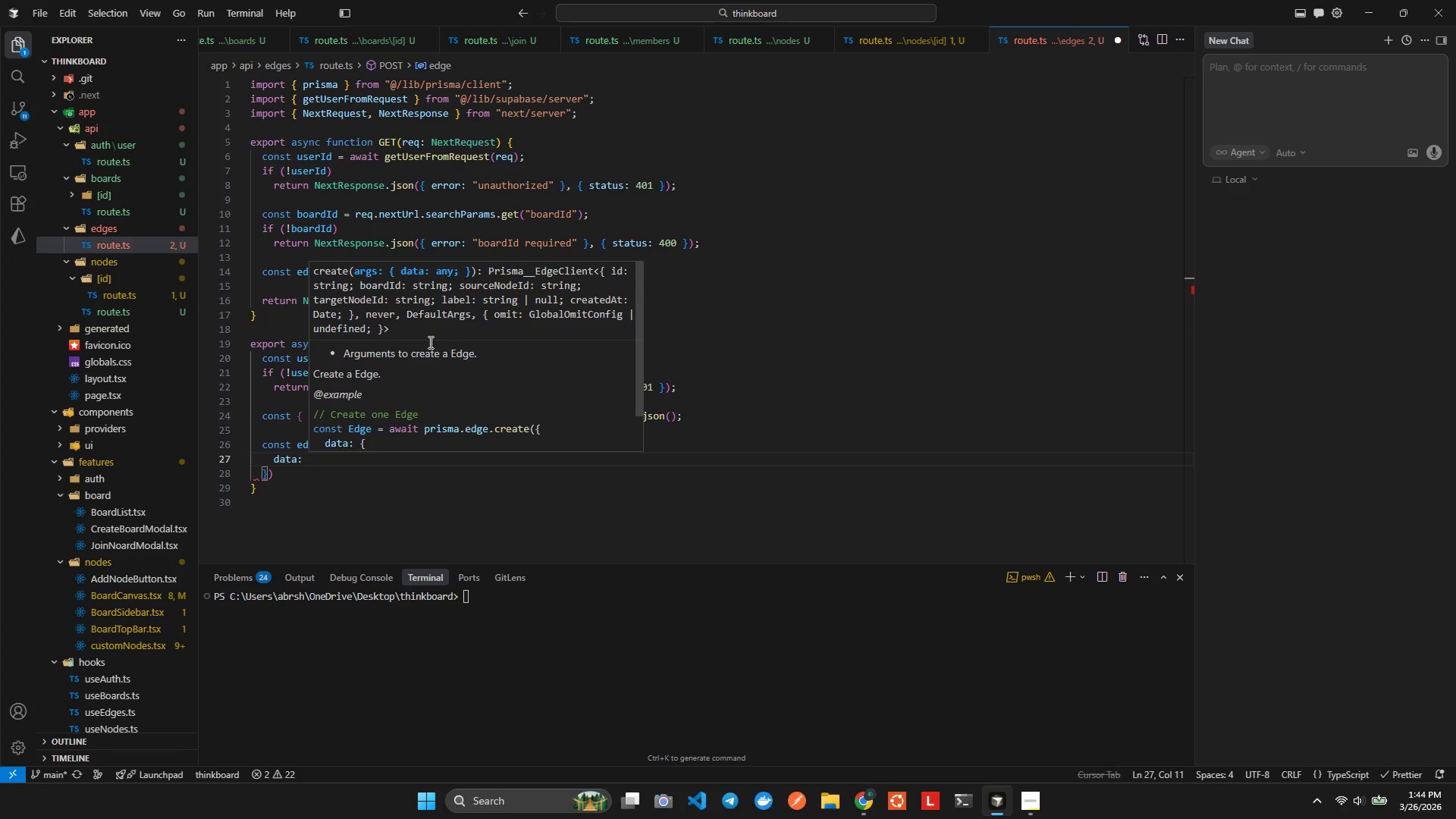 
key(Shift+BracketLeft)
 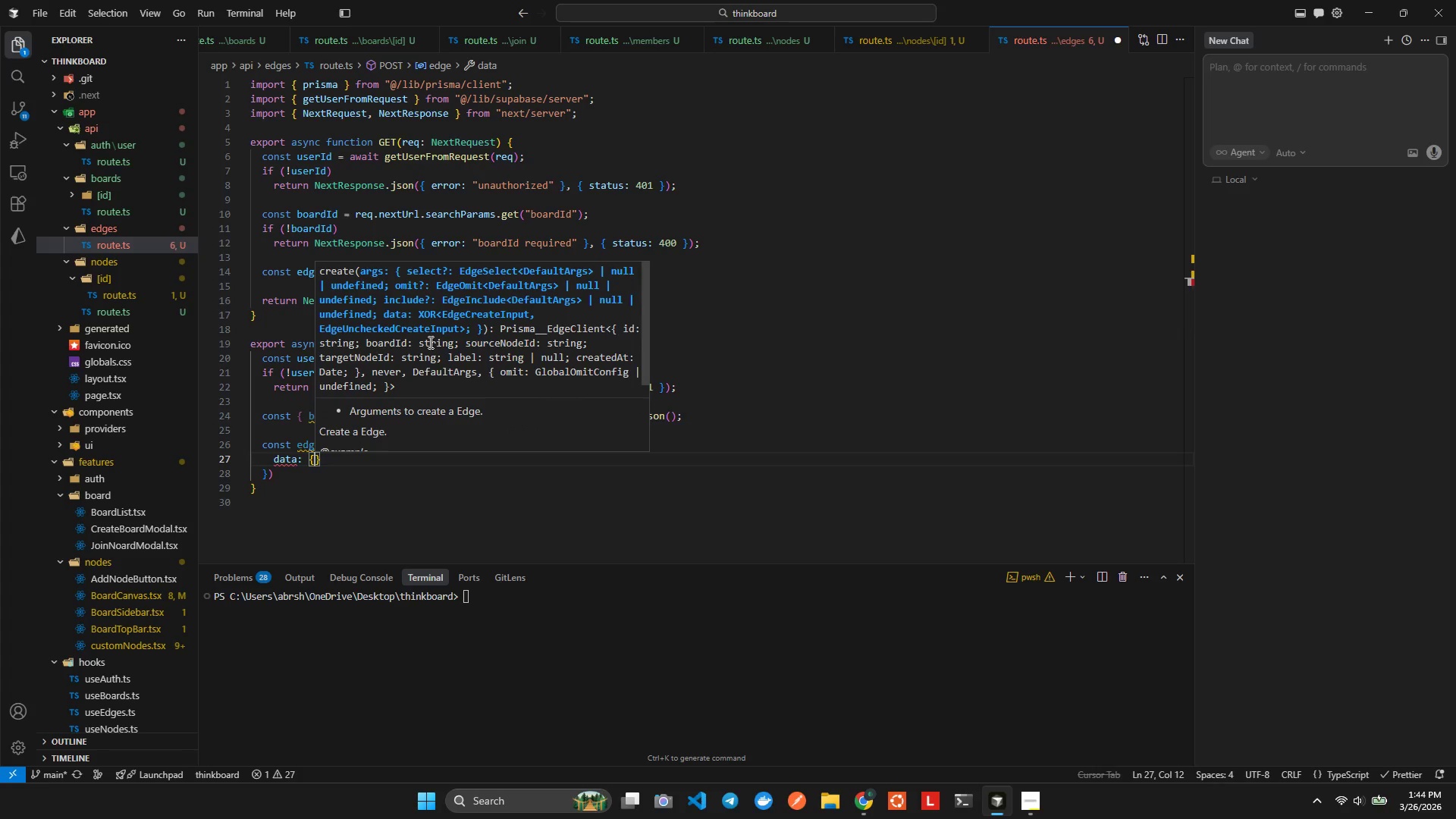 
key(B)
 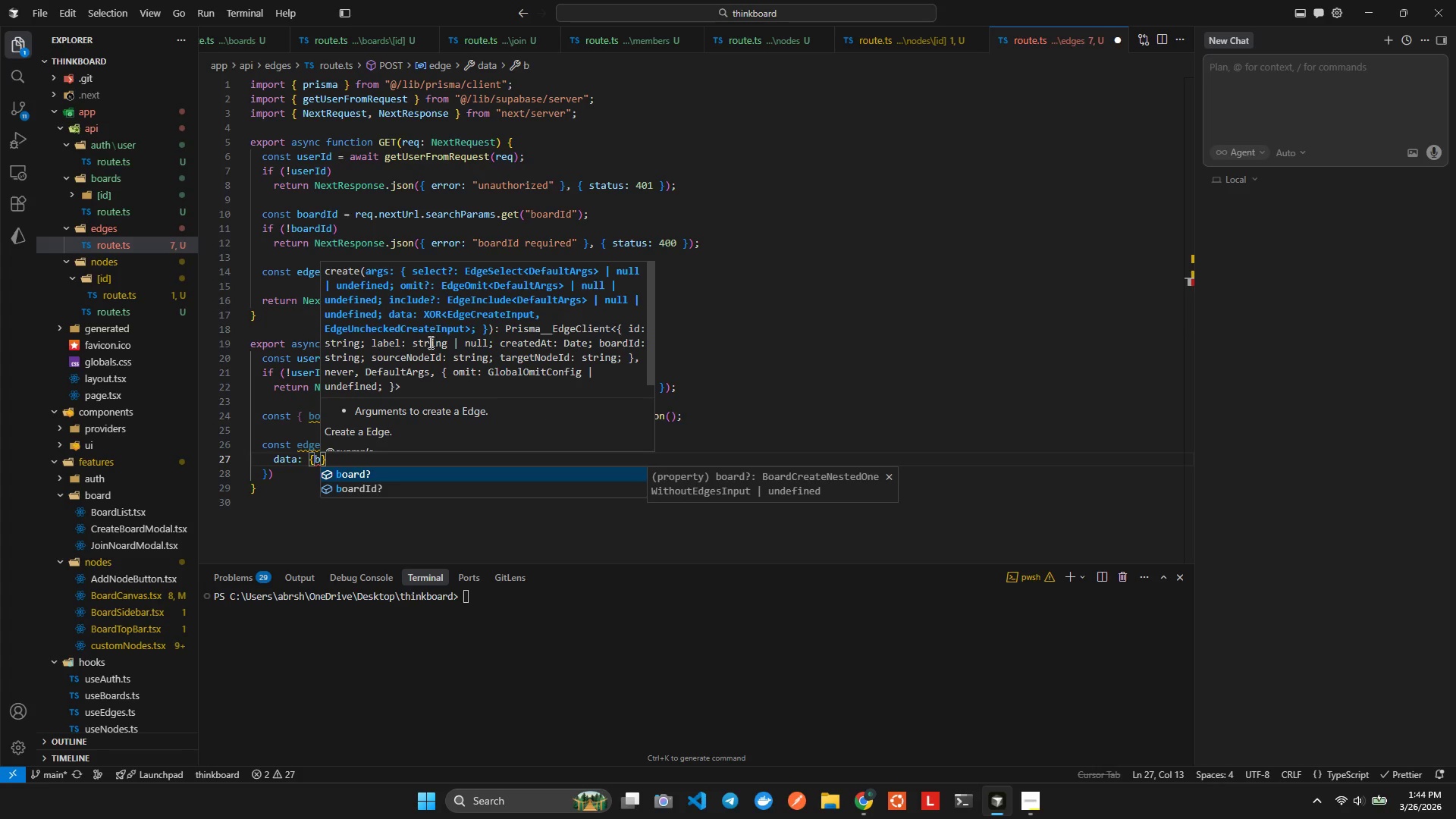 
key(ArrowUp)
 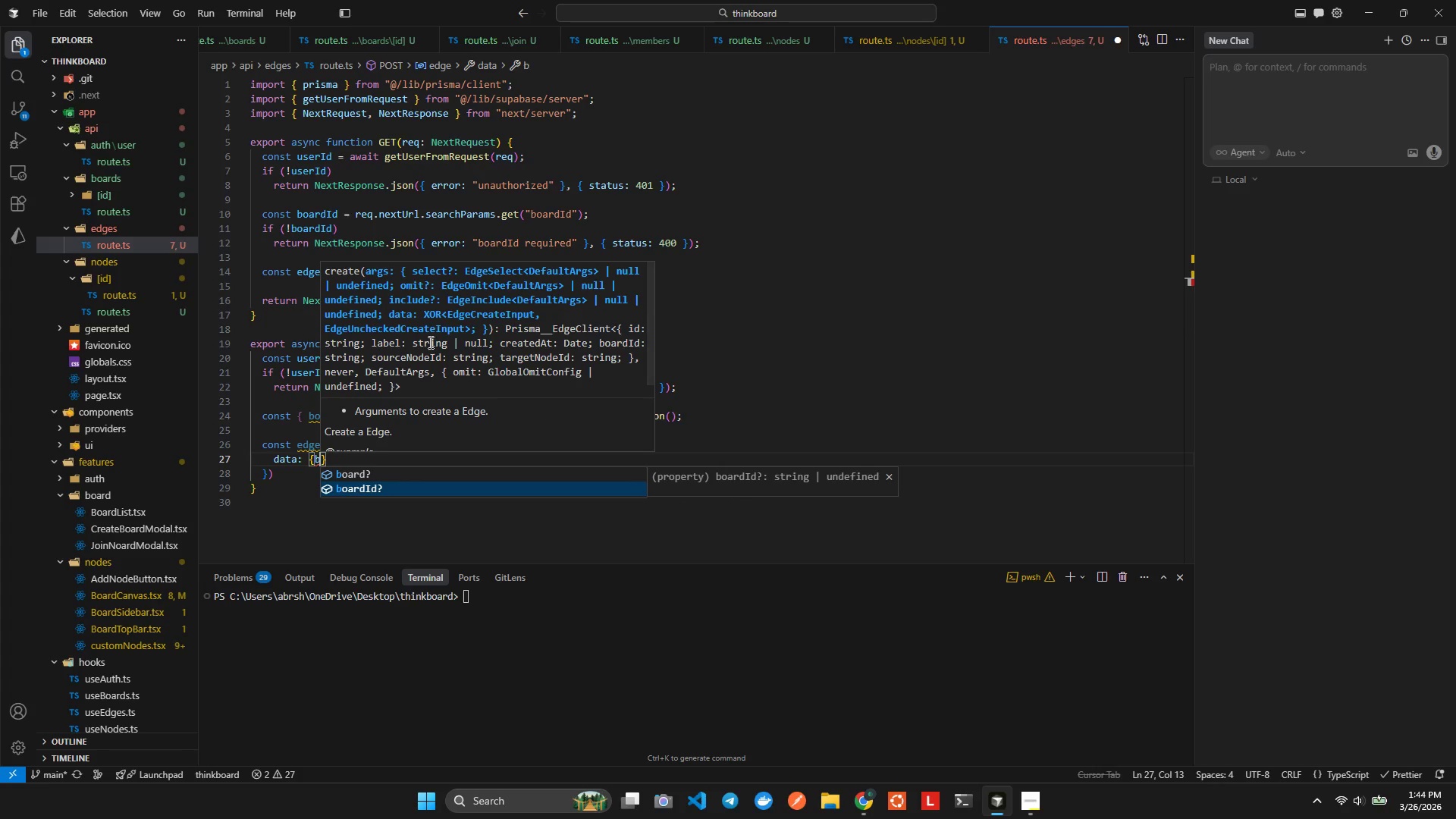 
key(Enter)
 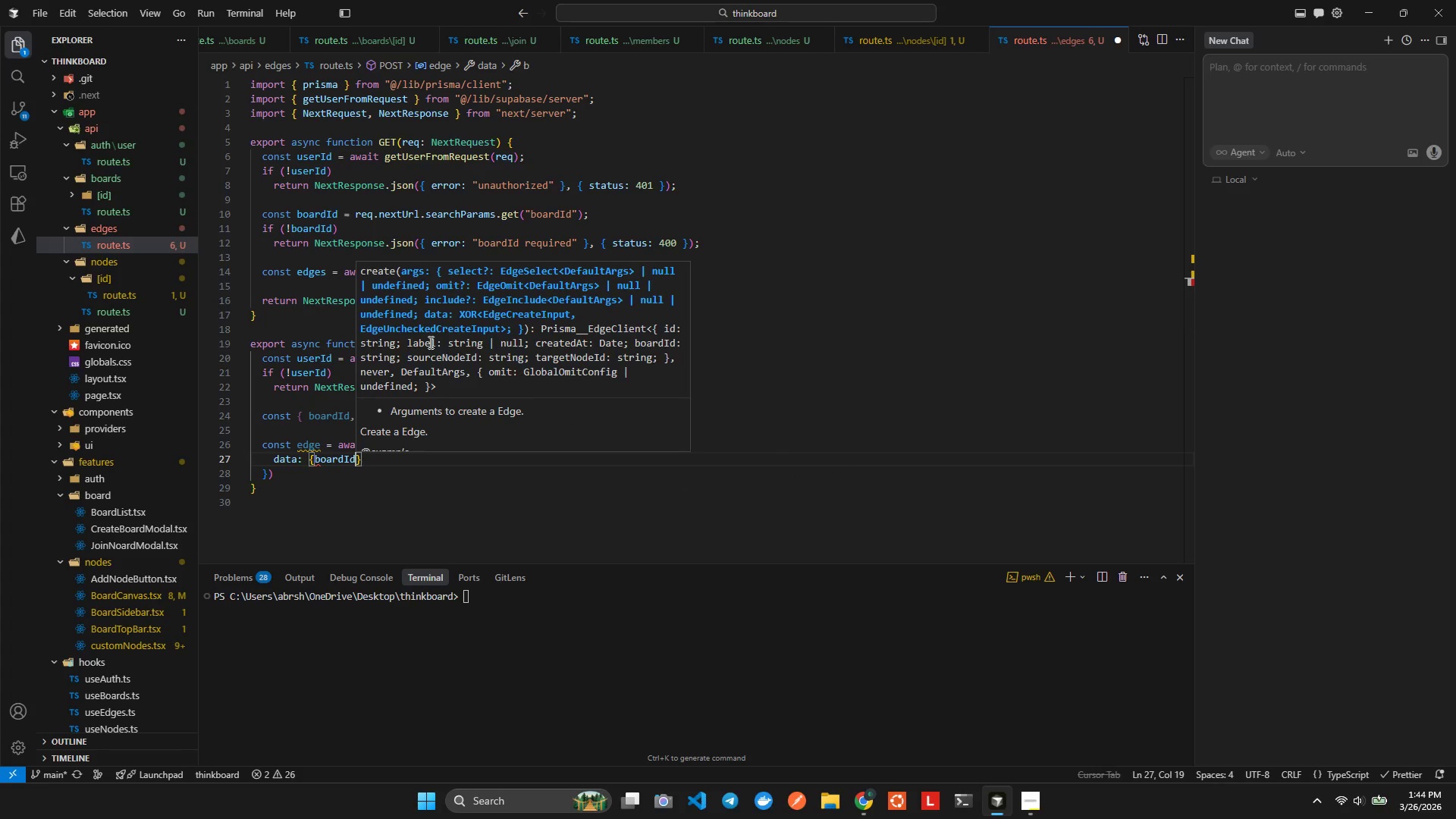 
type(, os)
 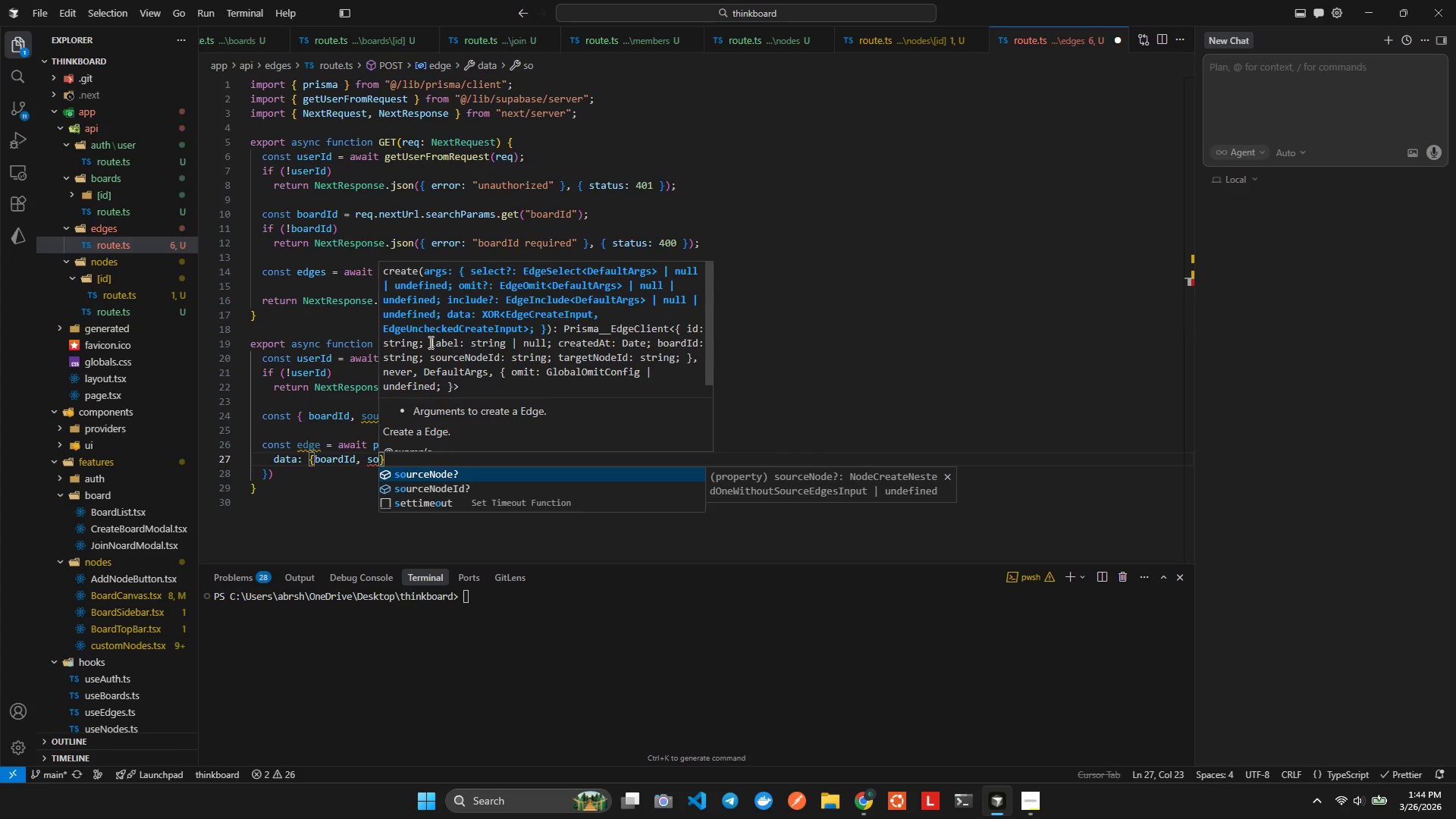 
key(ArrowUp)
 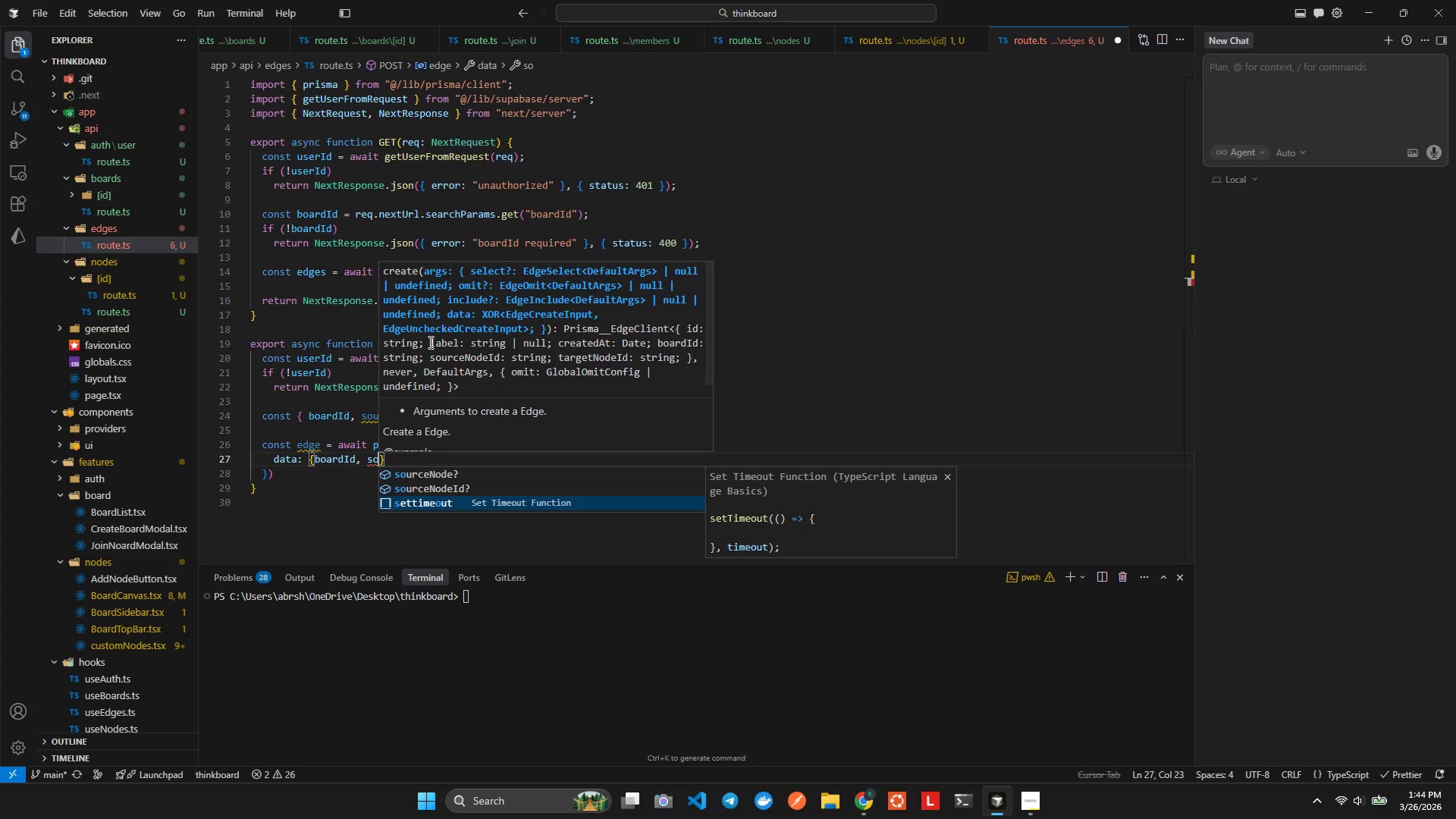 
key(ArrowUp)
 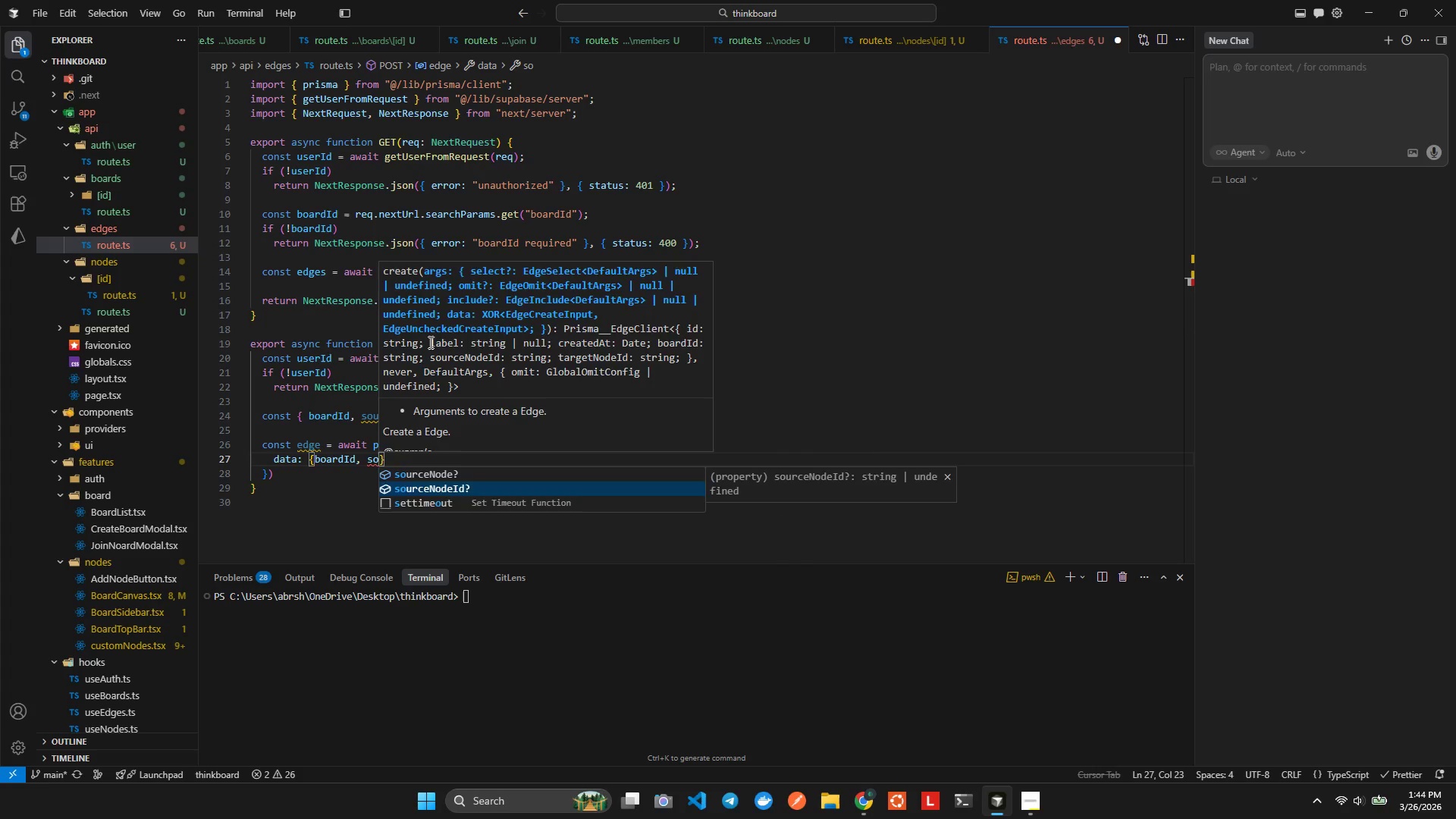 
key(Enter)
 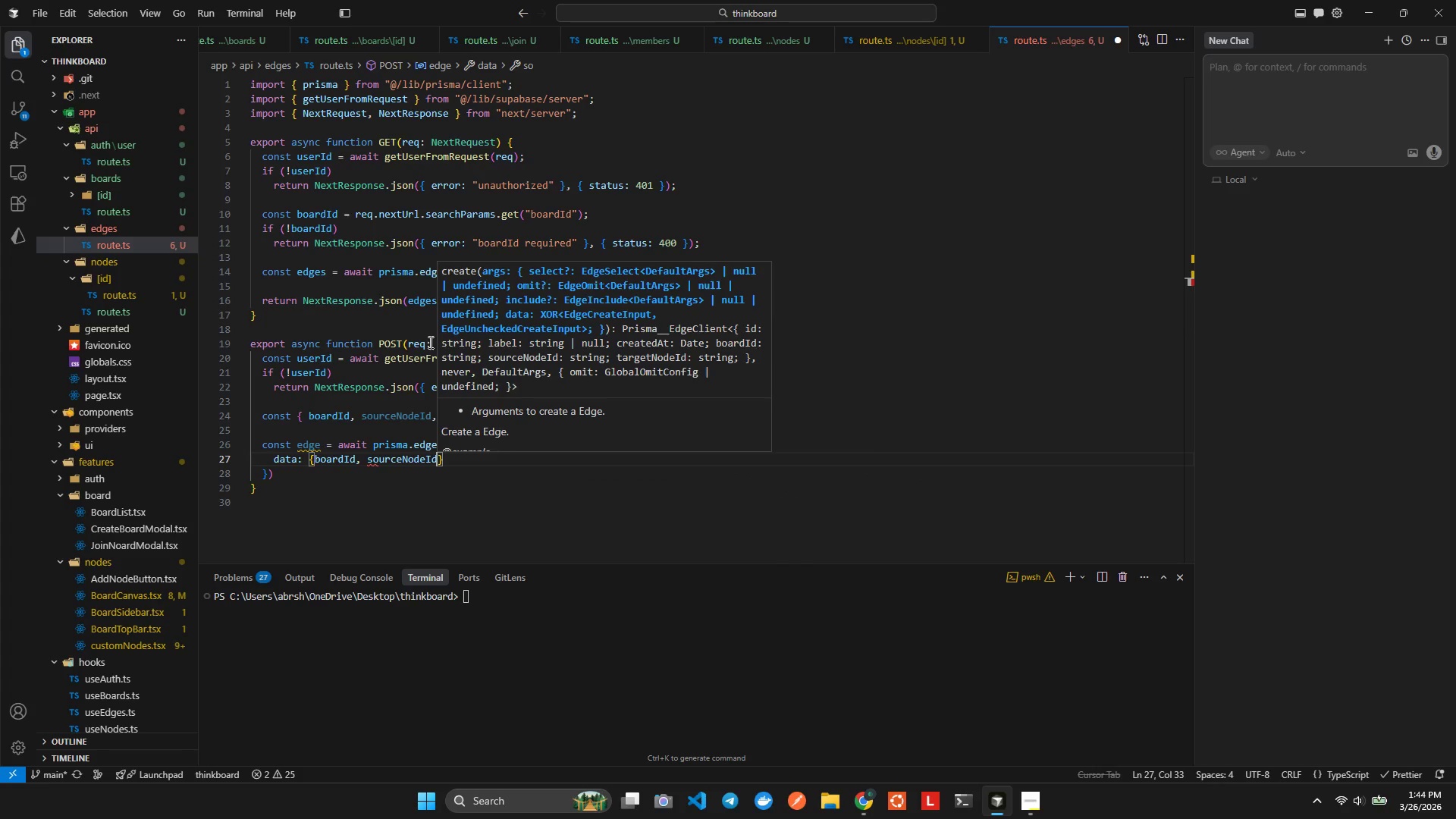 
type(, ta)
 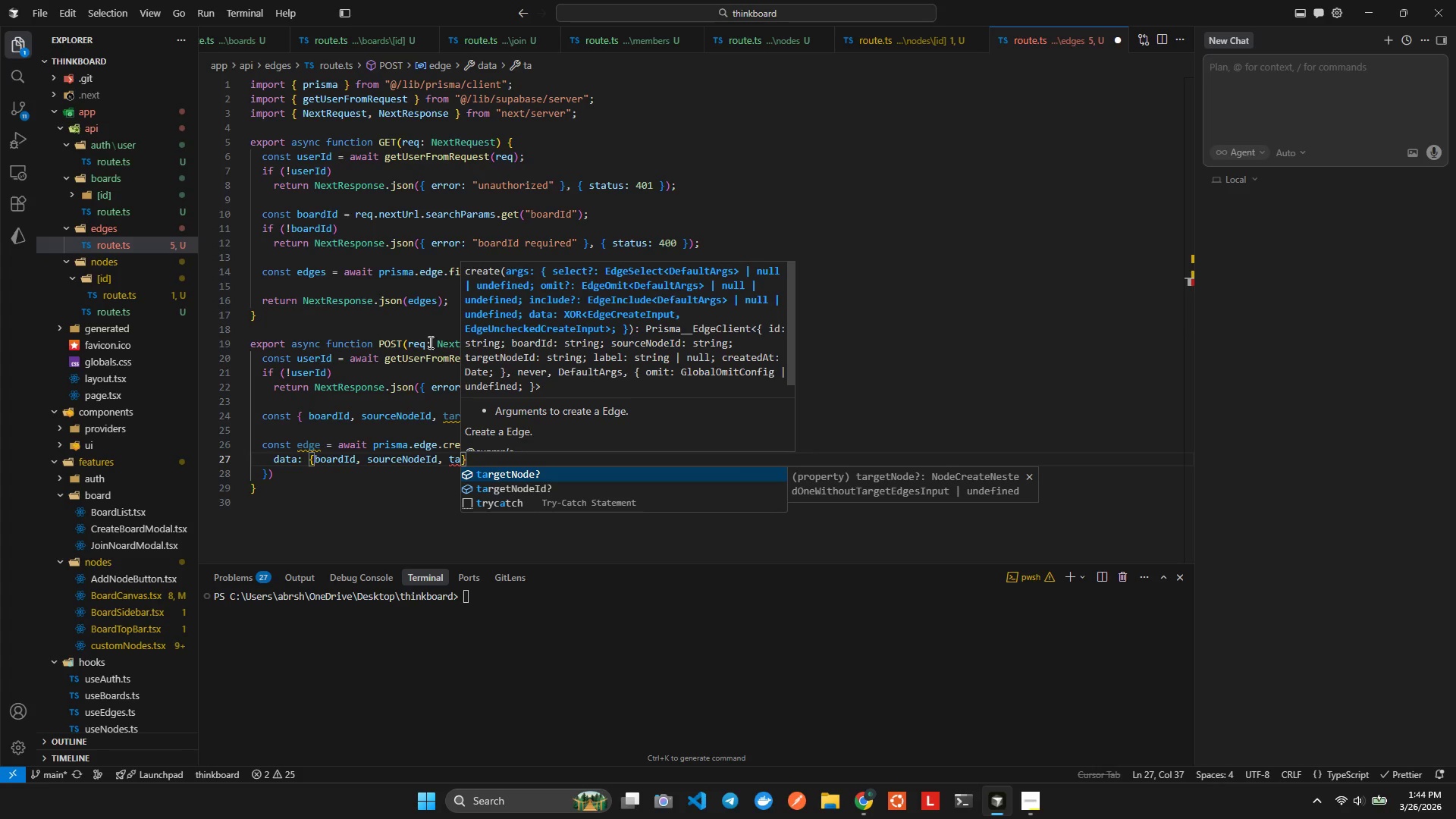 
key(ArrowDown)
 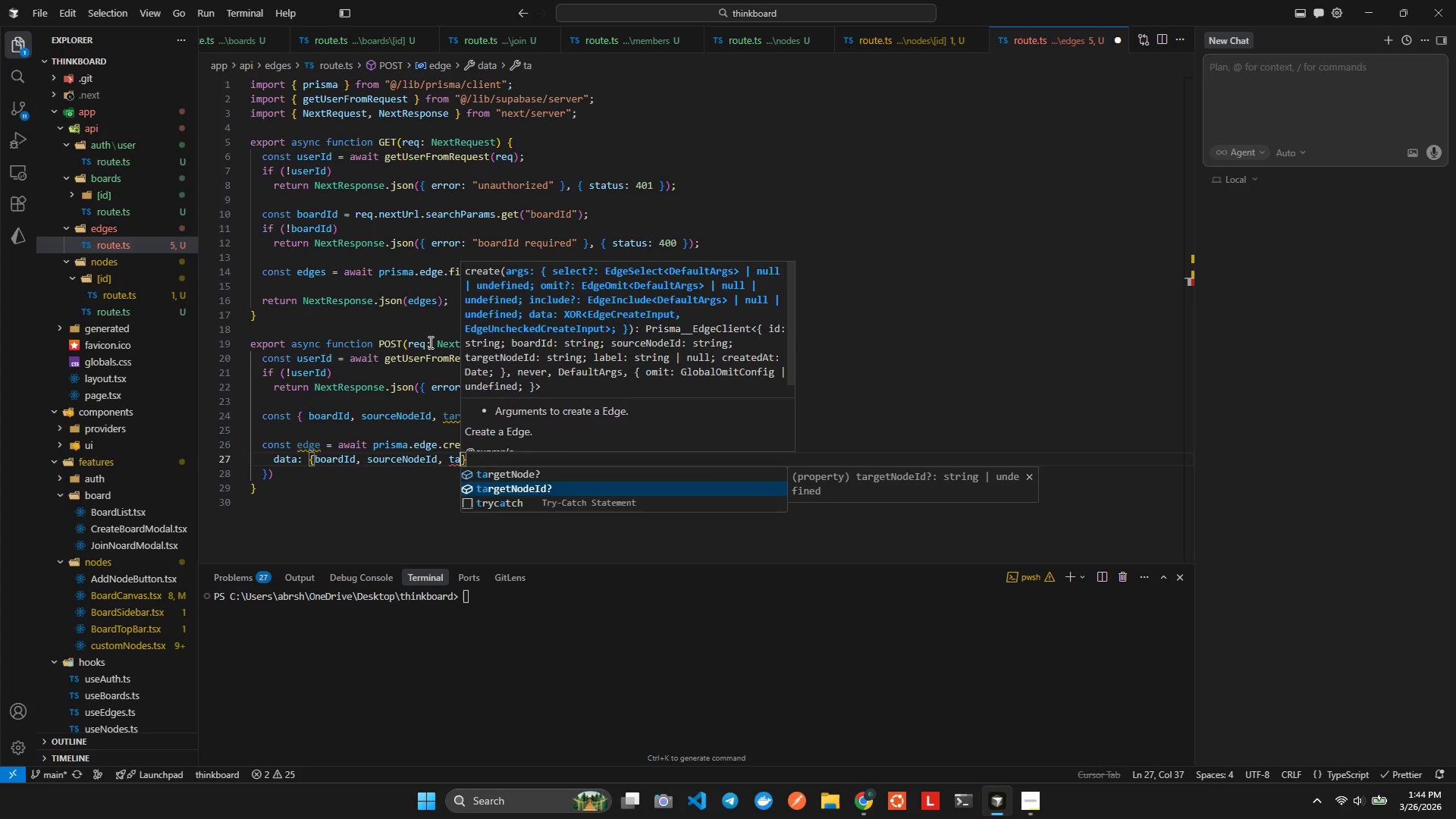 
key(Enter)
 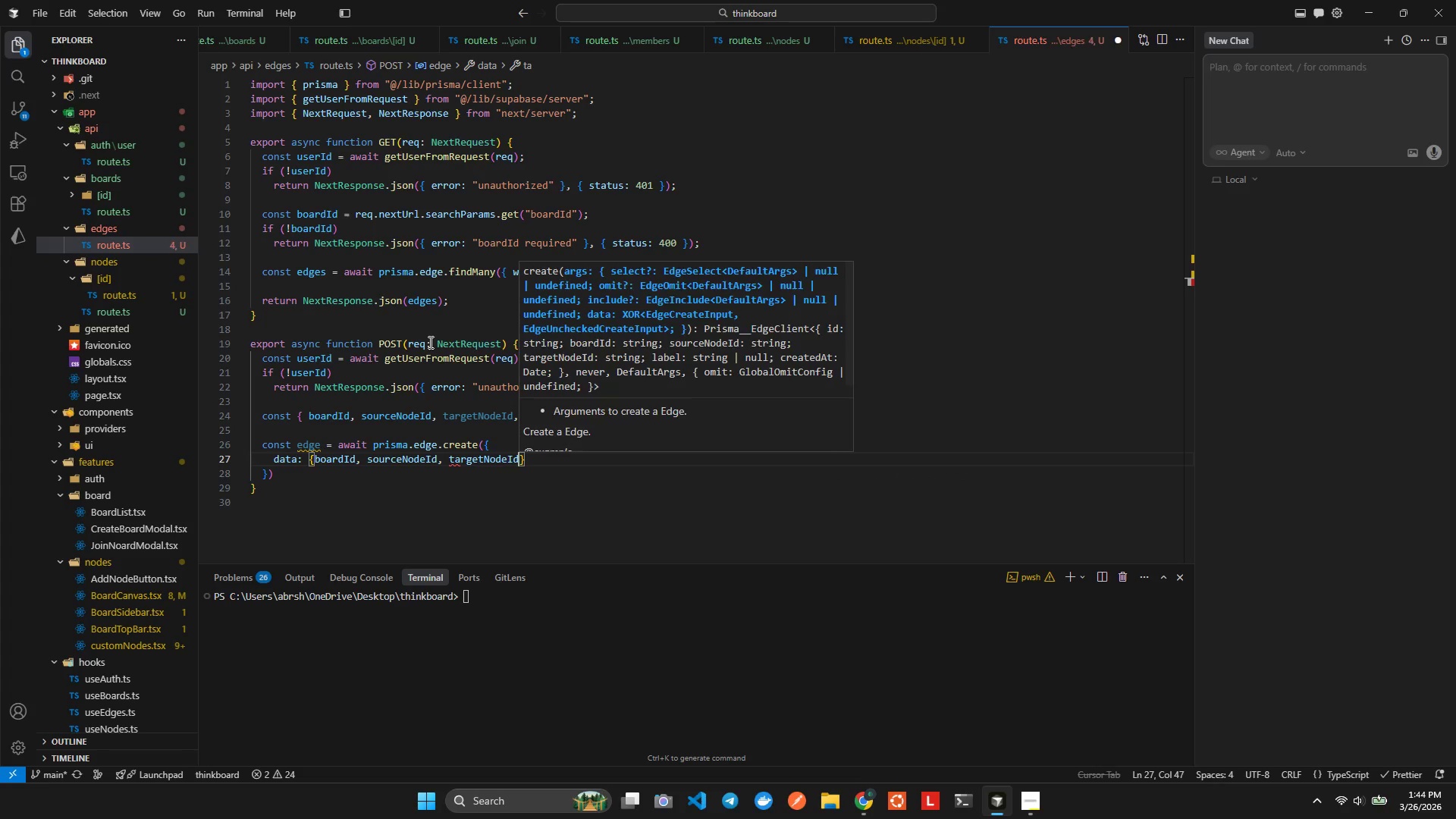 
type(, la)
 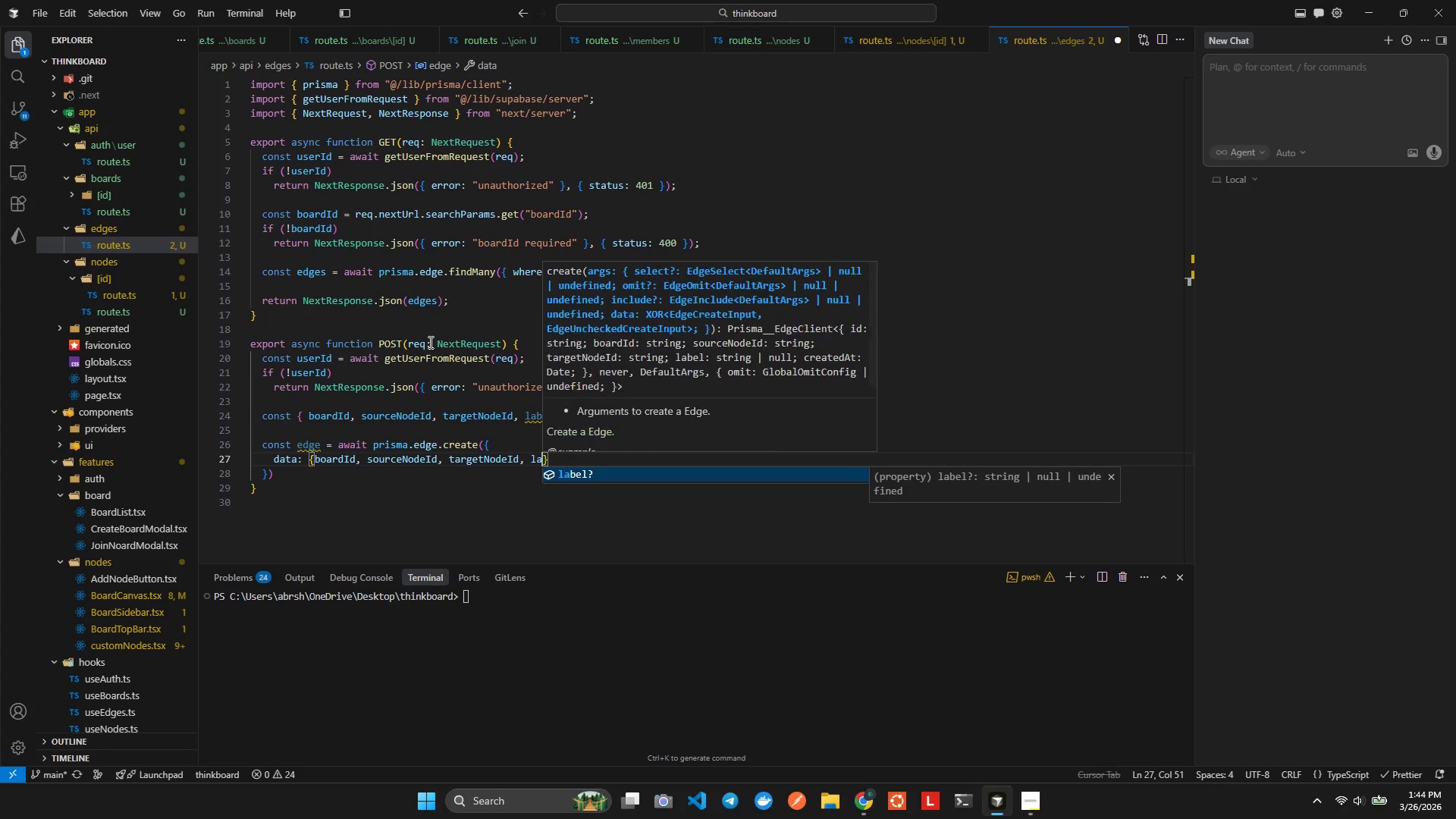 
key(Enter)
 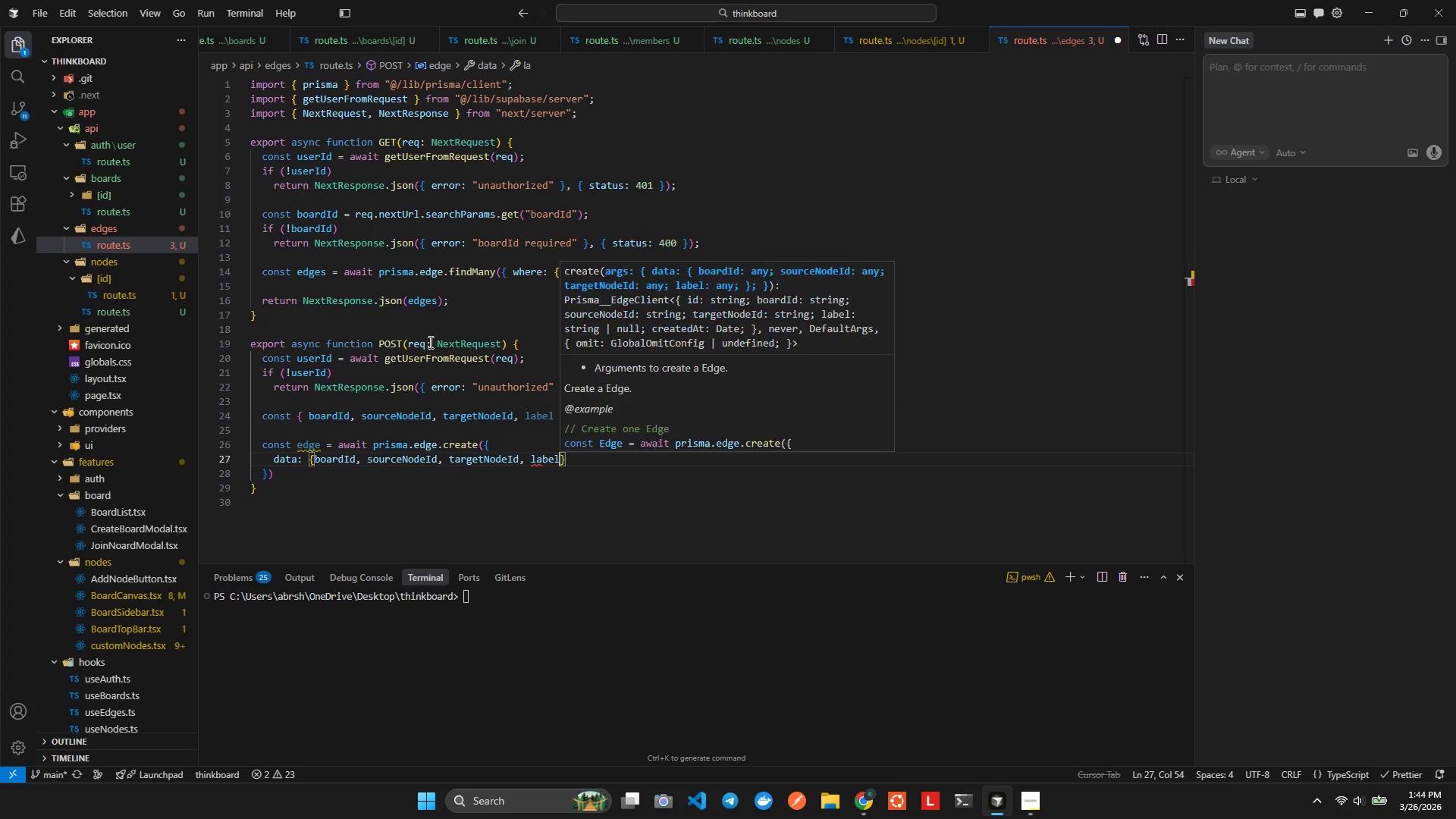 
key(Alt+Shift+F)
 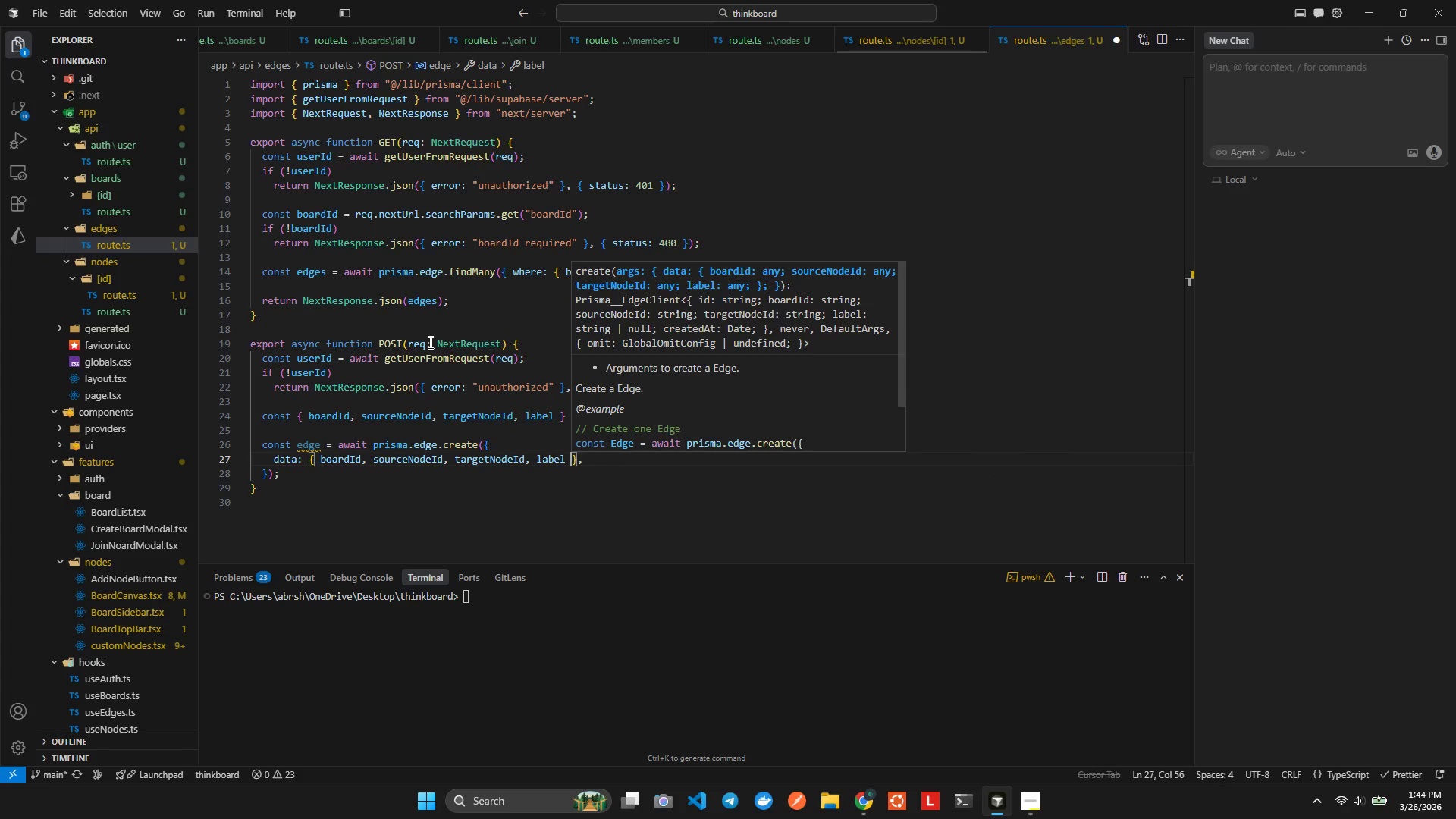 
key(Control+ControlLeft)
 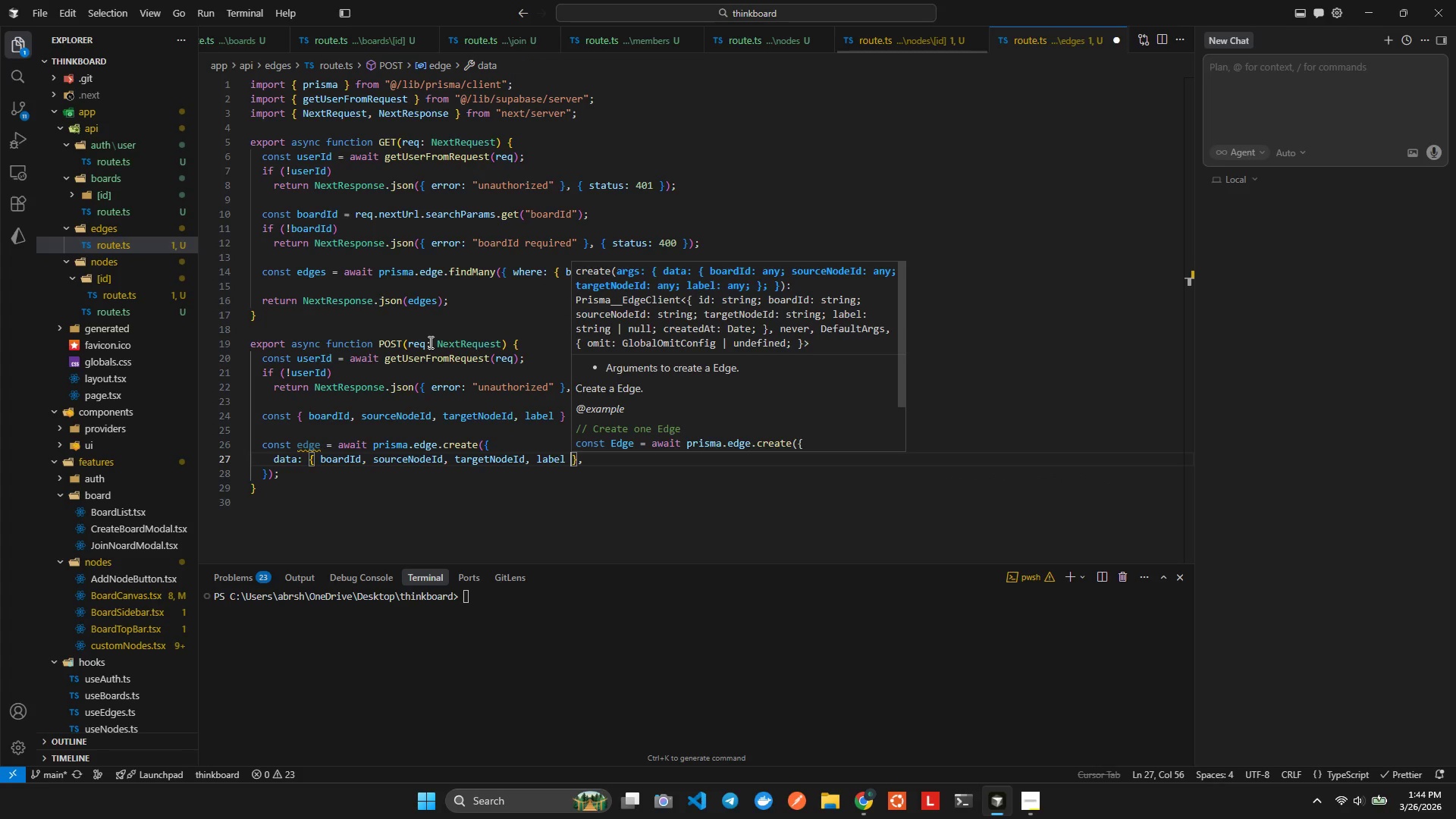 
key(Control+S)
 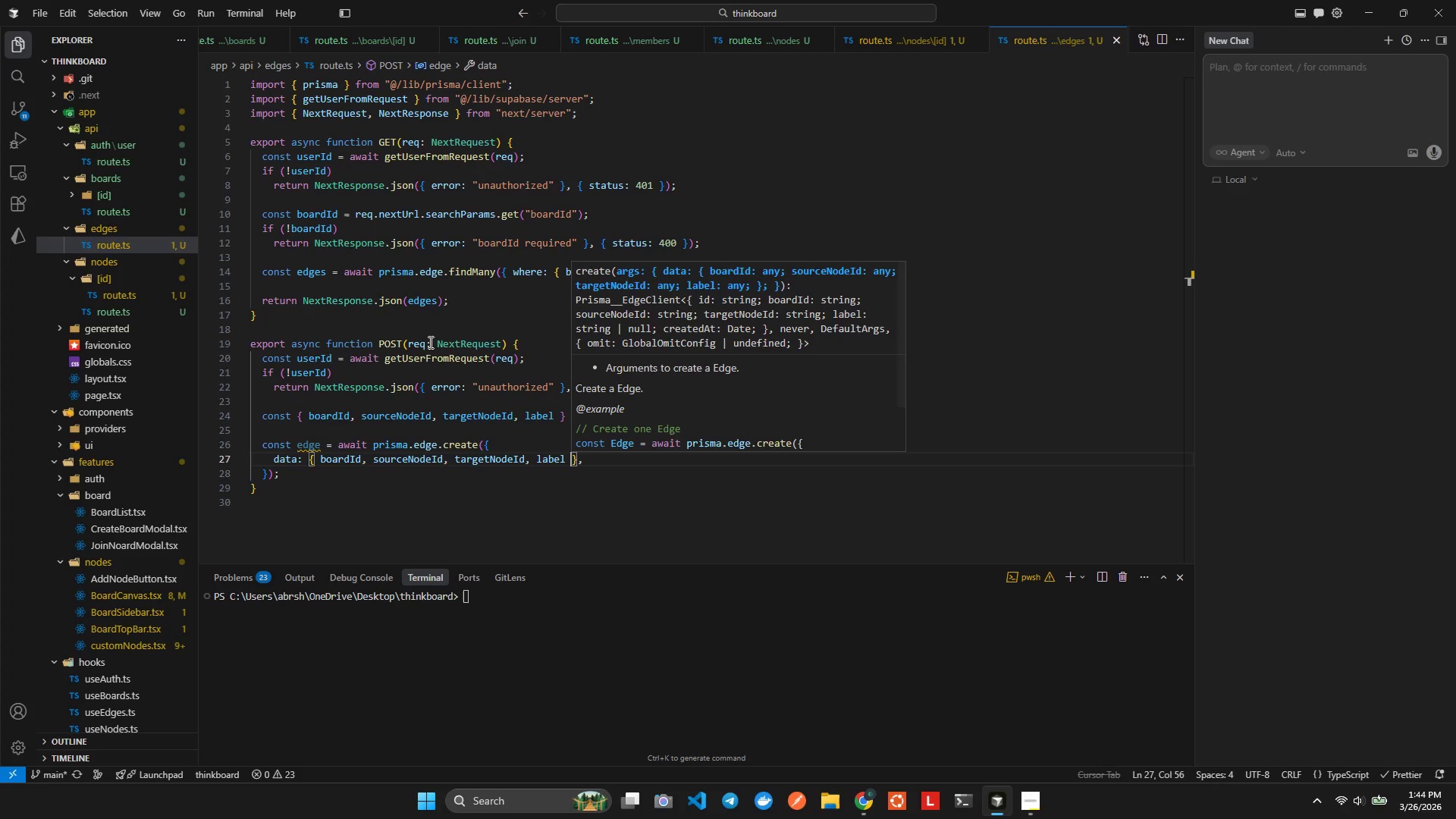 
key(ArrowDown)
 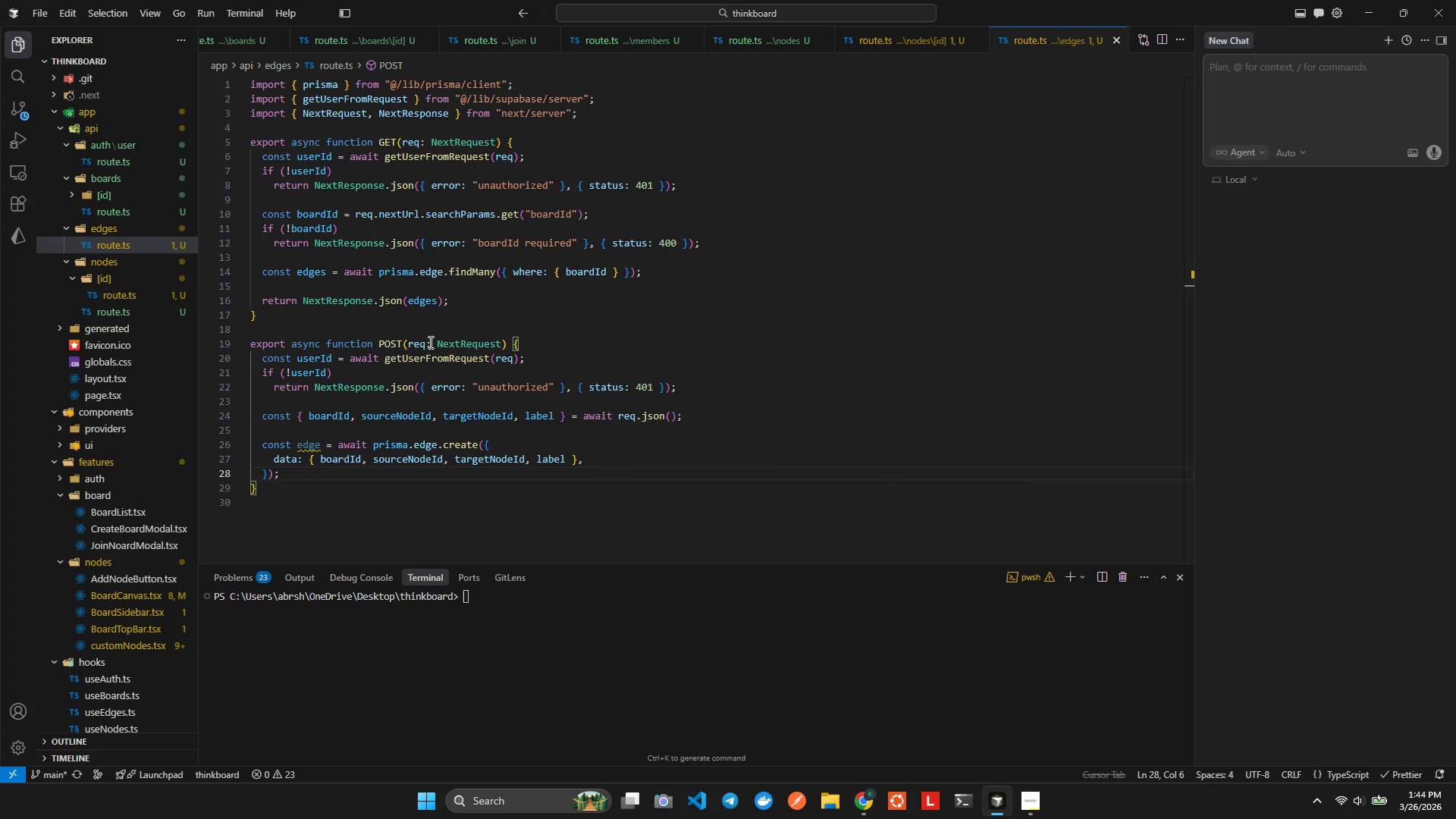 
key(Enter)
 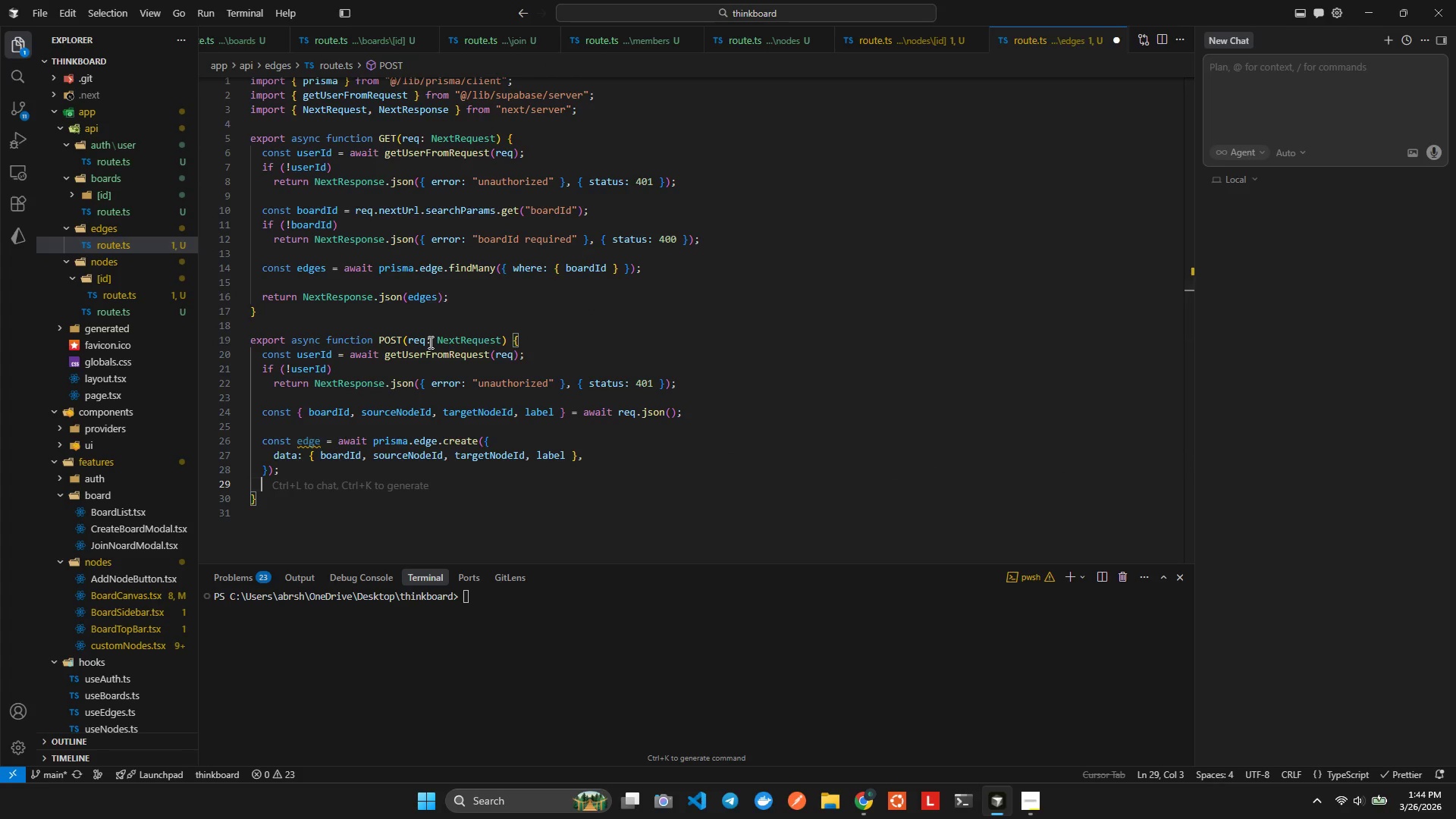 
type(retur)
 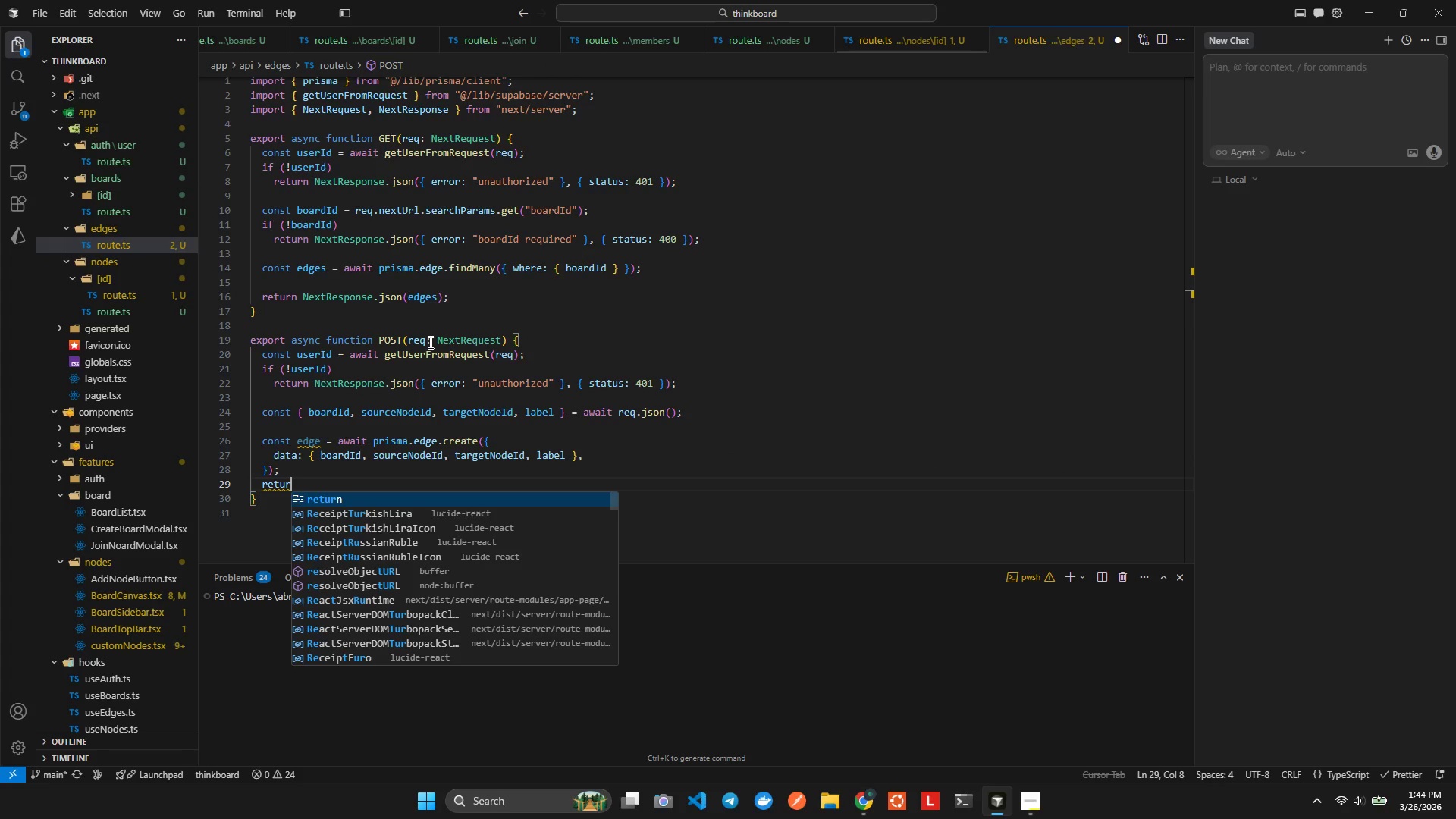 
key(Enter)
 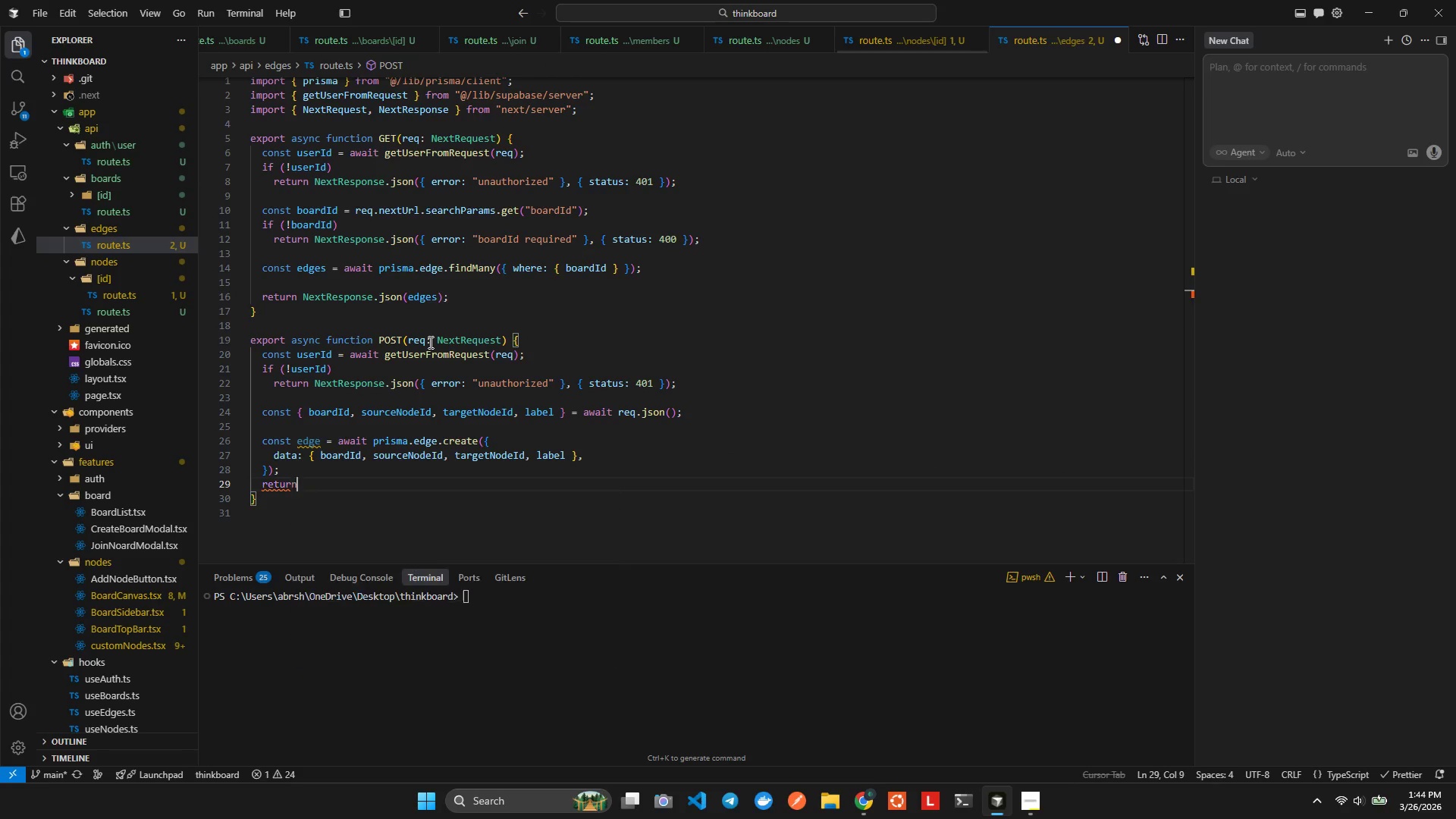 
type( NextRes)
 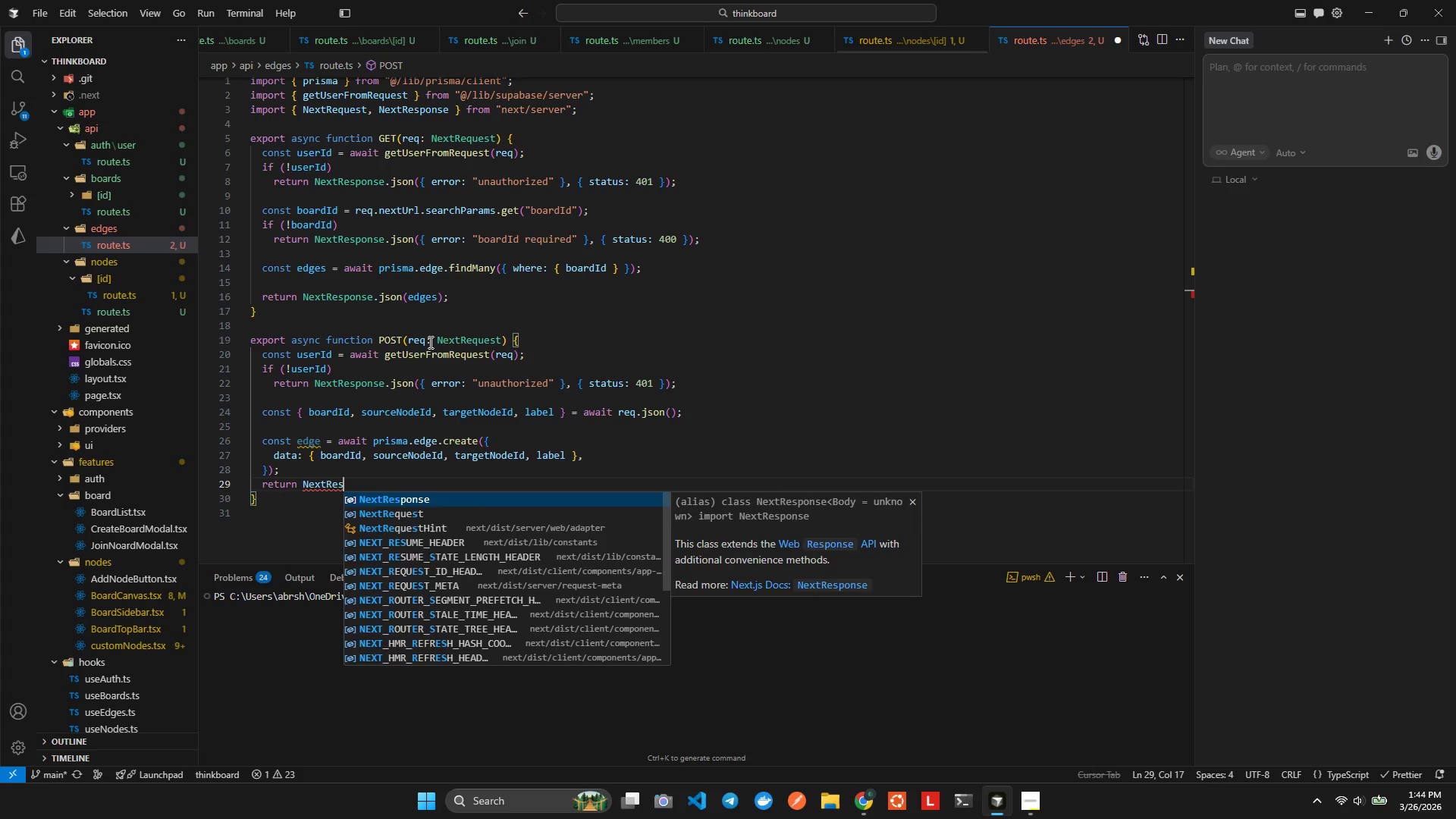 
 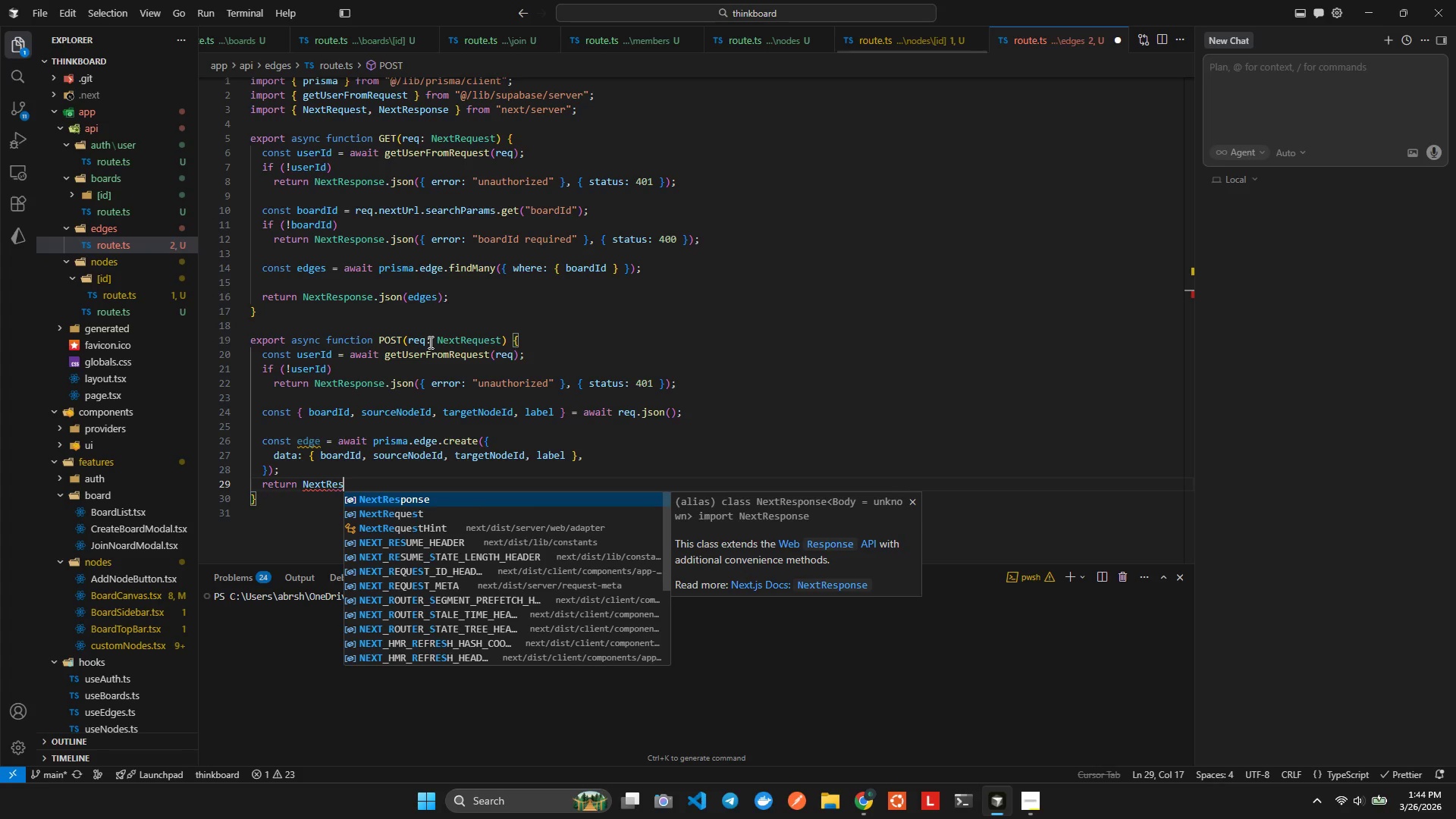 
key(Enter)
 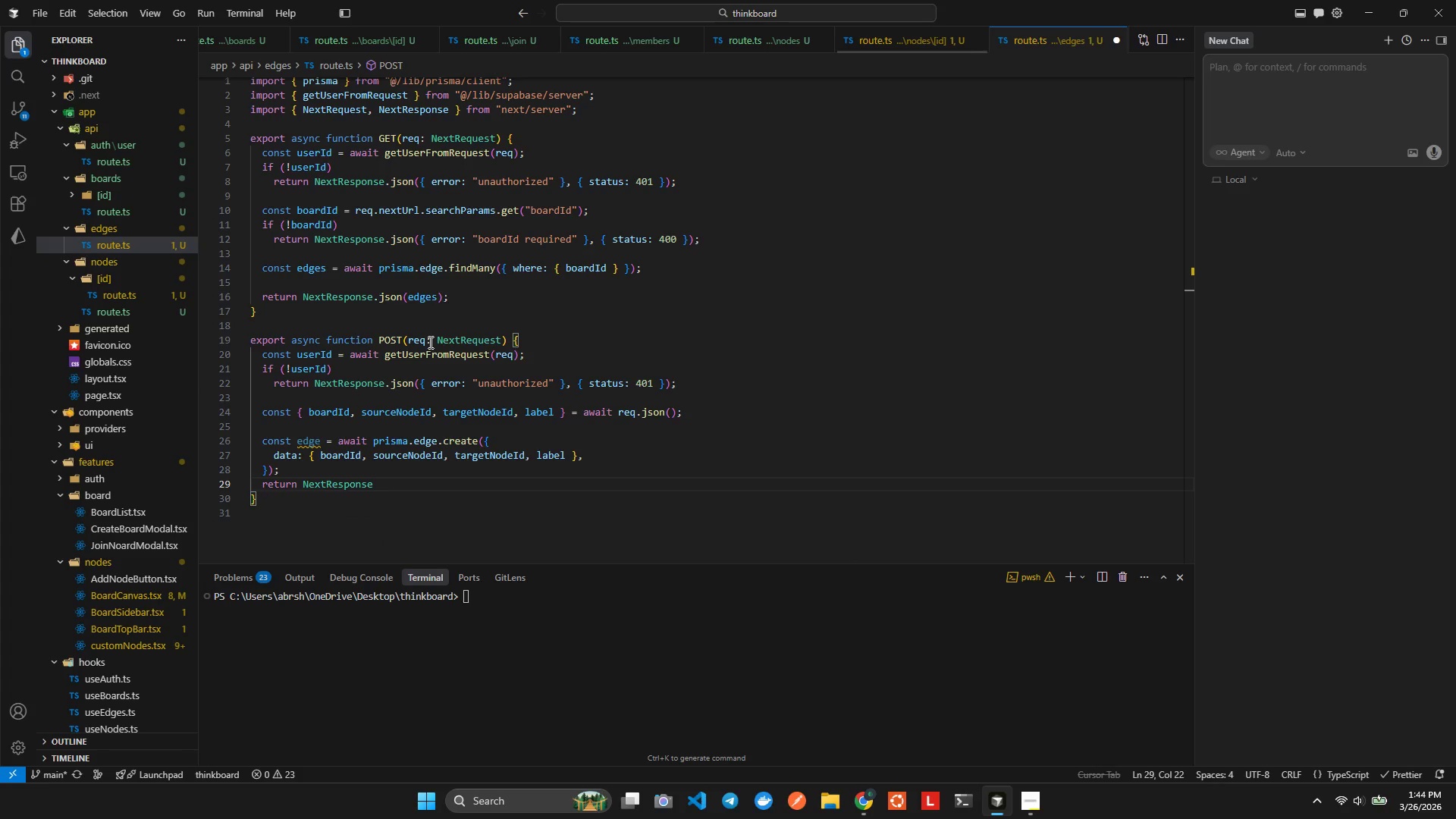 
type(.k=)
key(Backspace)
key(Backspace)
type(json)
 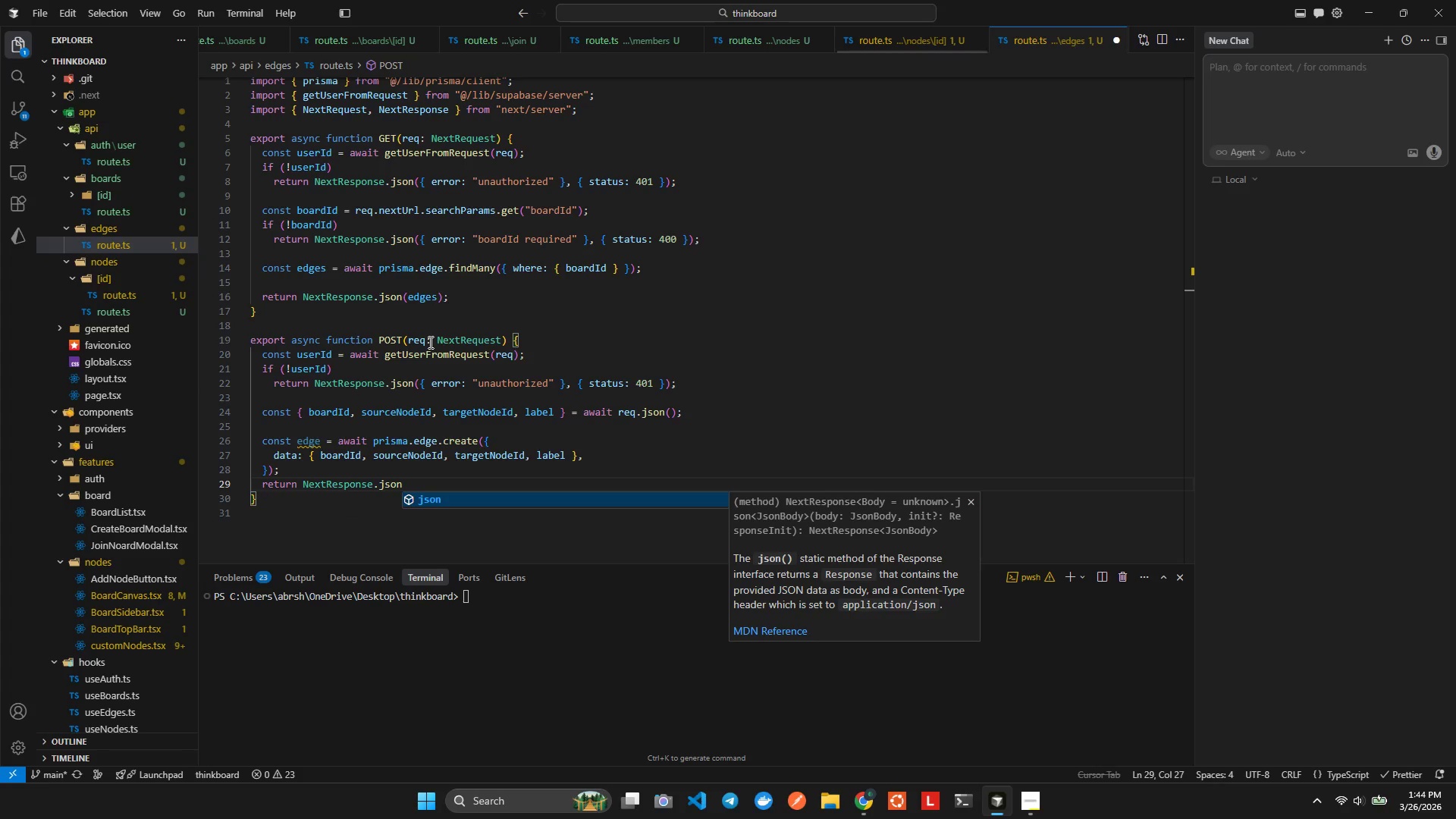 
key(Enter)
 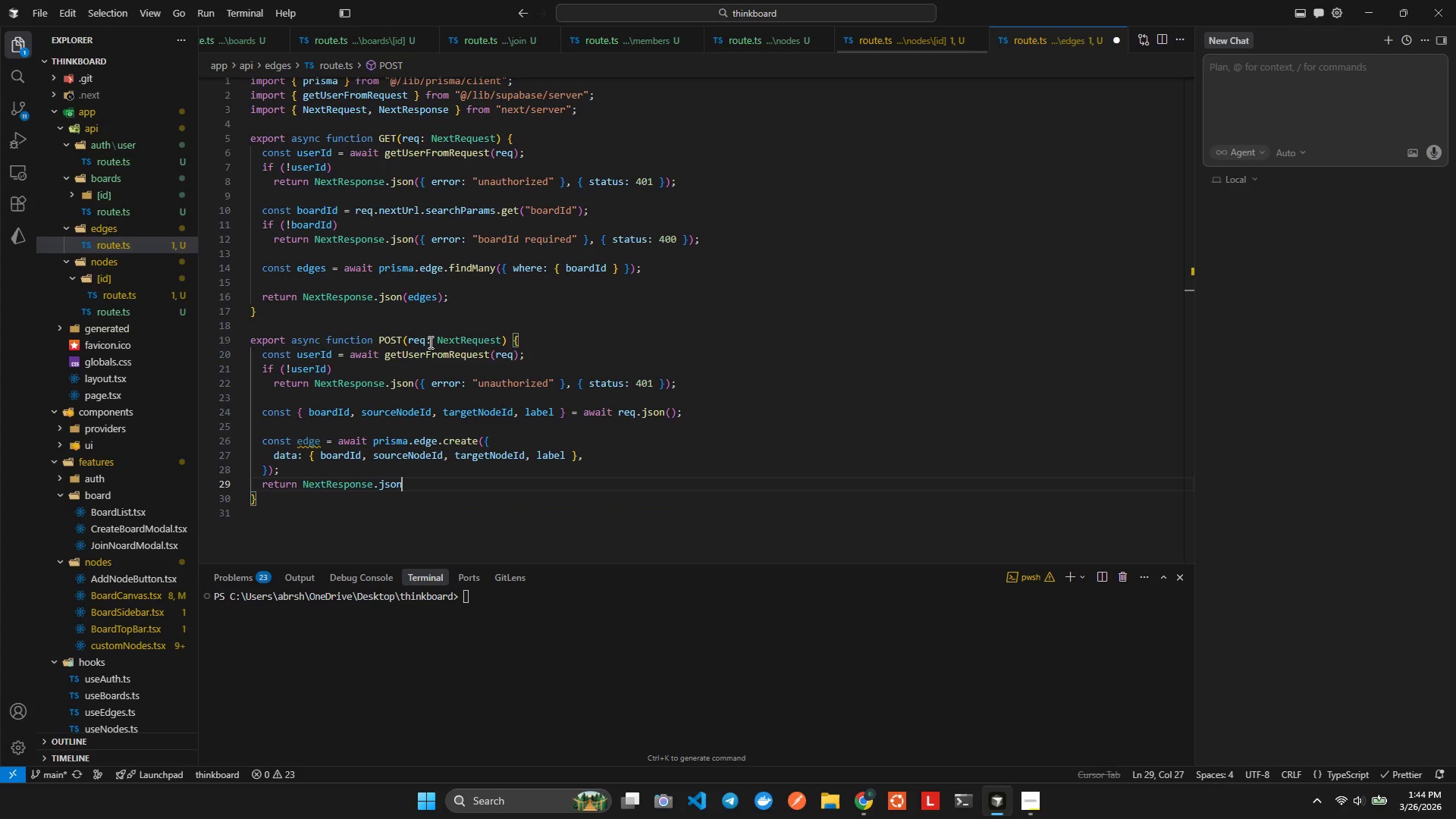 
type((e)
 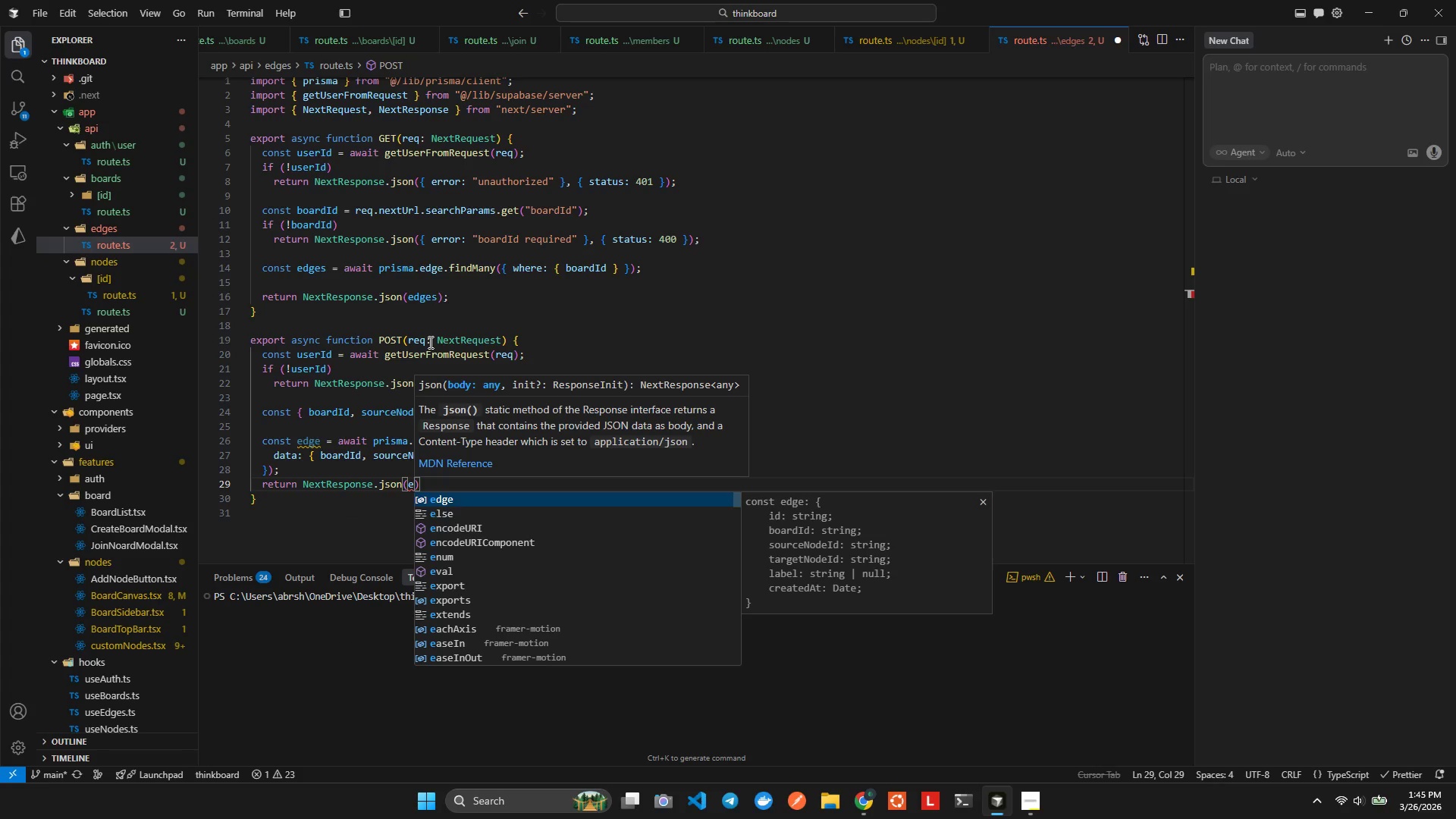 
key(Enter)
 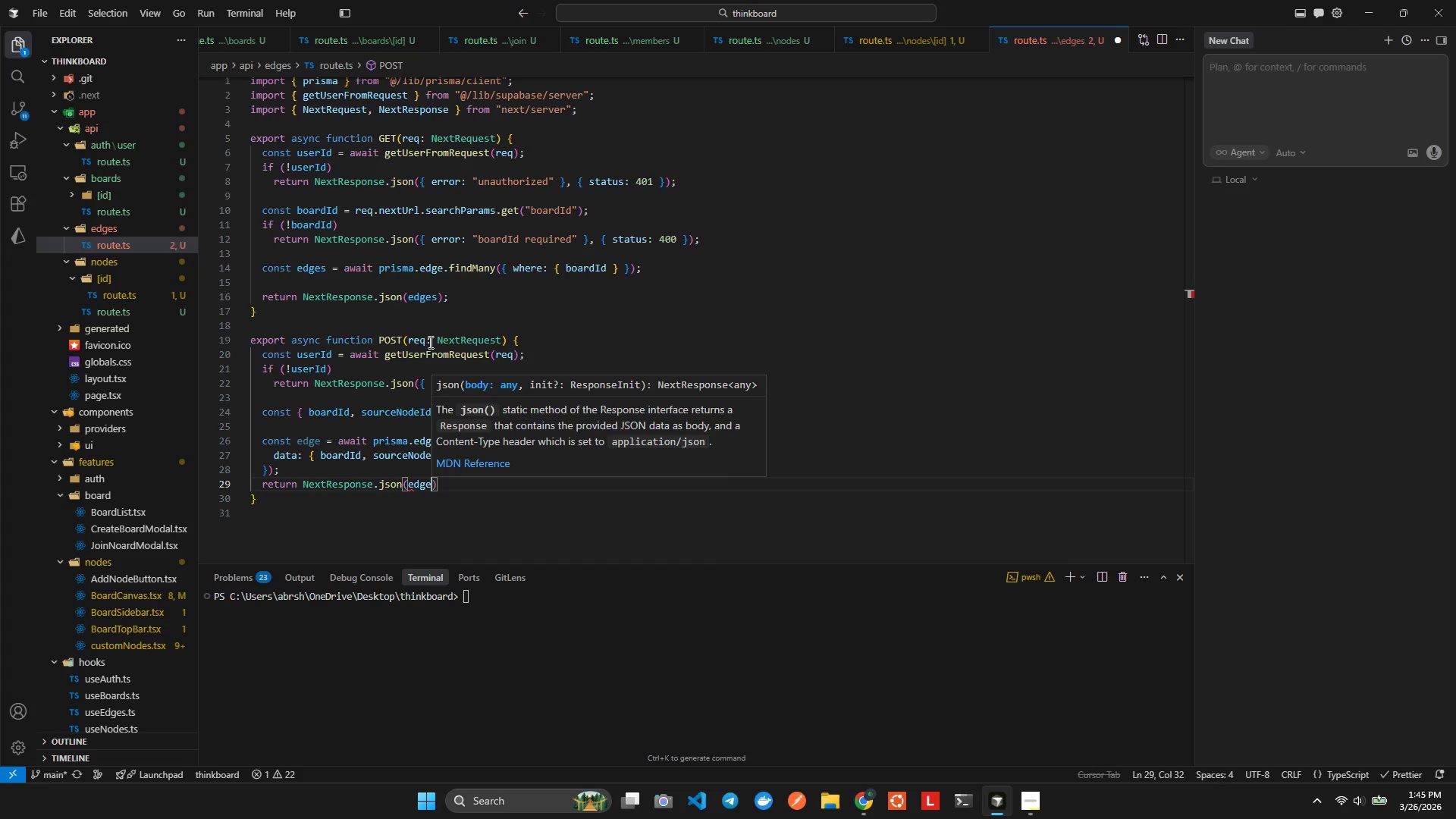 
key(Alt+AltLeft)
 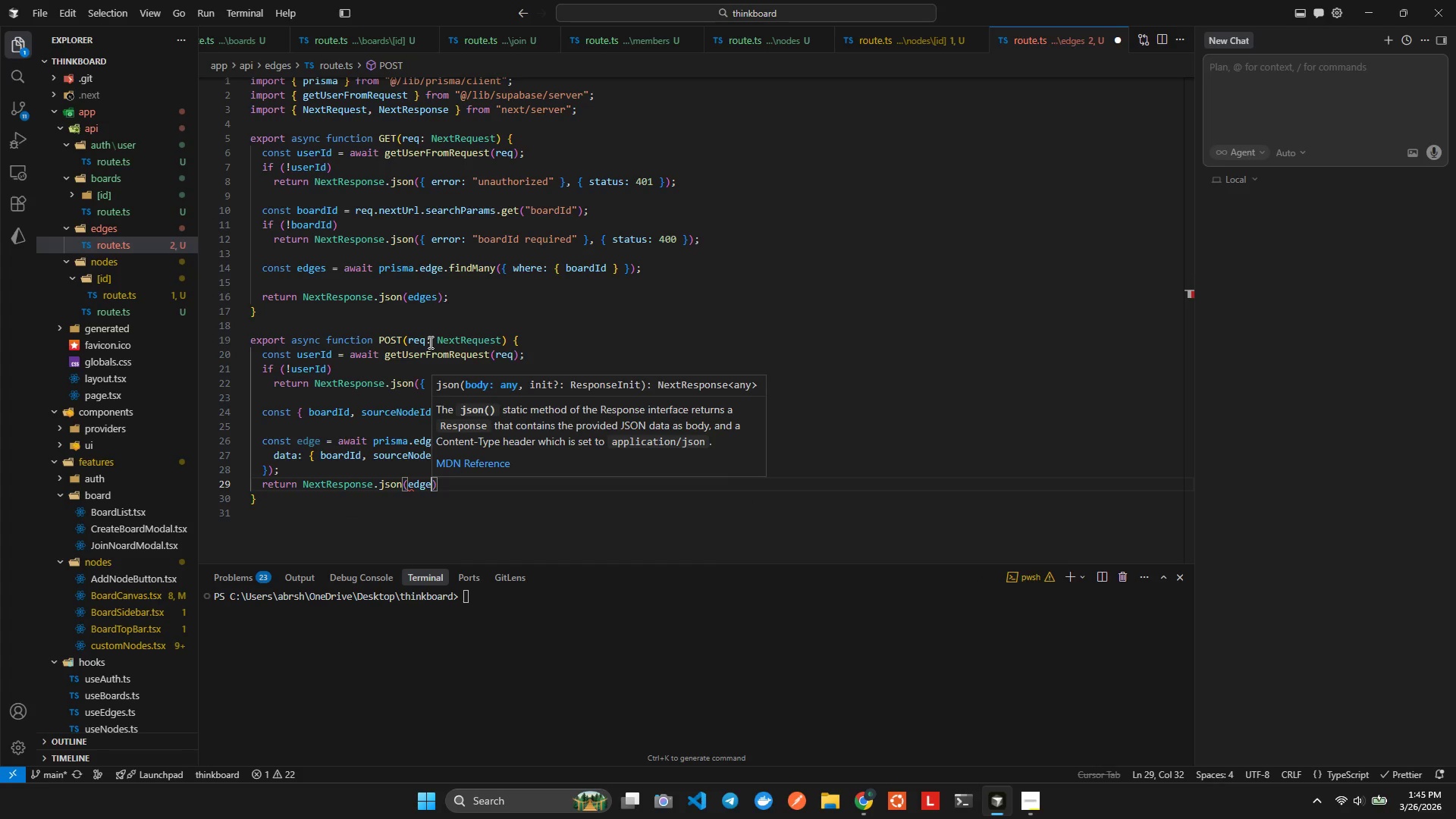 
key(Alt+Shift+ShiftLeft)
 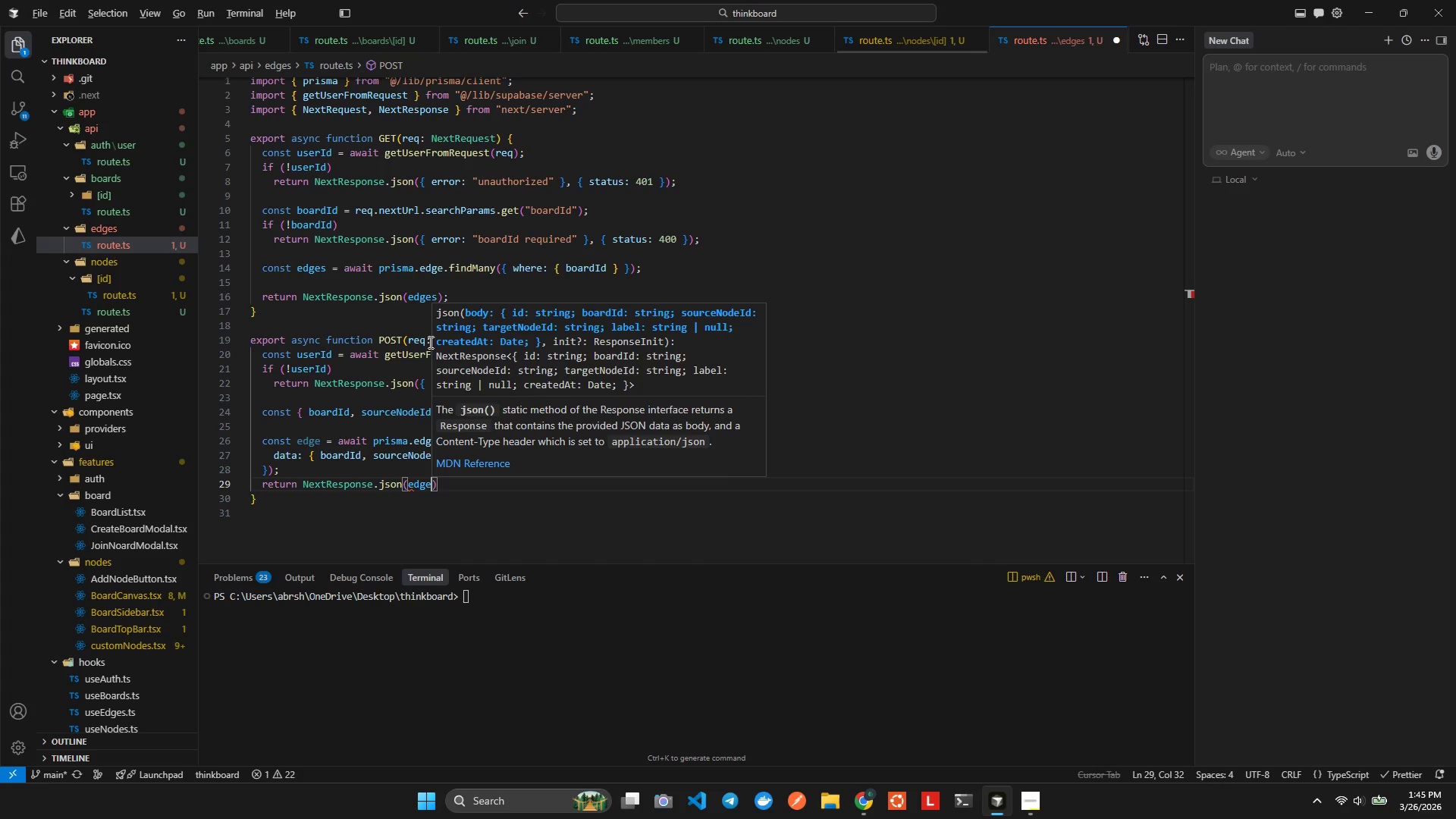 
key(Alt+Shift+F)
 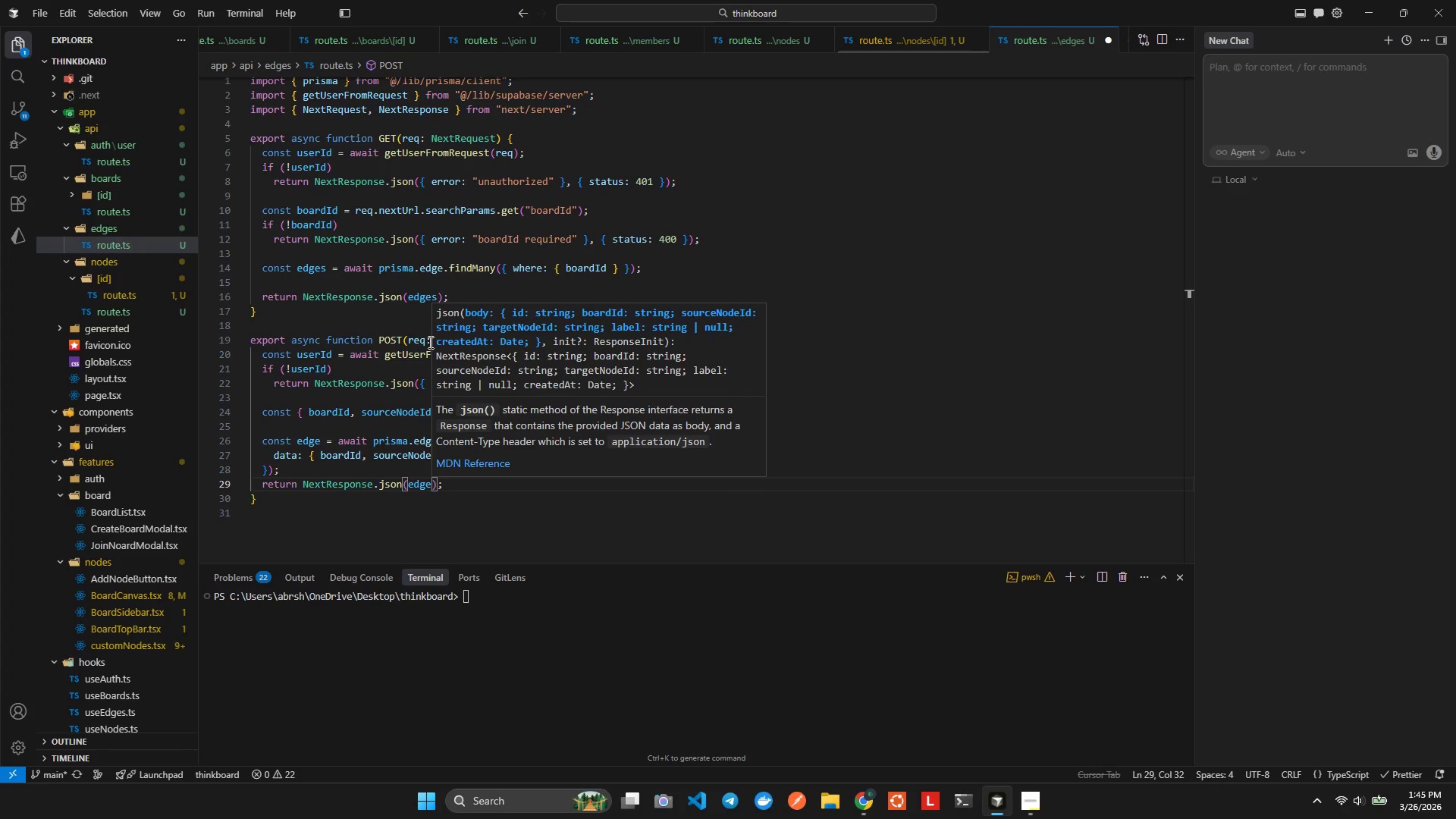 
key(Control+ControlLeft)
 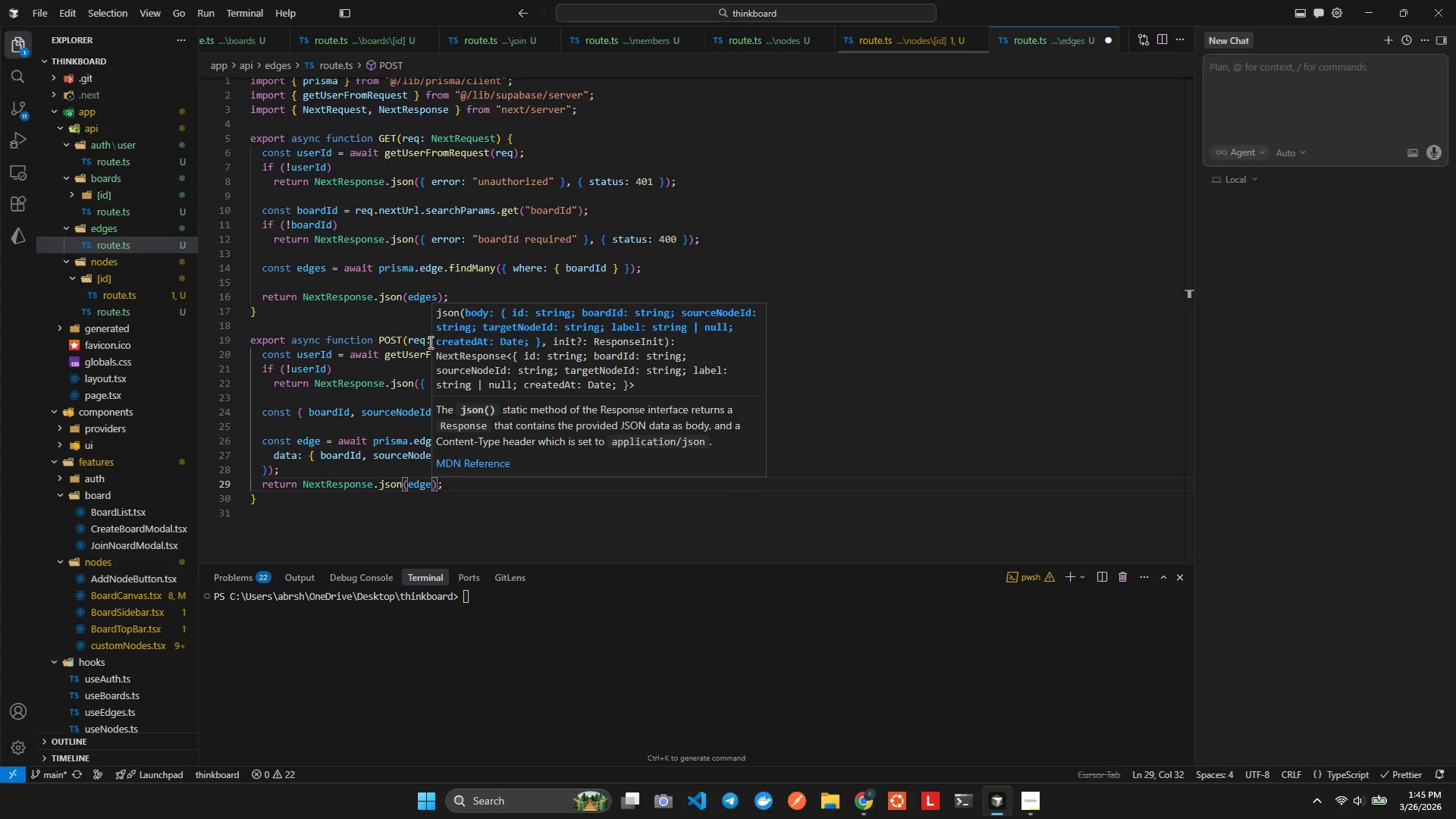 
key(Control+S)
 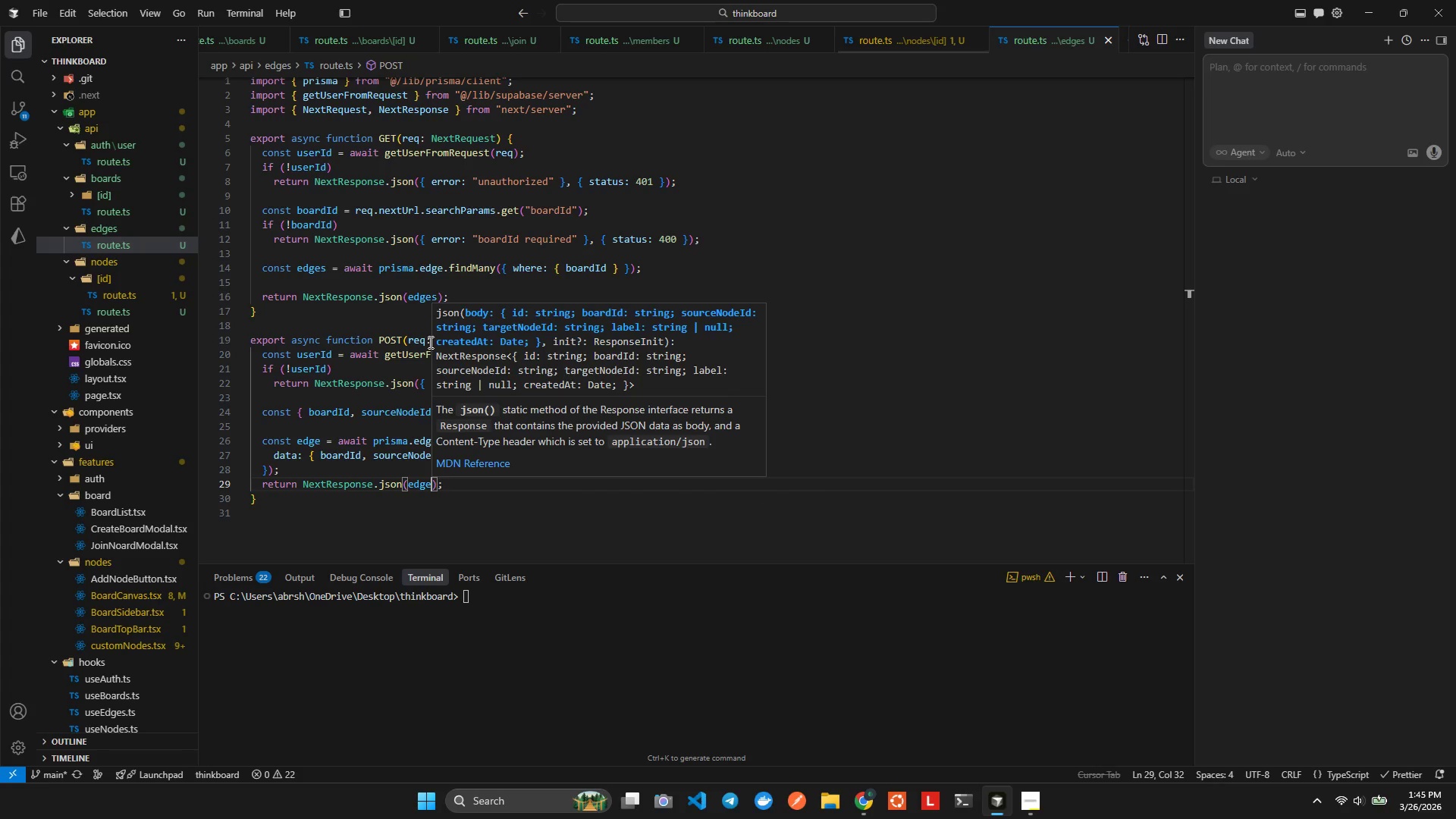 
left_click([429, 342])
 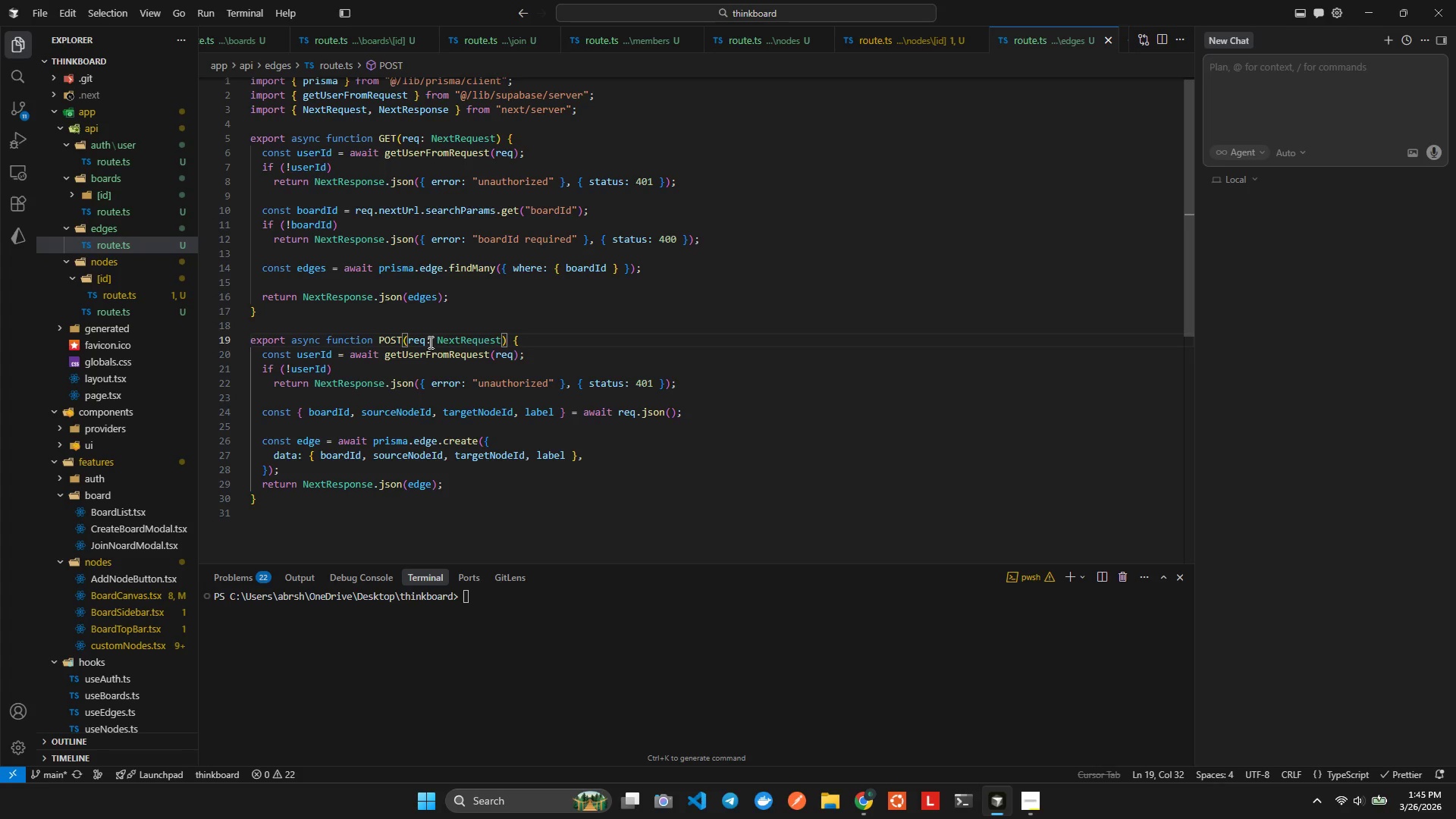 
key(Control+S)
 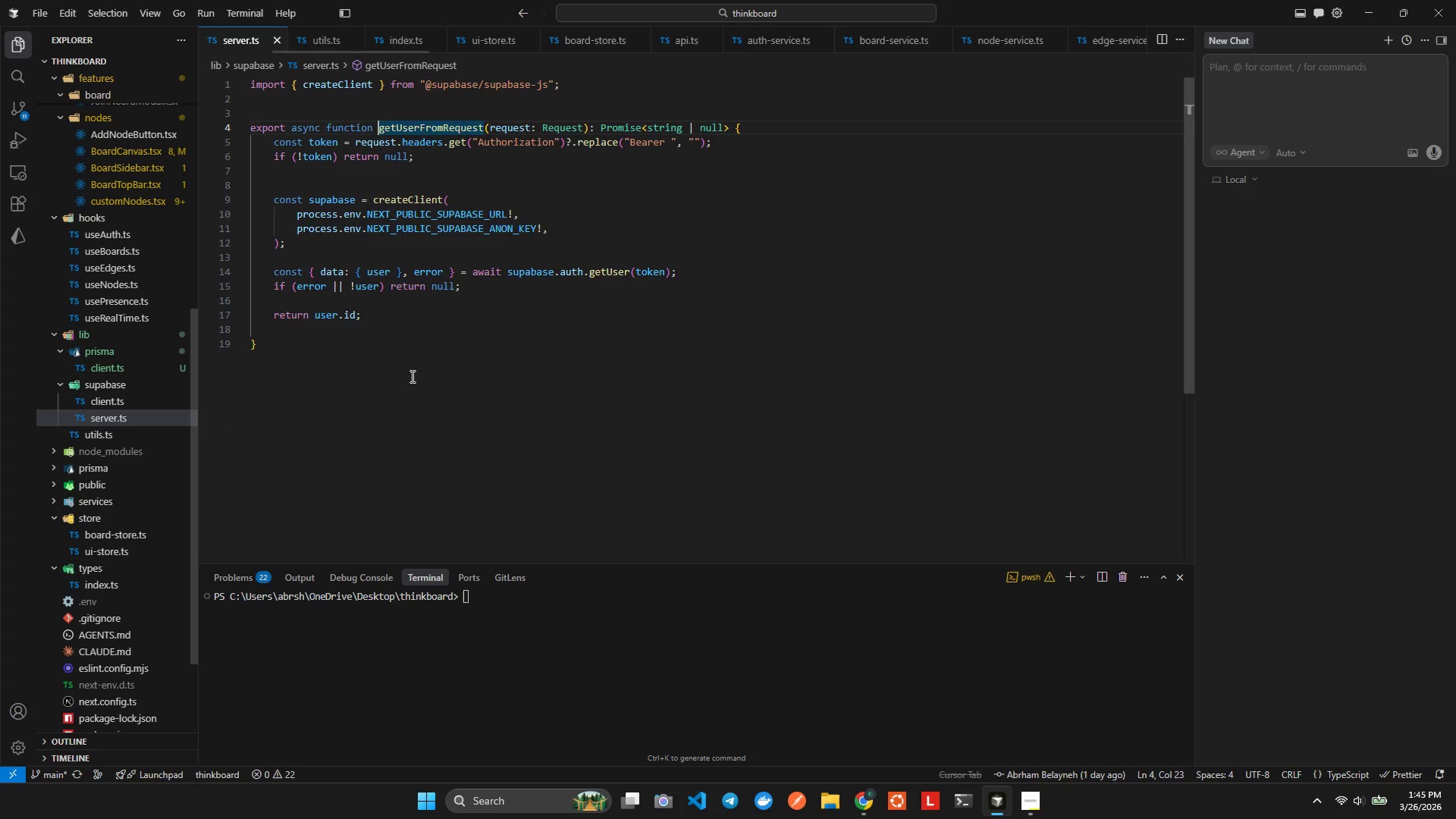 
key(Control+ControlLeft)
 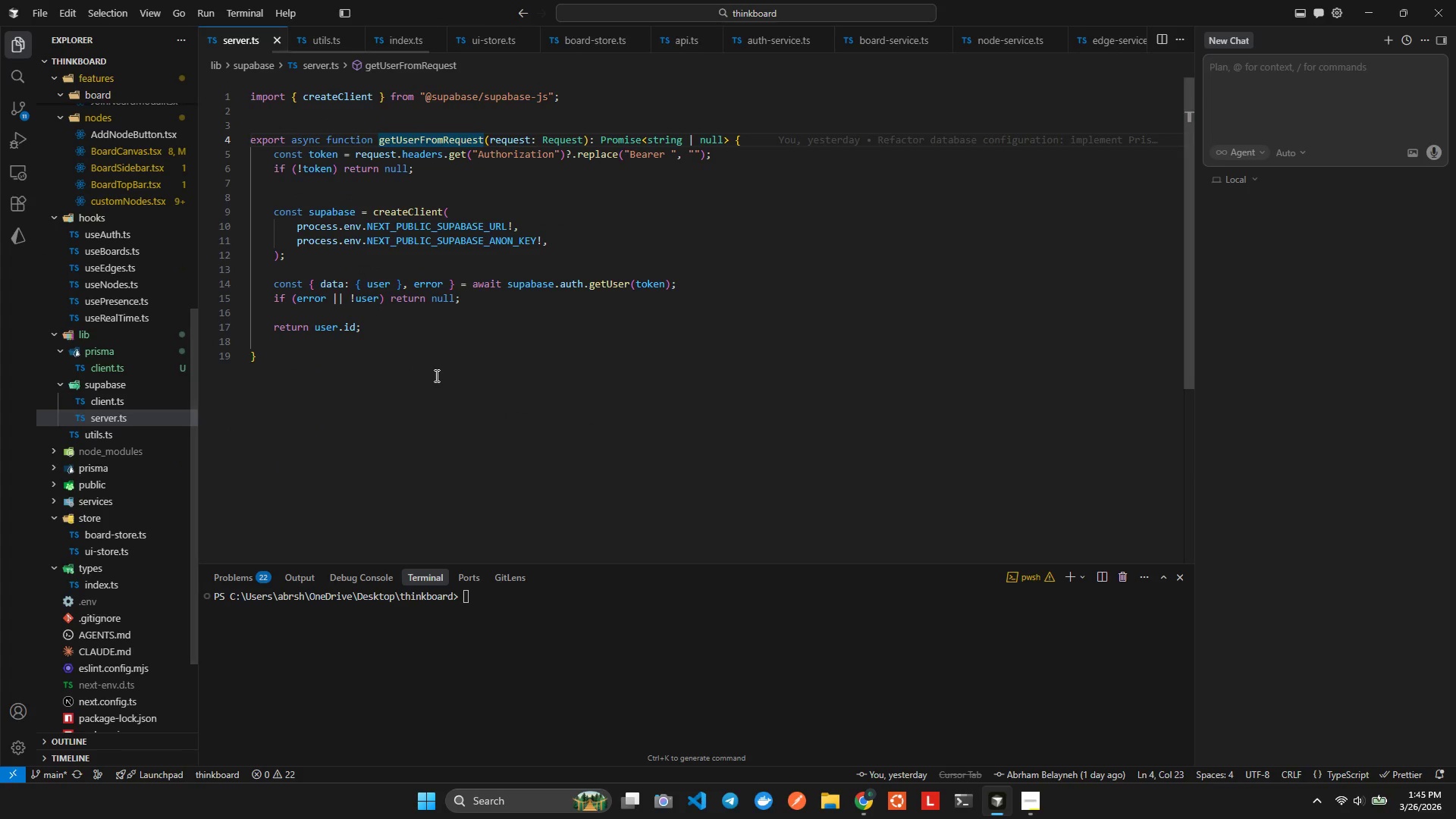 
key(Control+Tab)
 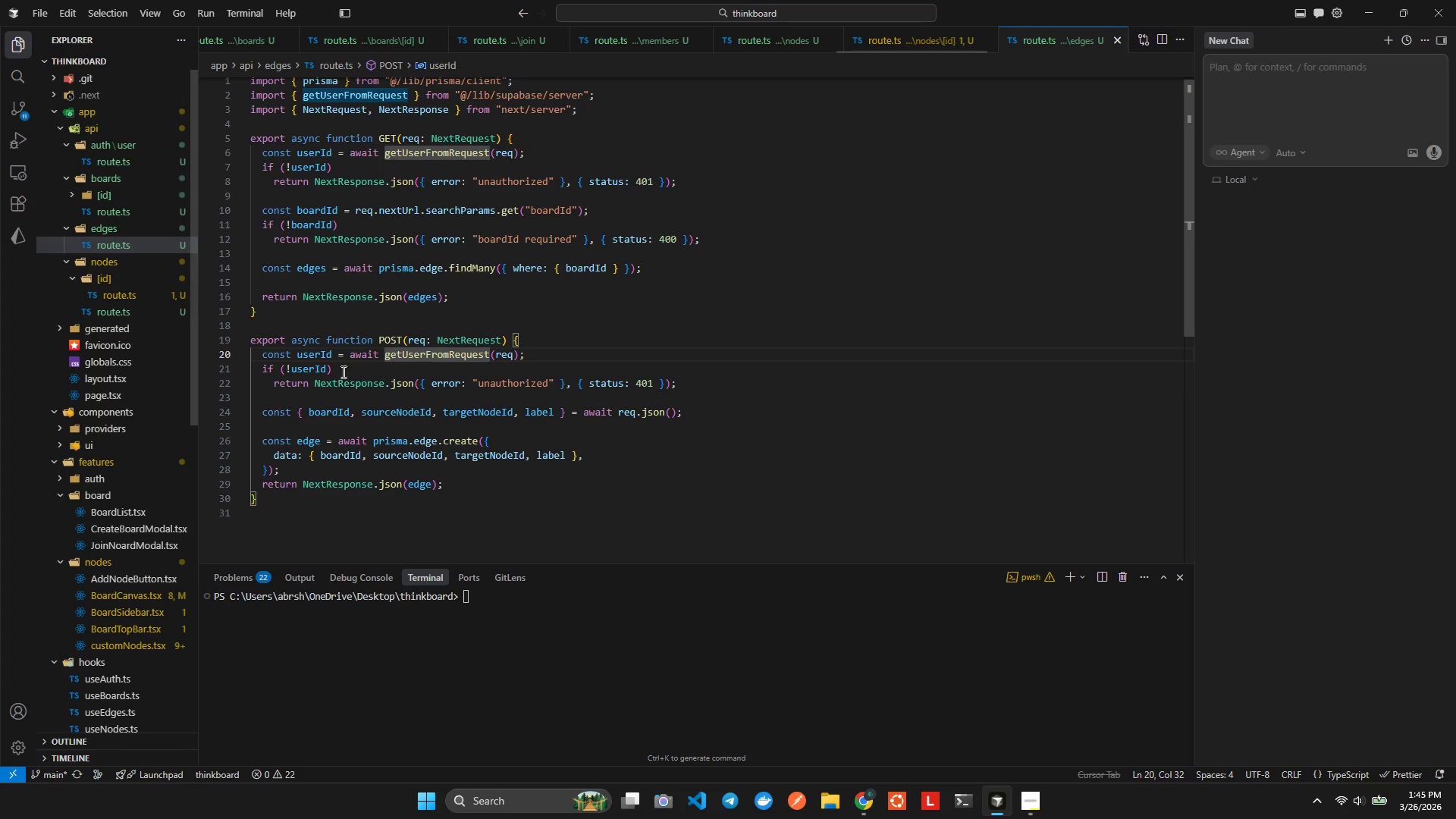 
left_click([369, 353])
 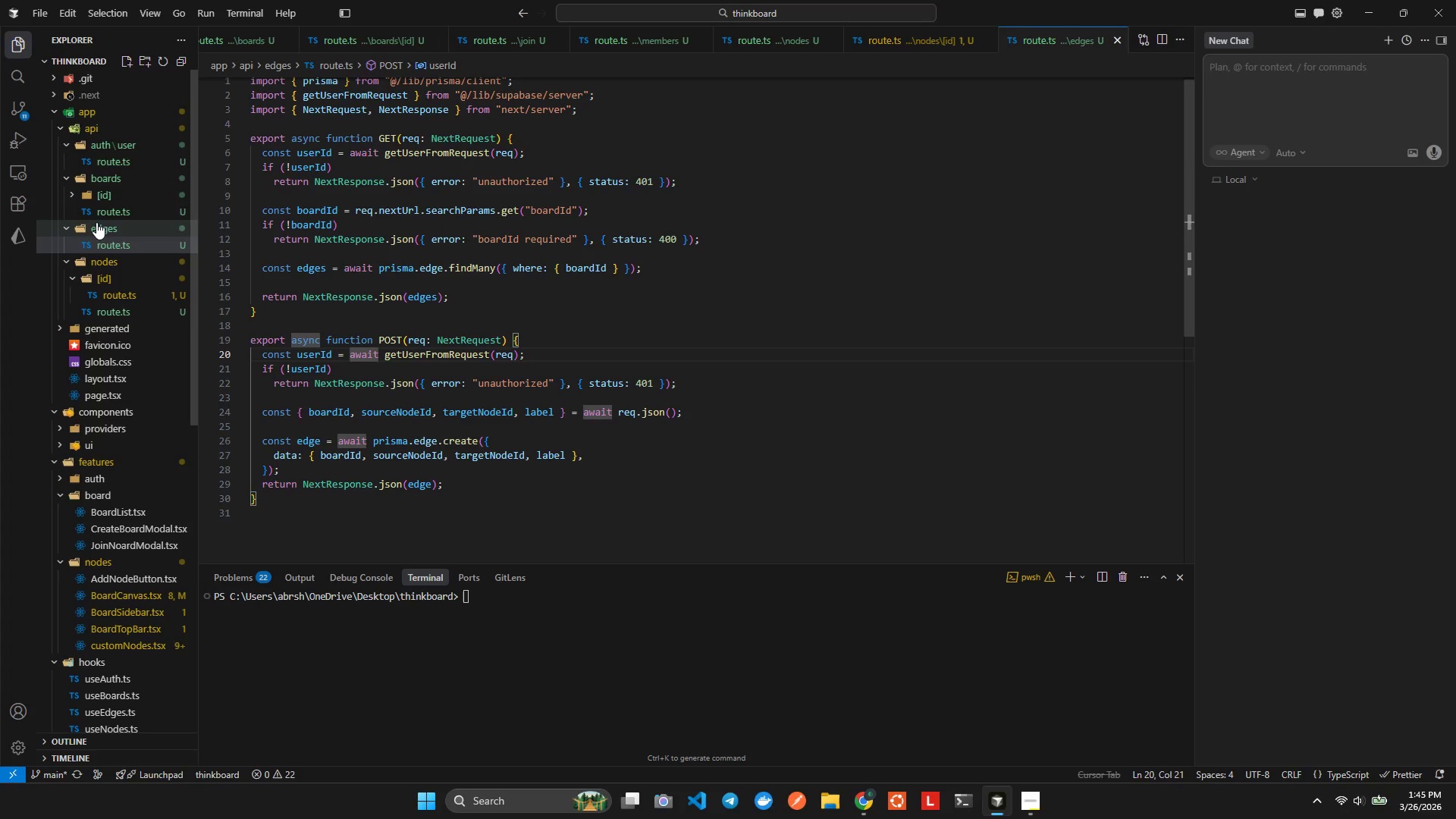 
right_click([95, 221])
 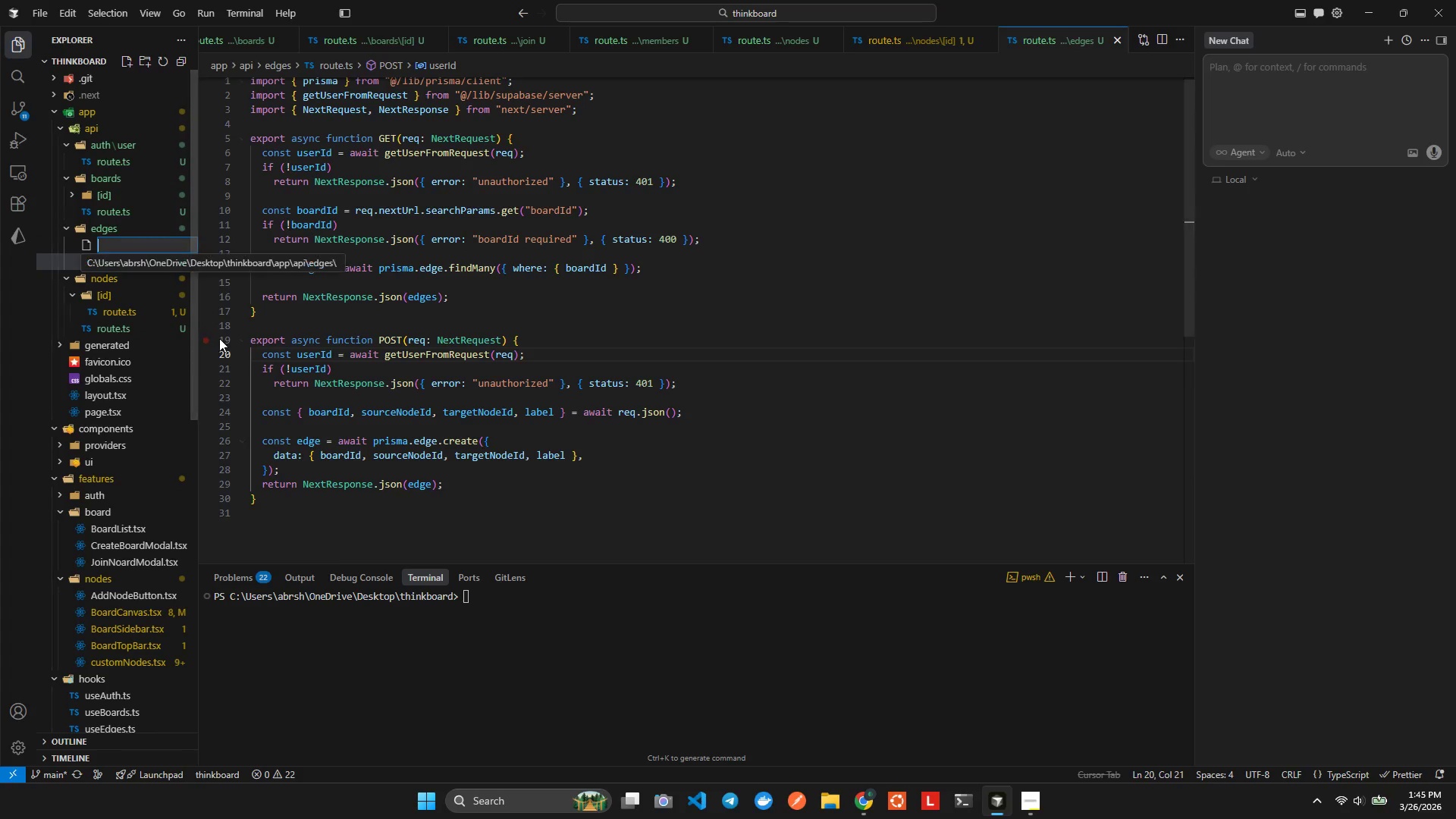 
type([id[/rute.ts)
 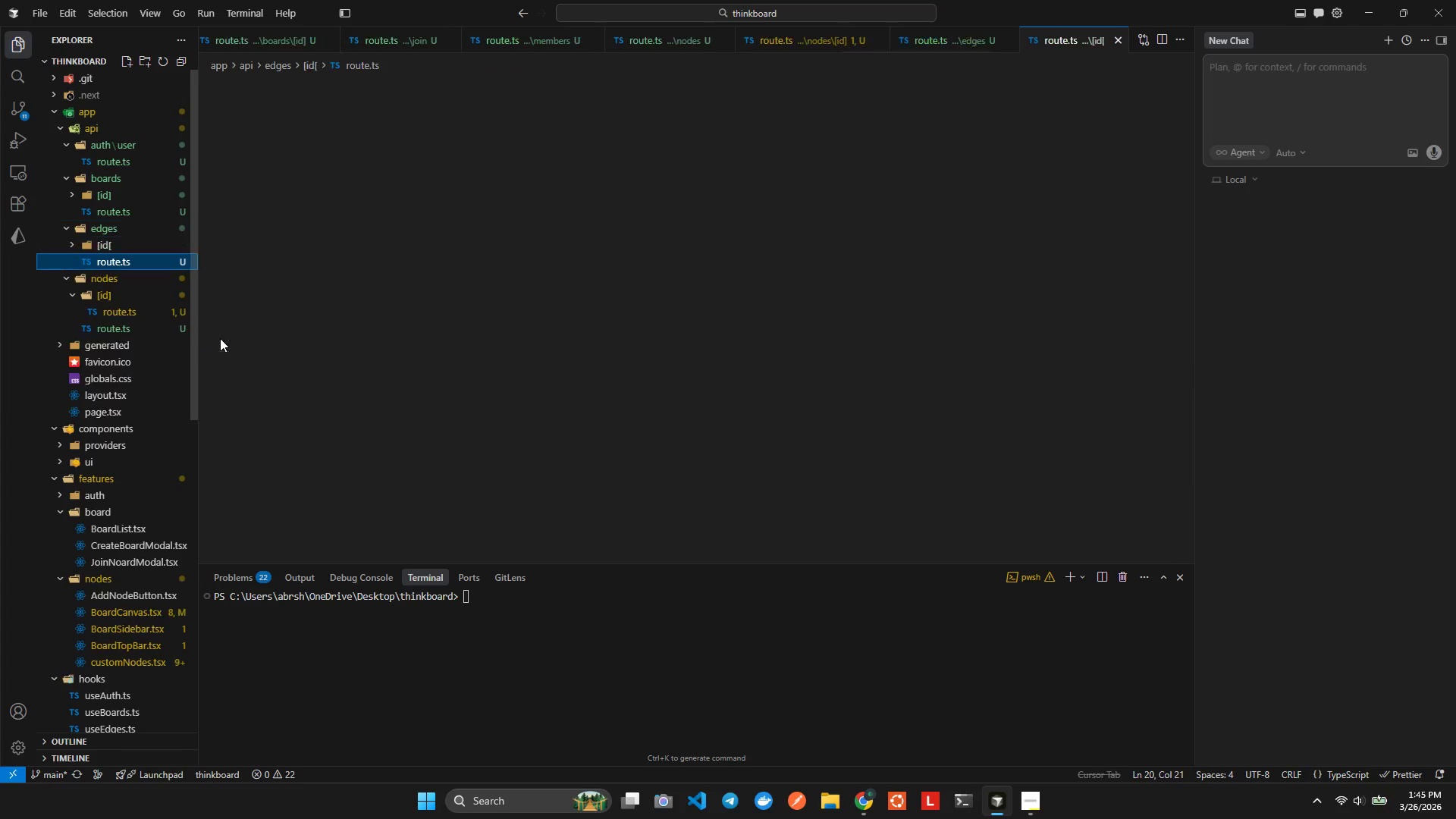 
hold_key(key=O, duration=0.31)
 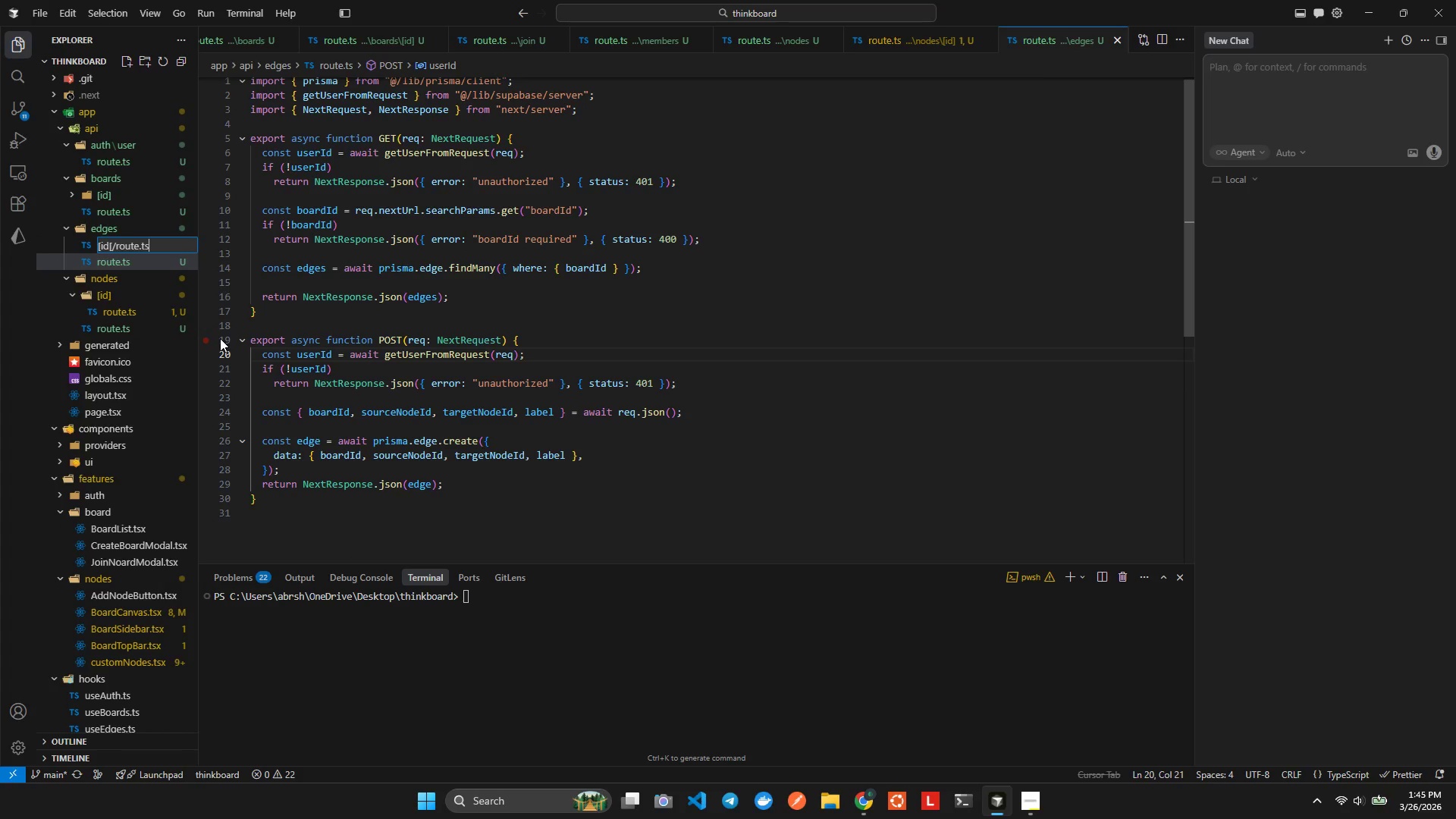 
key(Enter)
 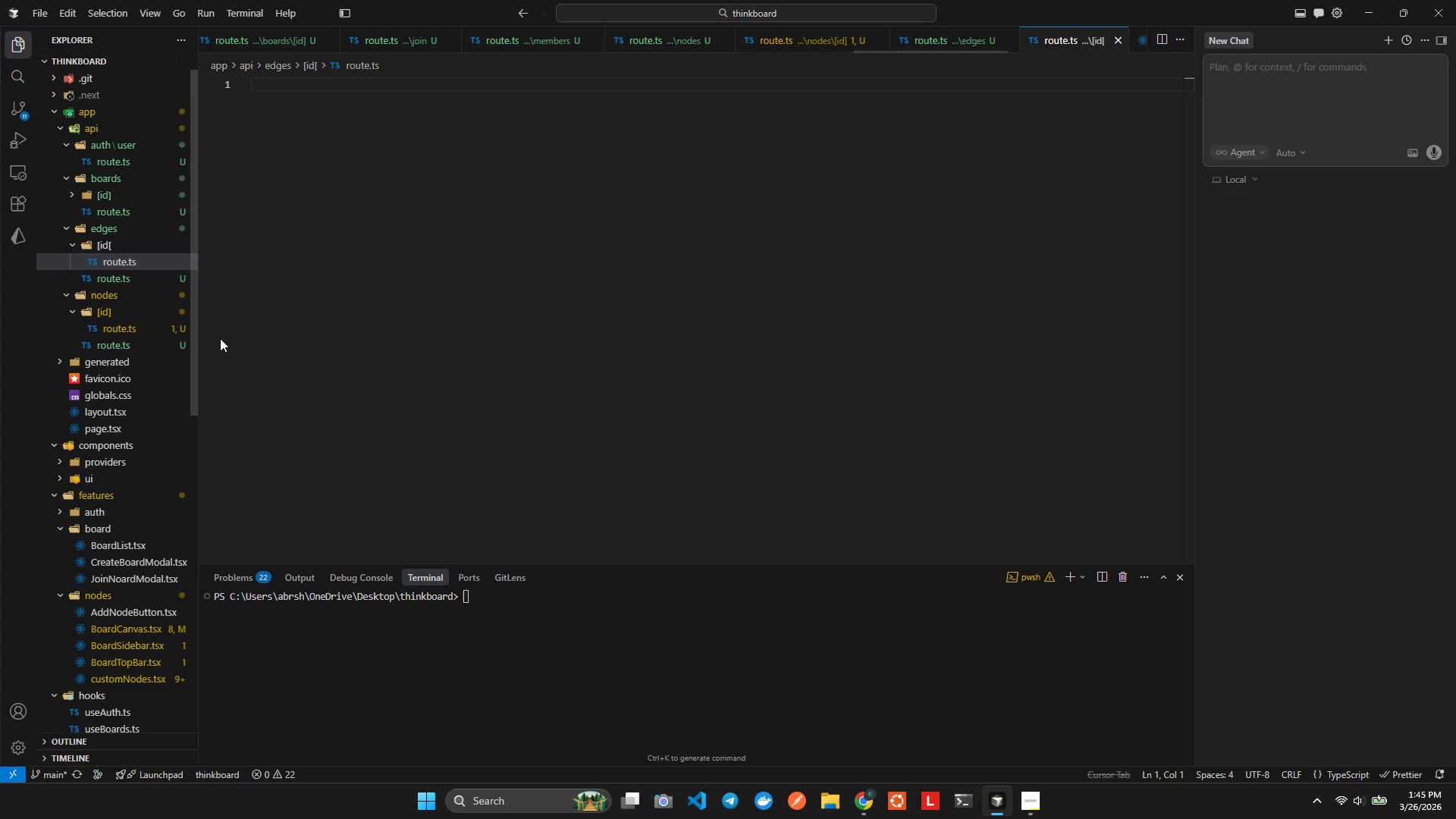 
left_click([403, 251])
 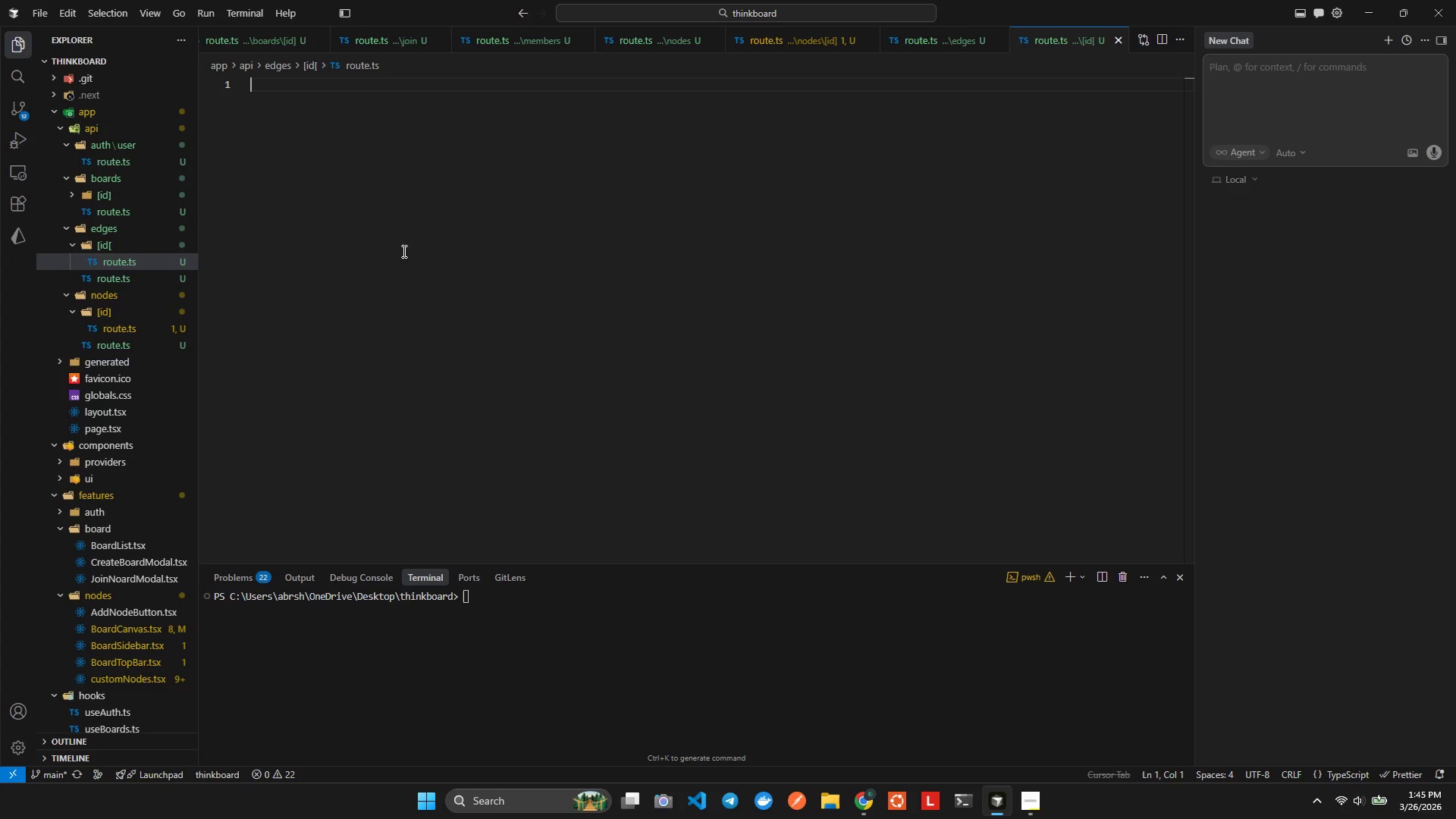 
key(Control+ControlLeft)
 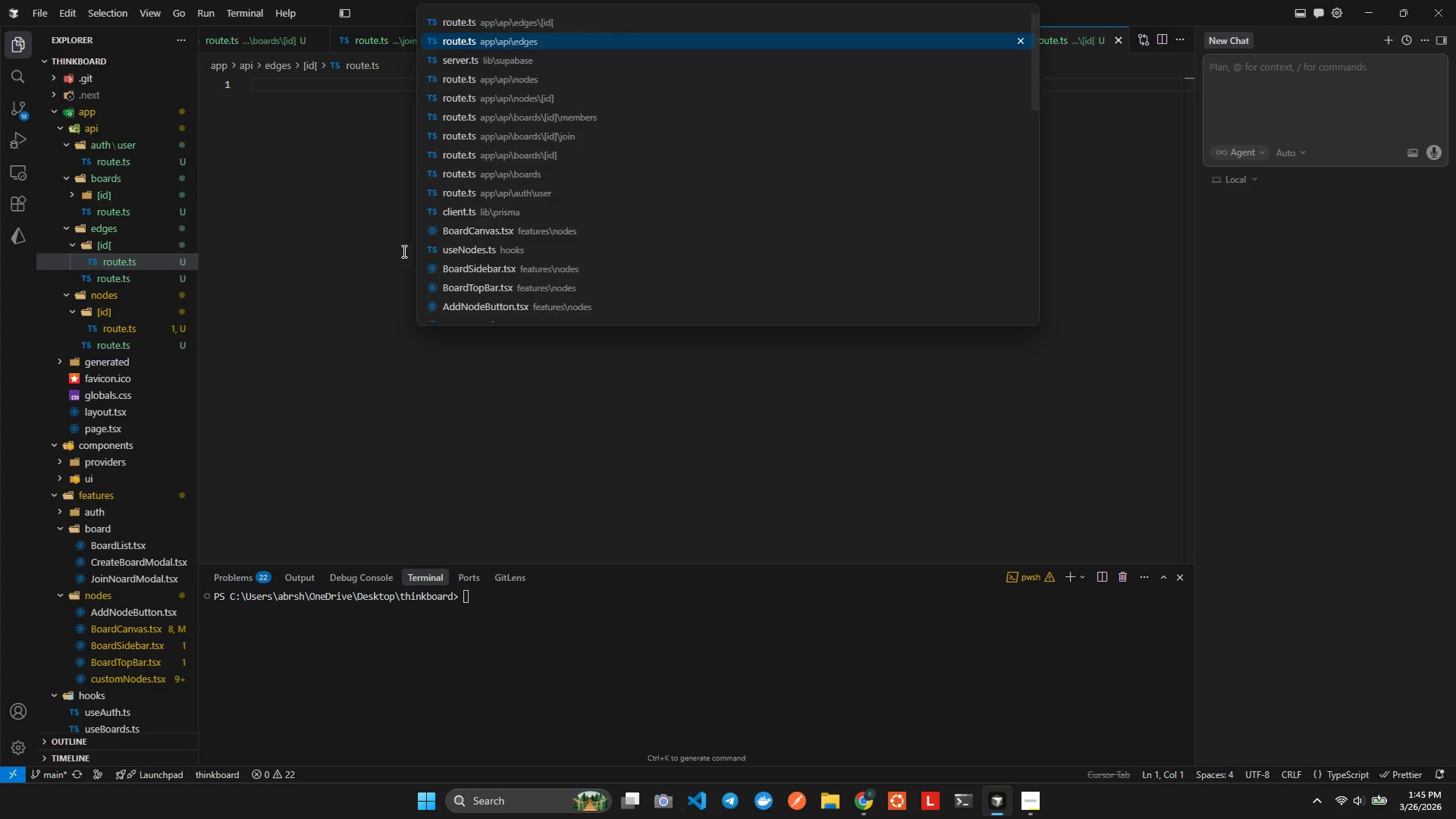 
key(Control+Tab)
 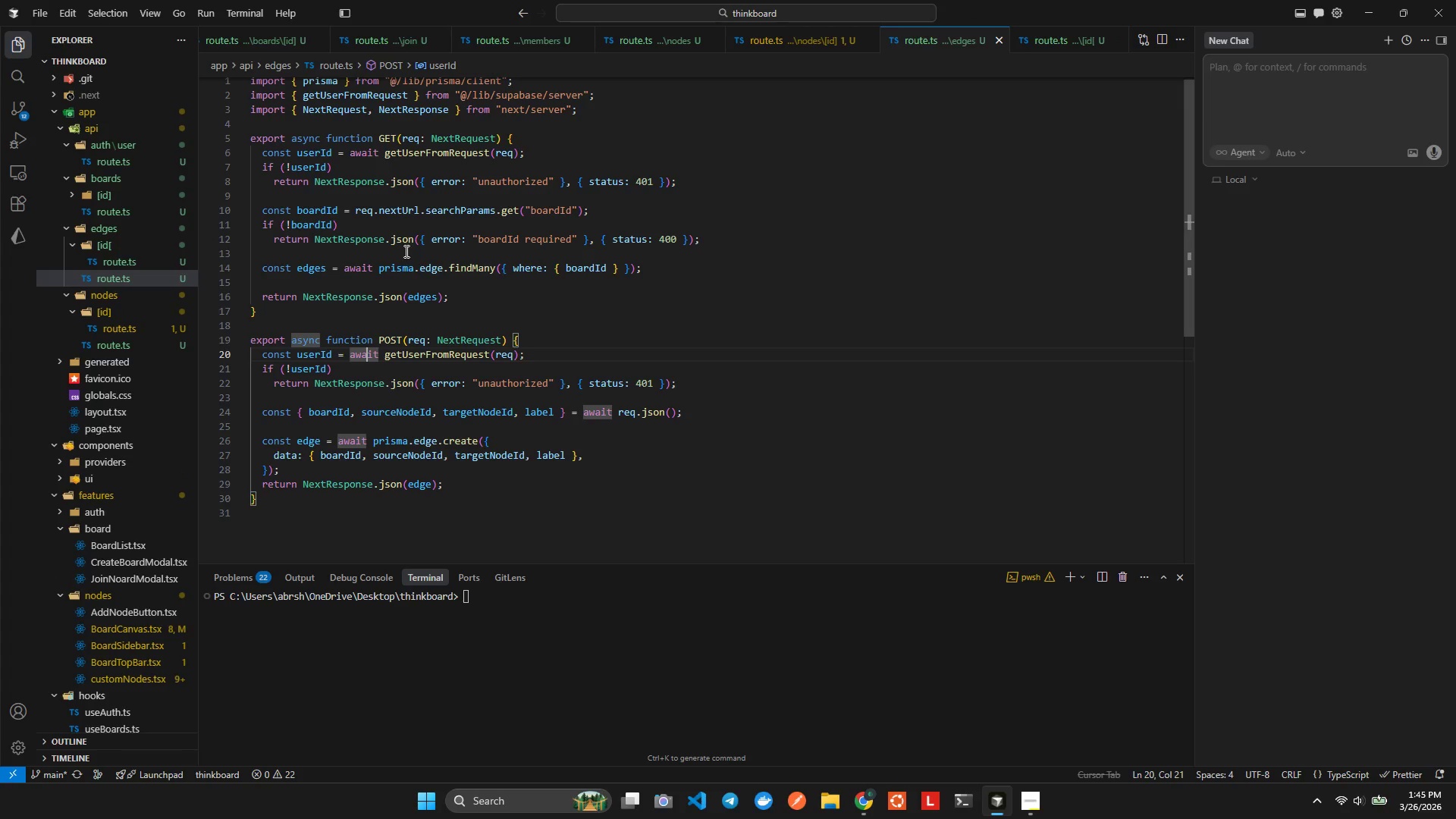 
left_click([419, 259])
 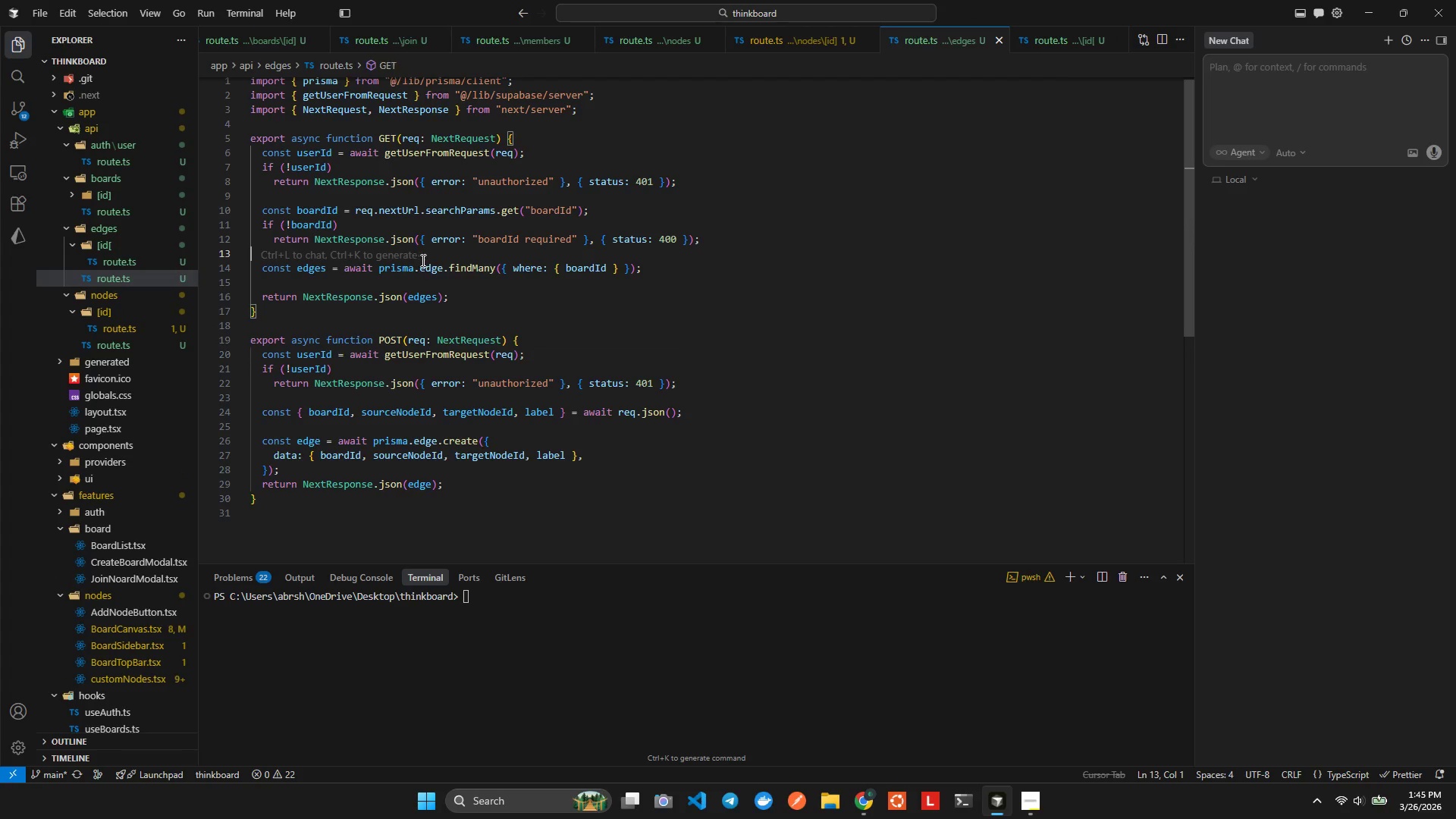 
key(Alt+Tab)
 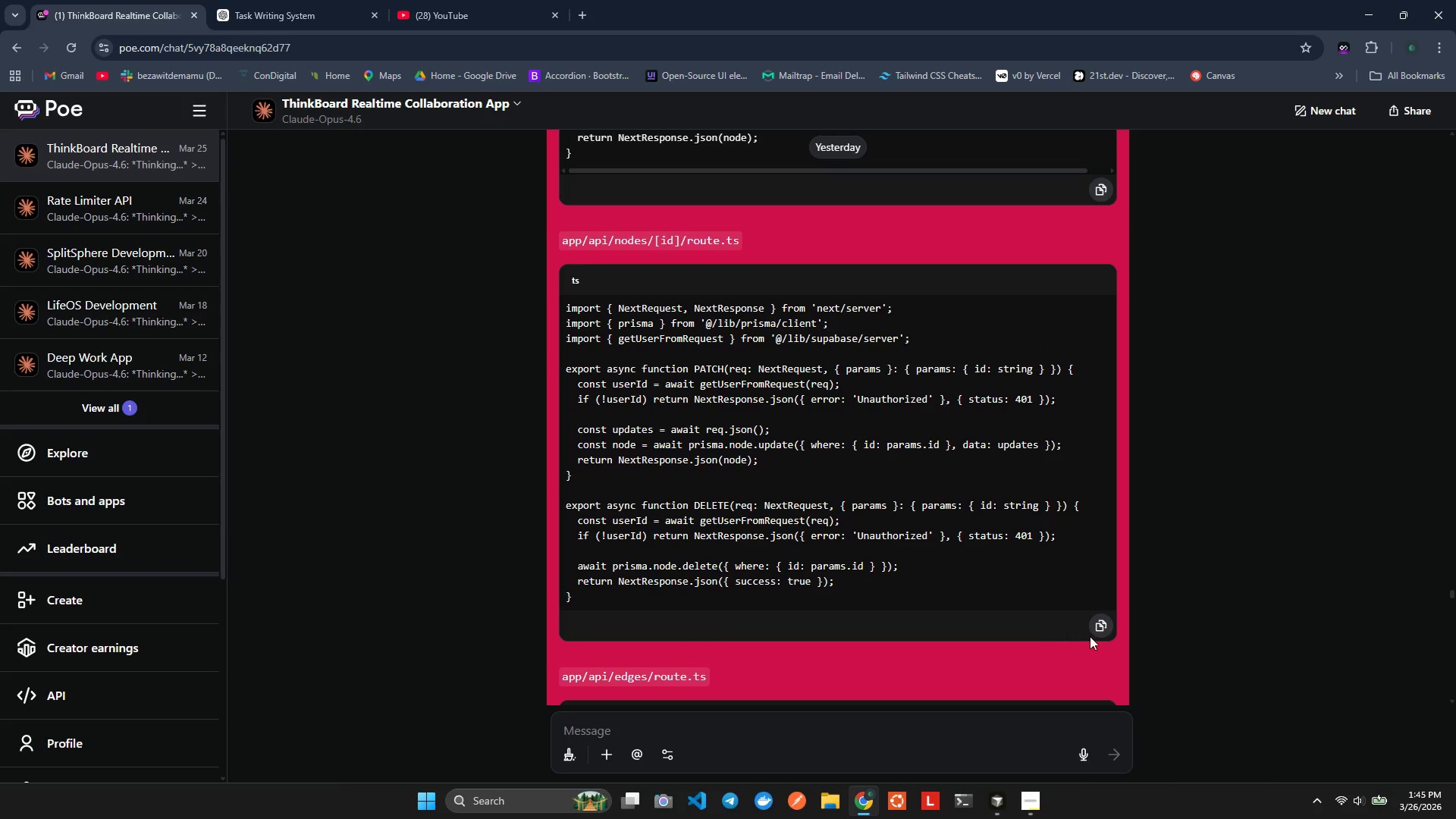 
left_click([1106, 635])
 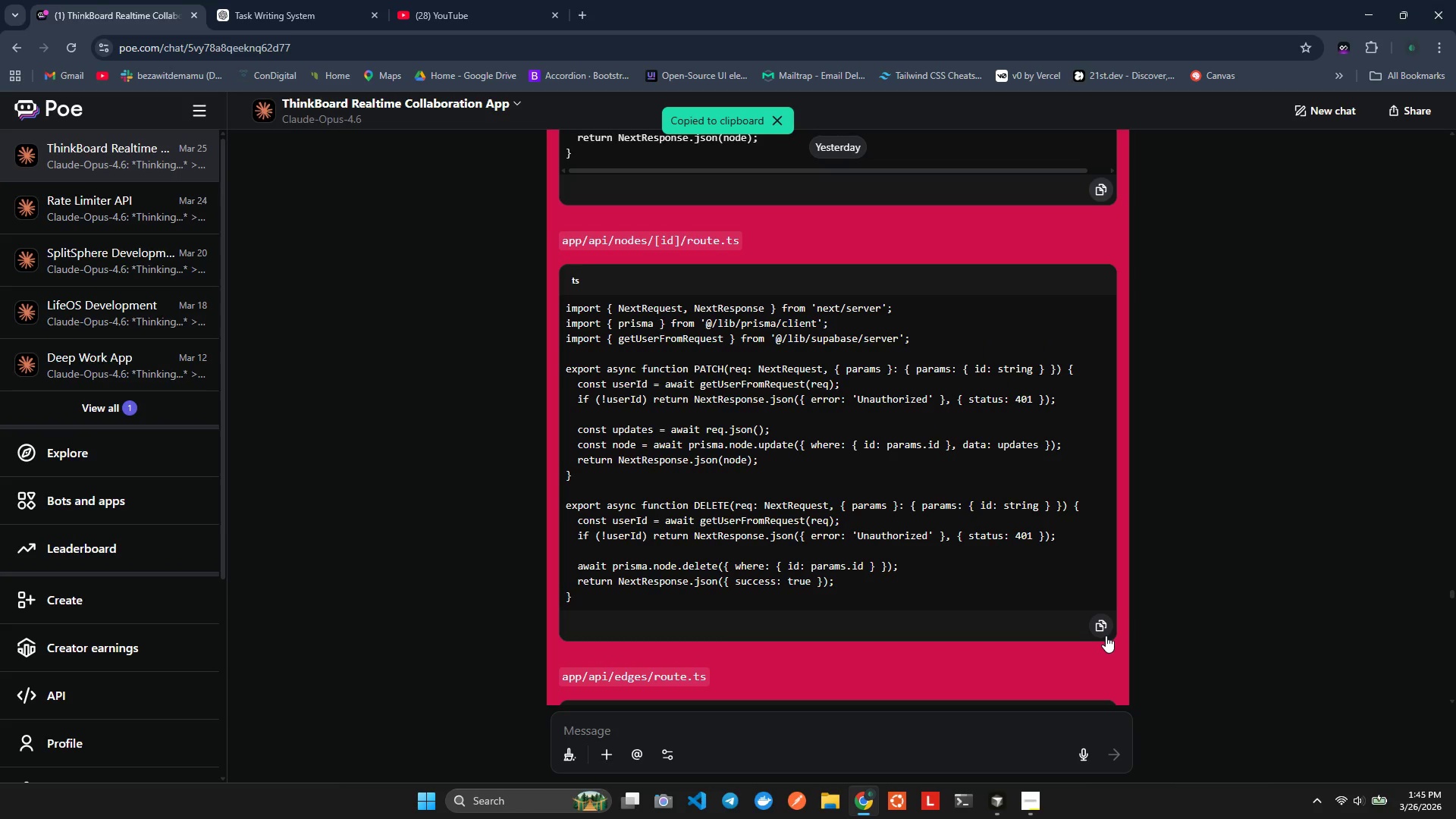 
key(Alt+AltLeft)
 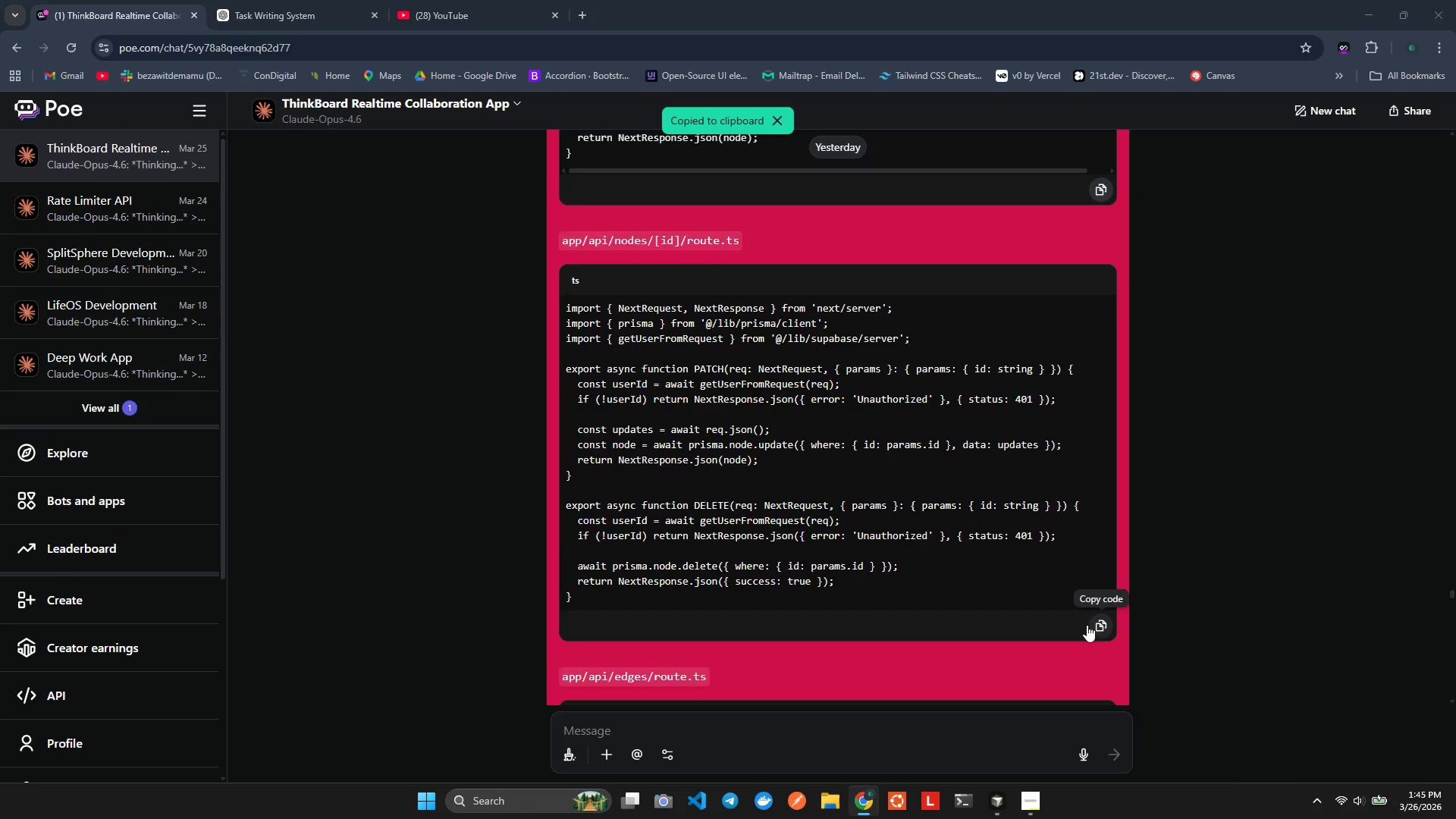 
key(Alt+Tab)
 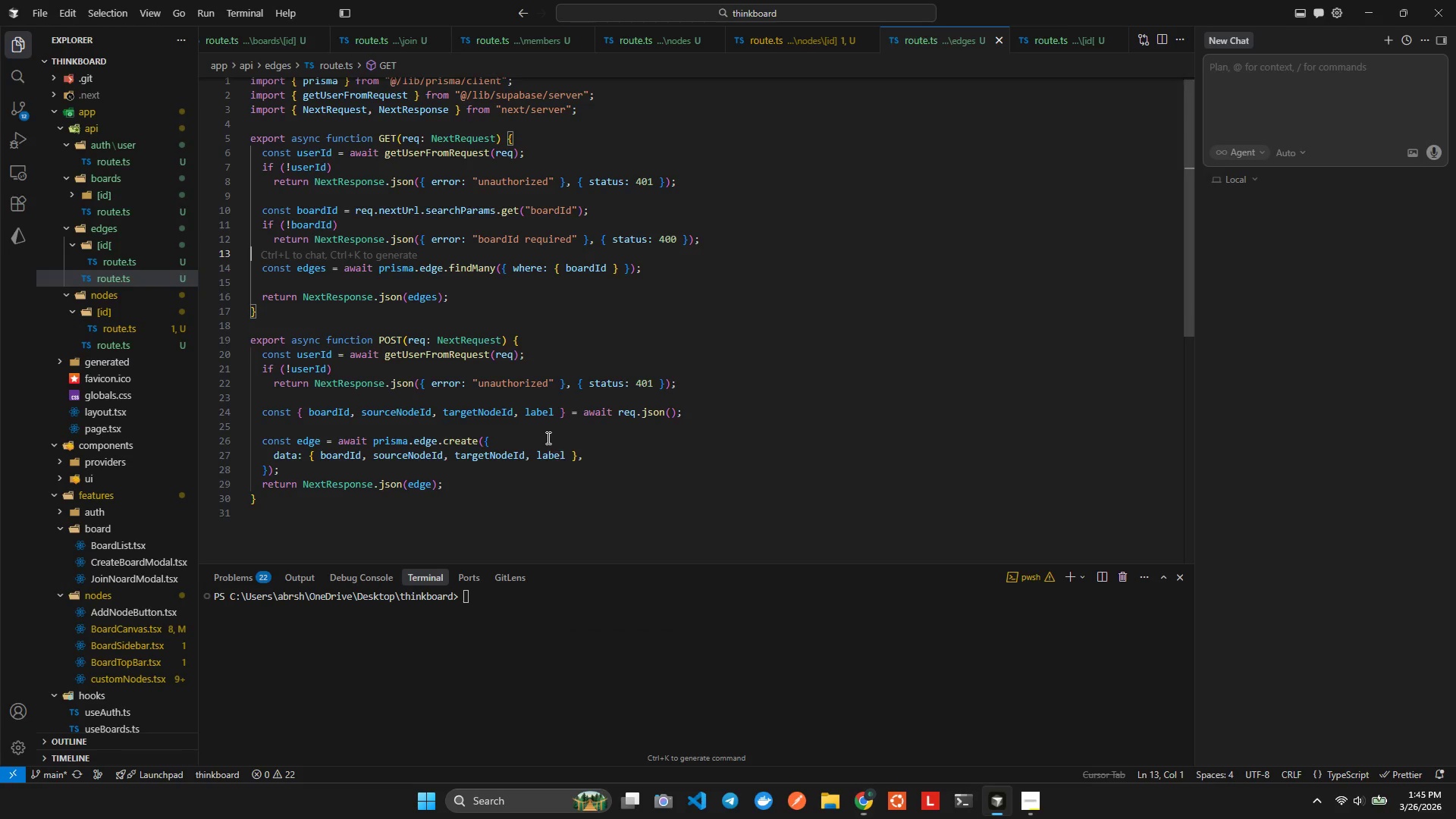 
left_click([546, 435])
 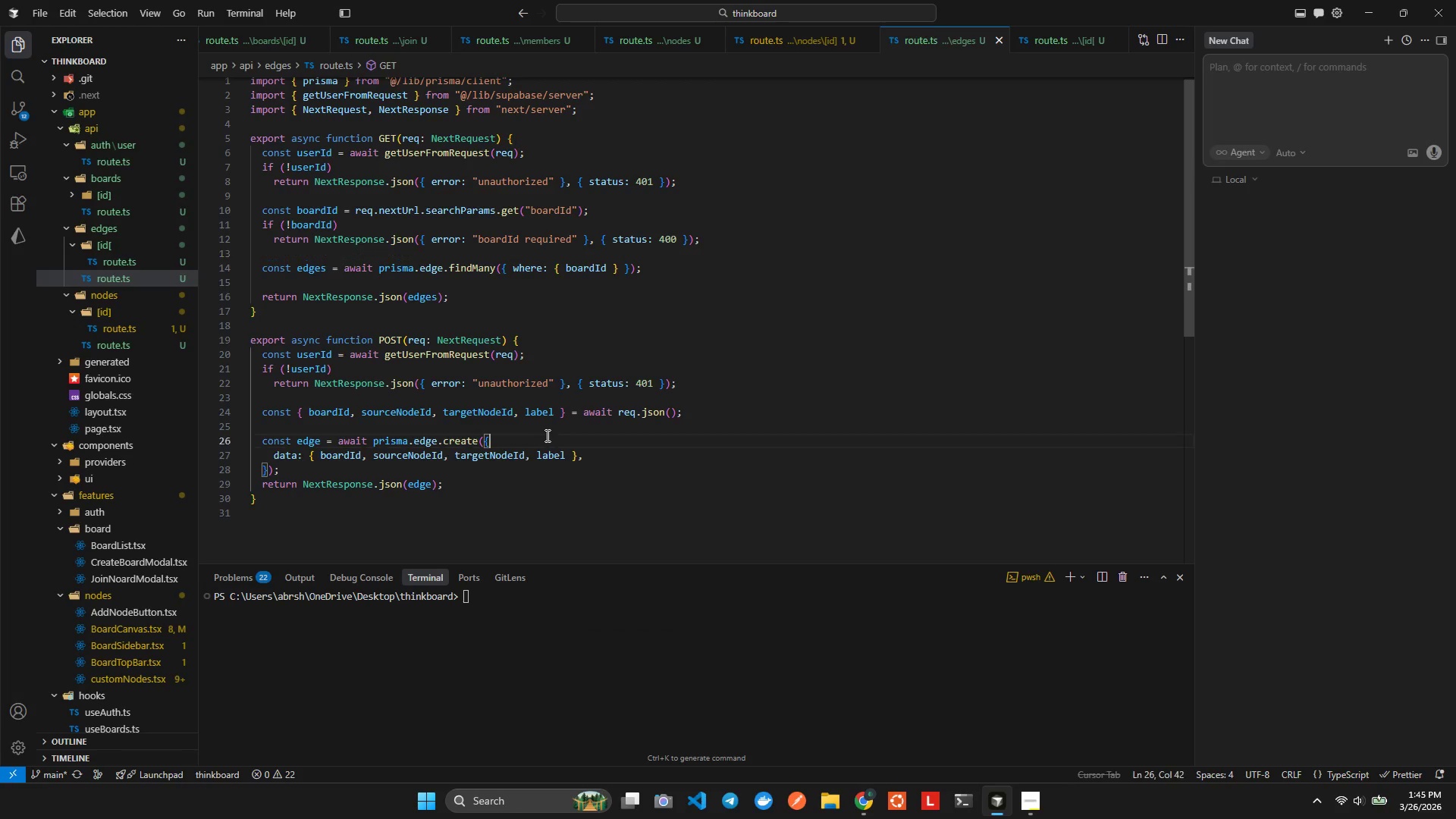 
key(Control+A)
 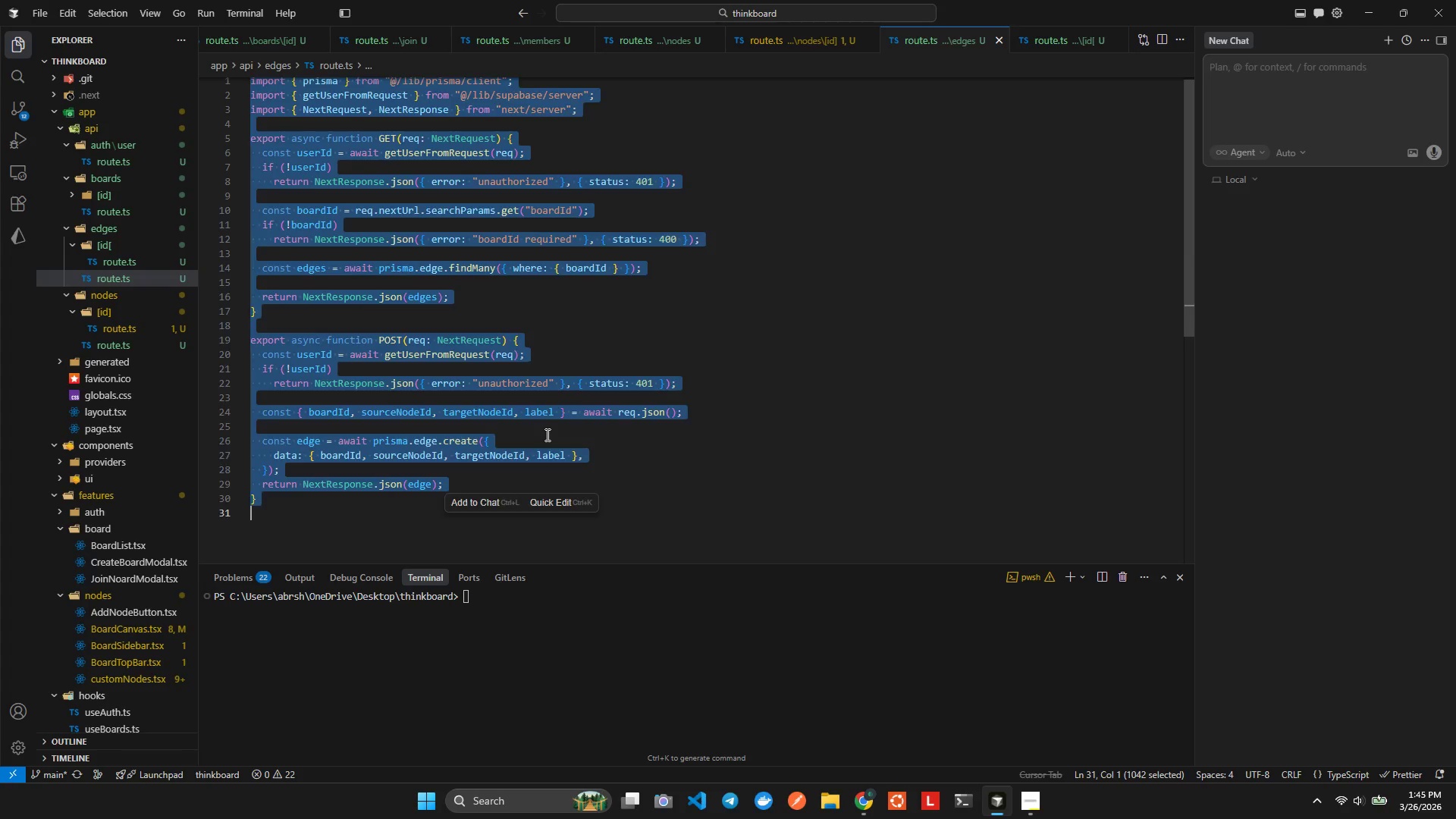 
key(Control+V)
 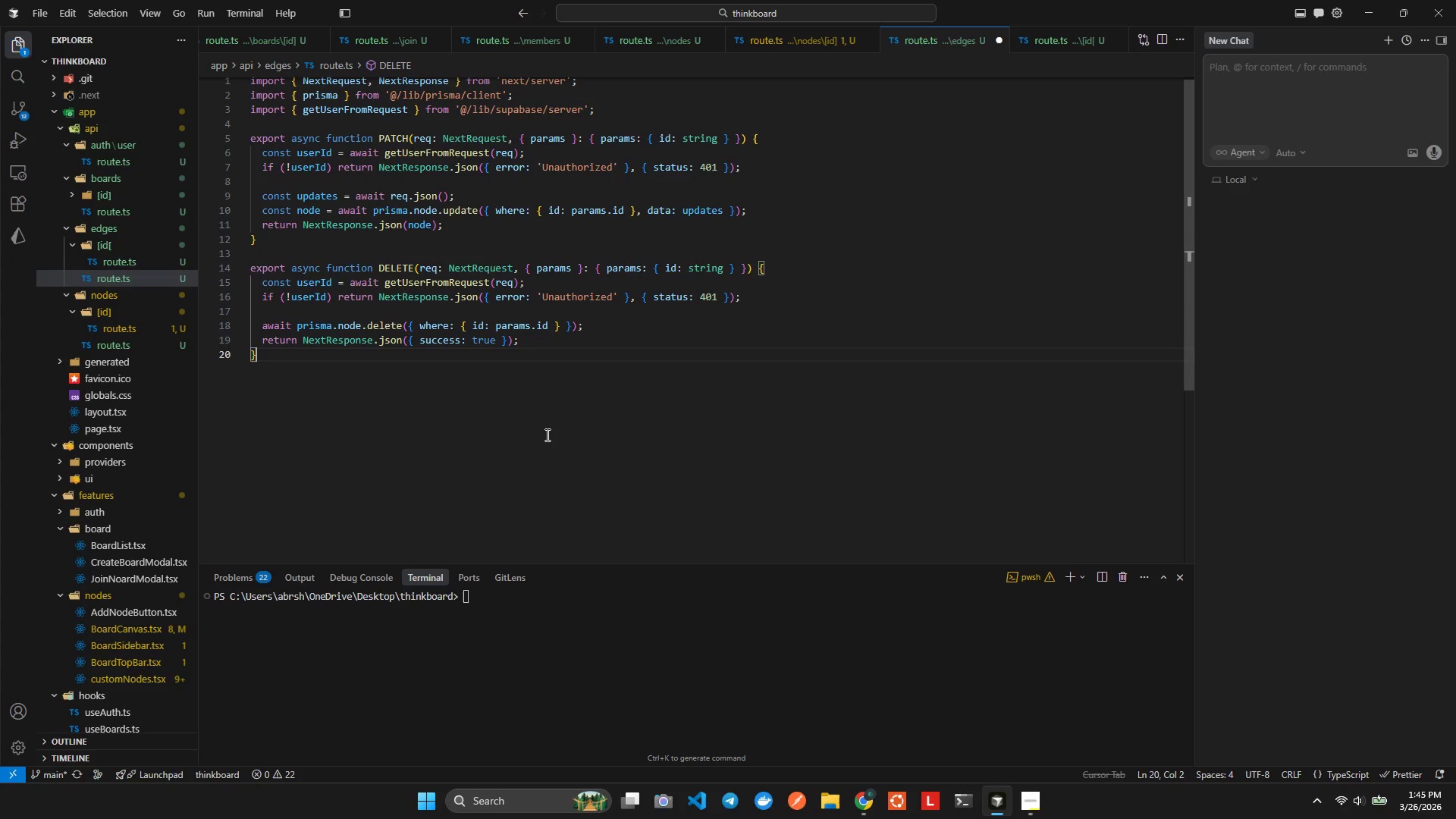 
key(Alt+Shift+ShiftLeft)
 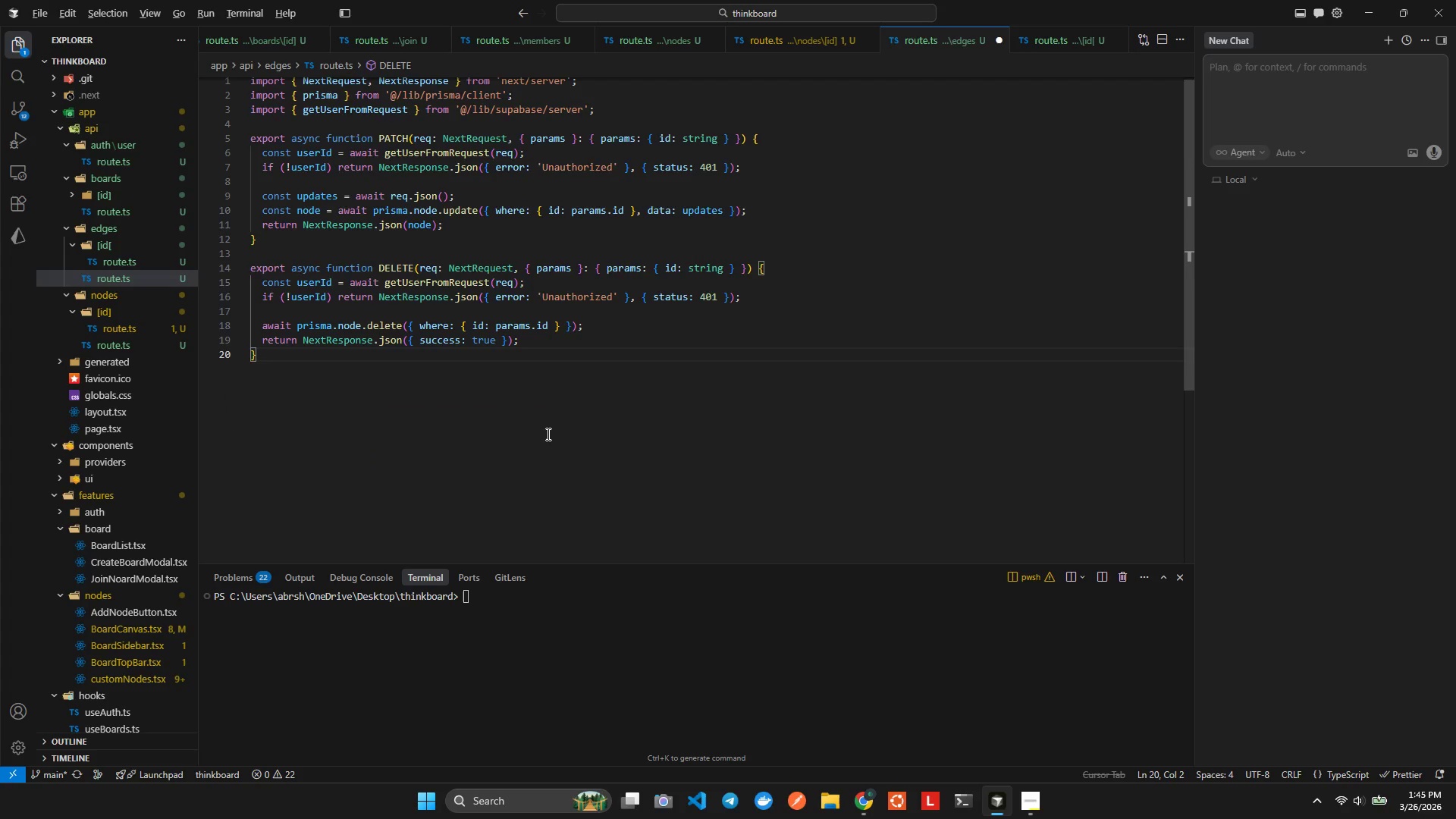 
key(Alt+Shift+F)
 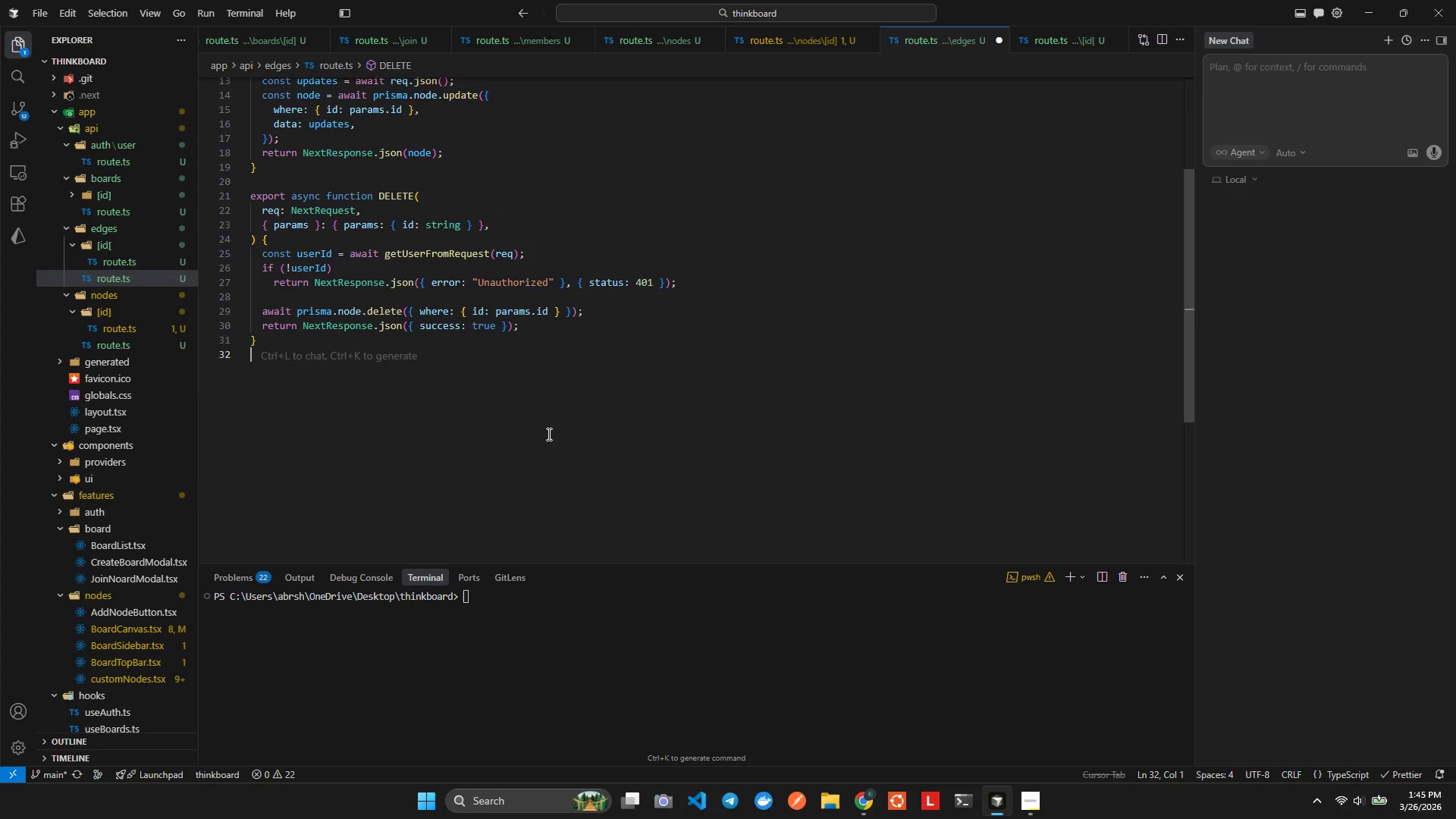 
key(Control+ControlLeft)
 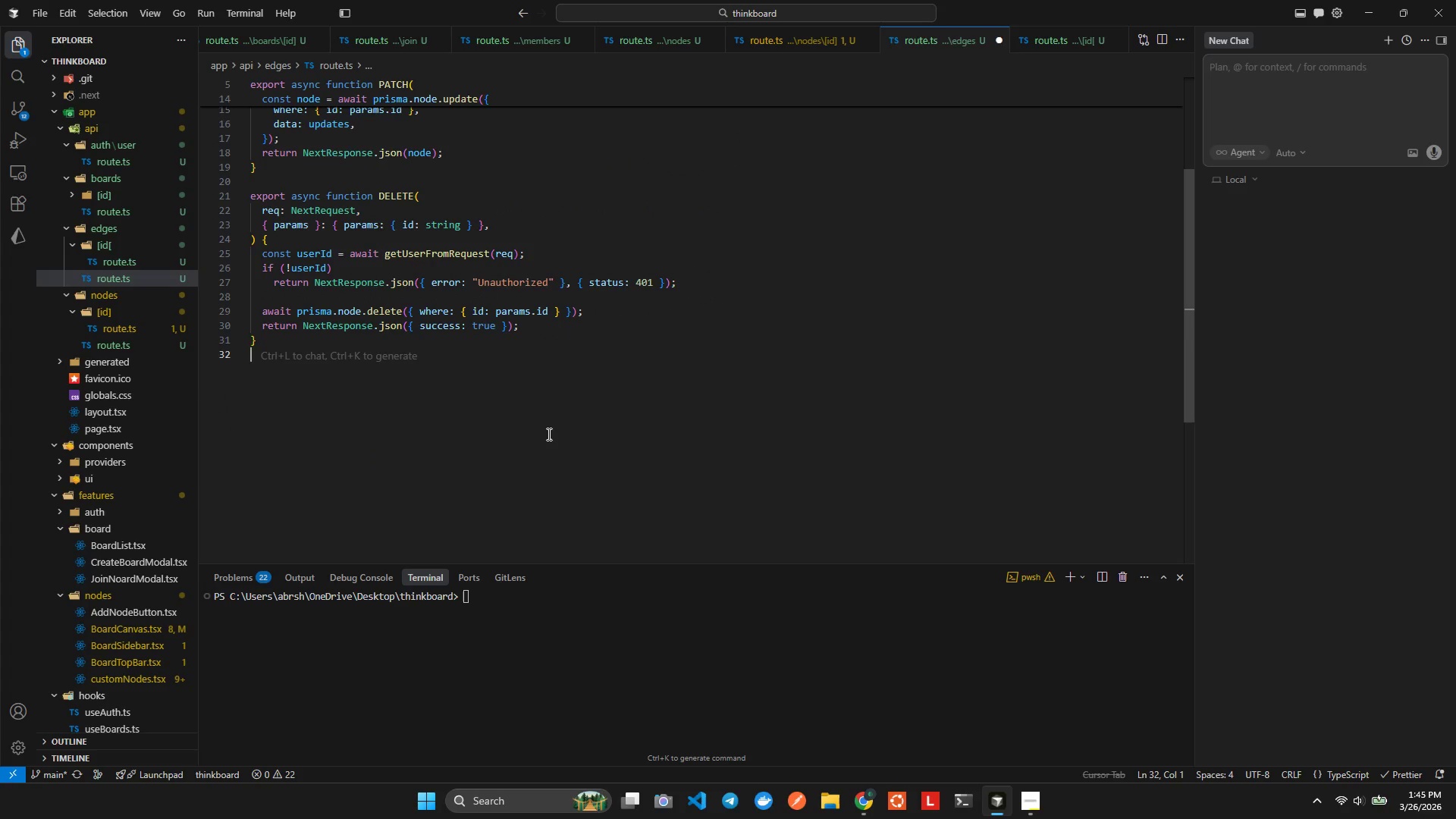 
key(Control+S)
 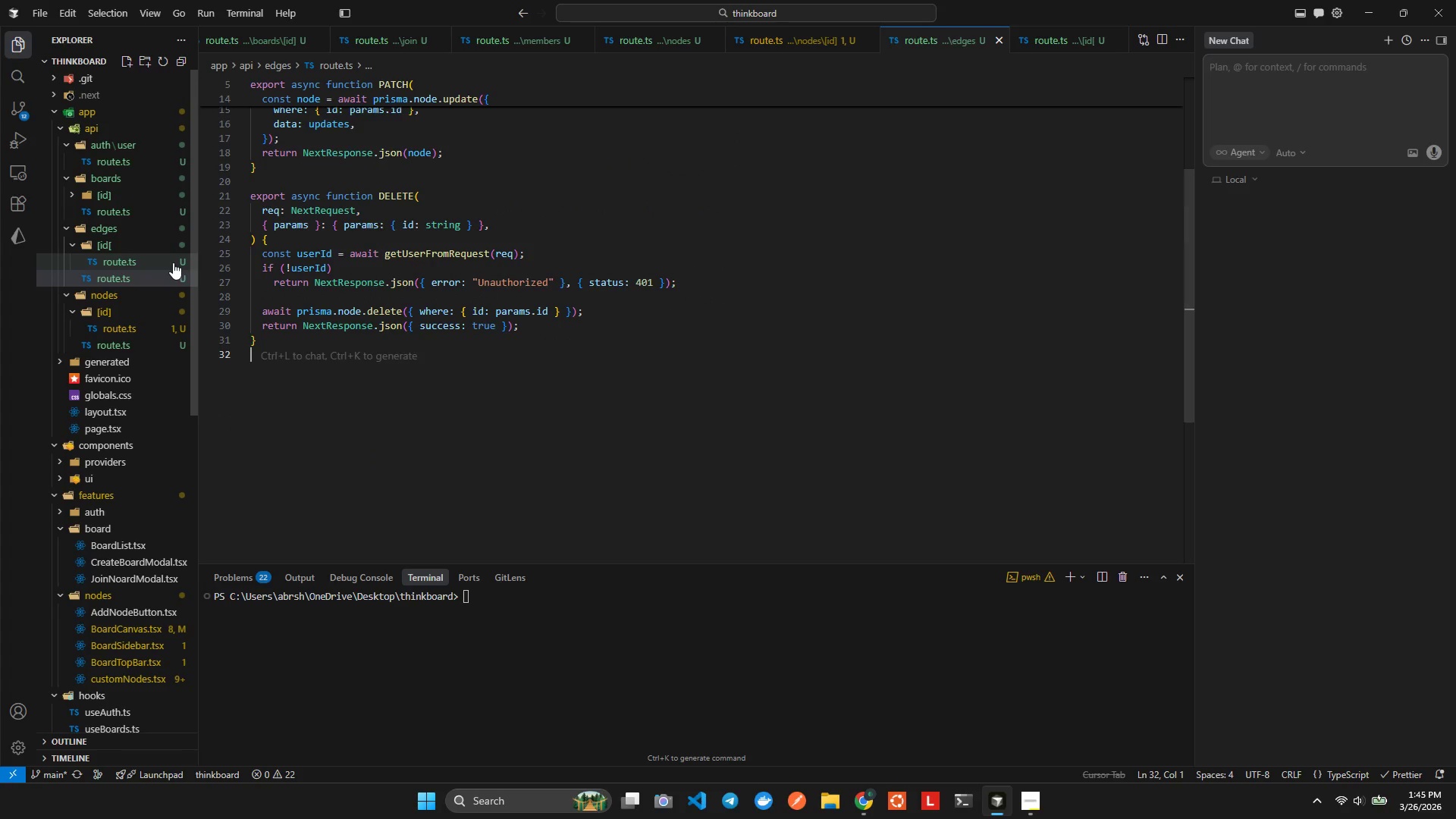 
double_click([425, 265])
 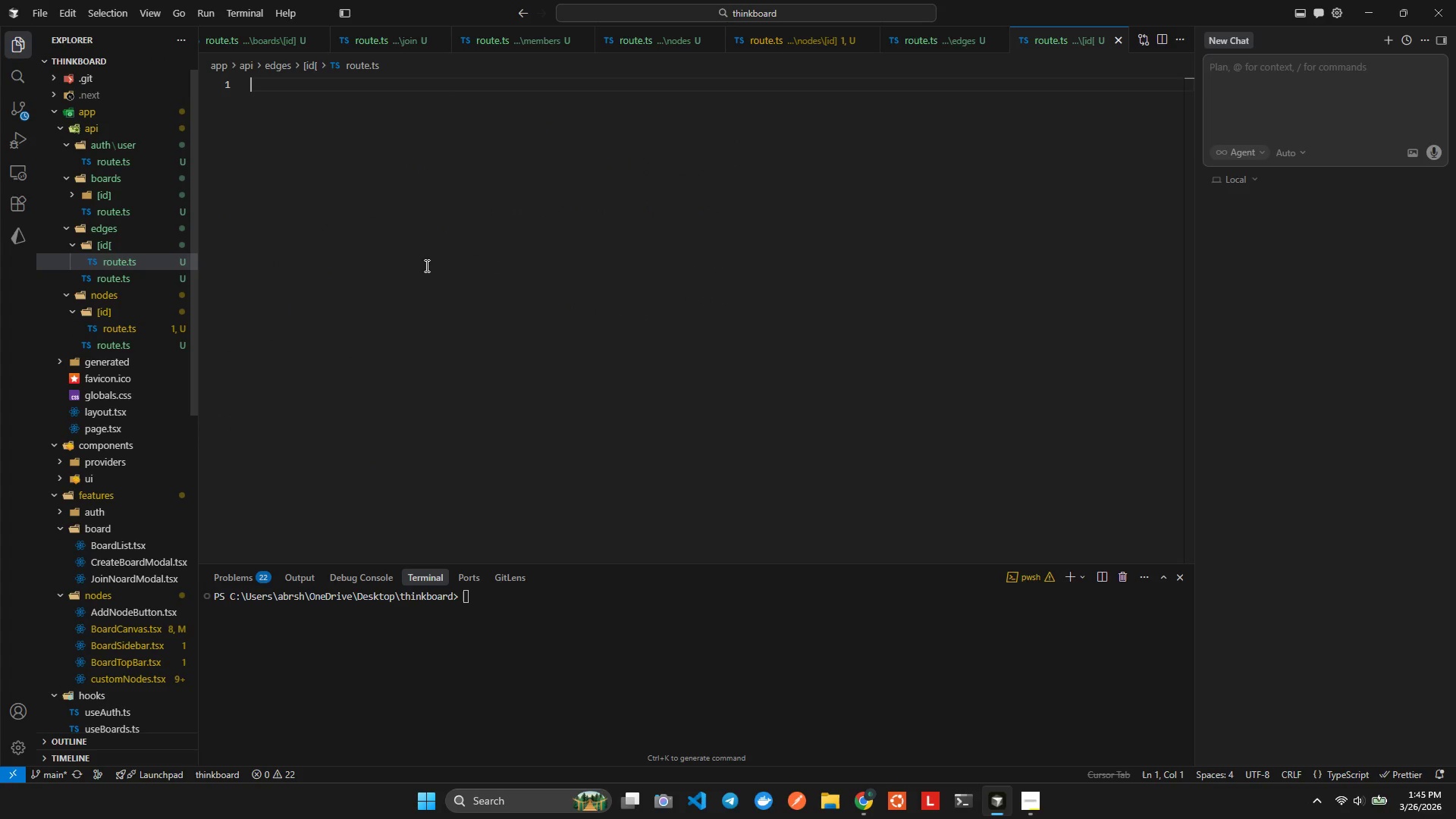 
key(Alt+AltLeft)
 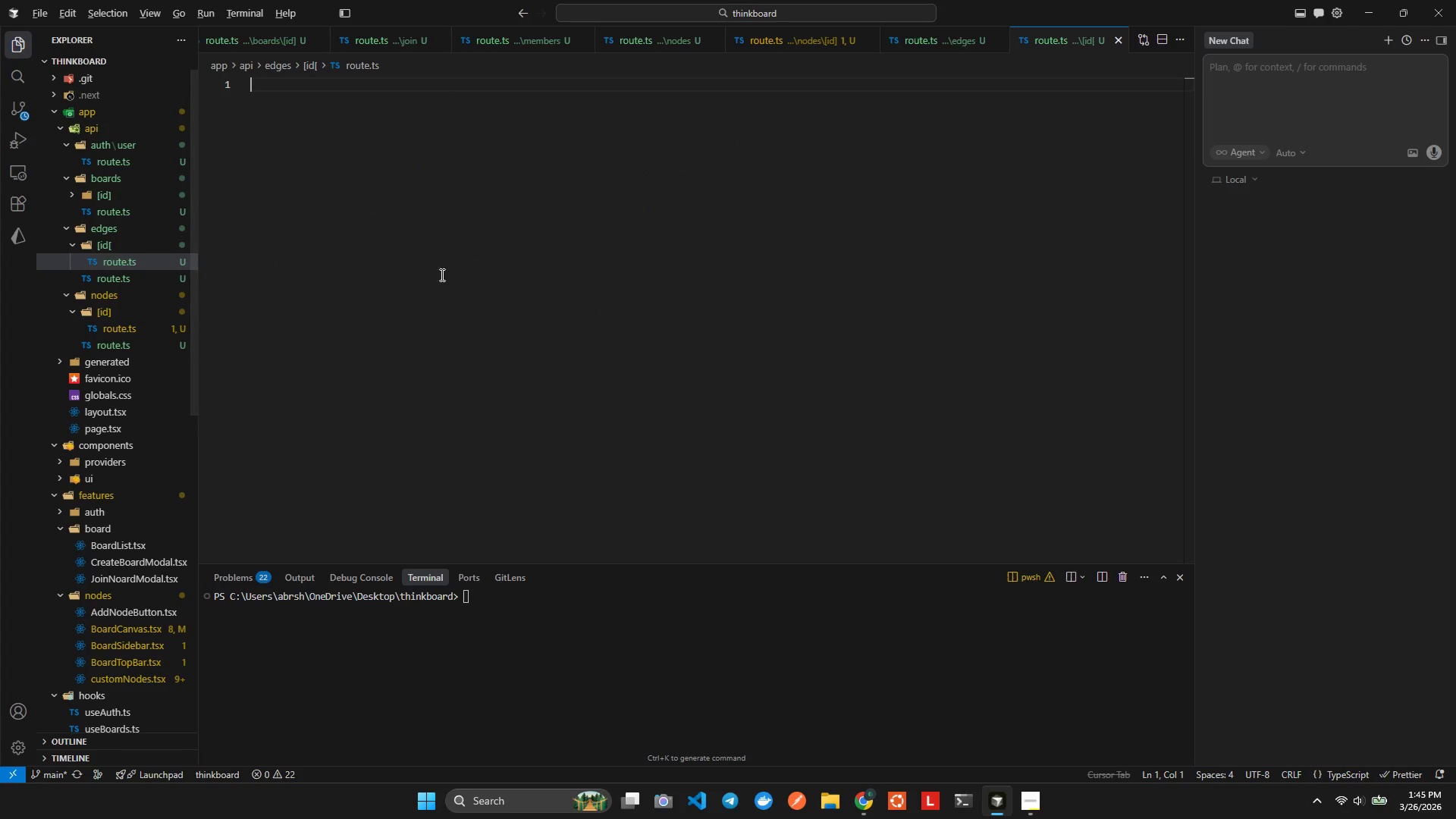 
key(Alt+Tab)
 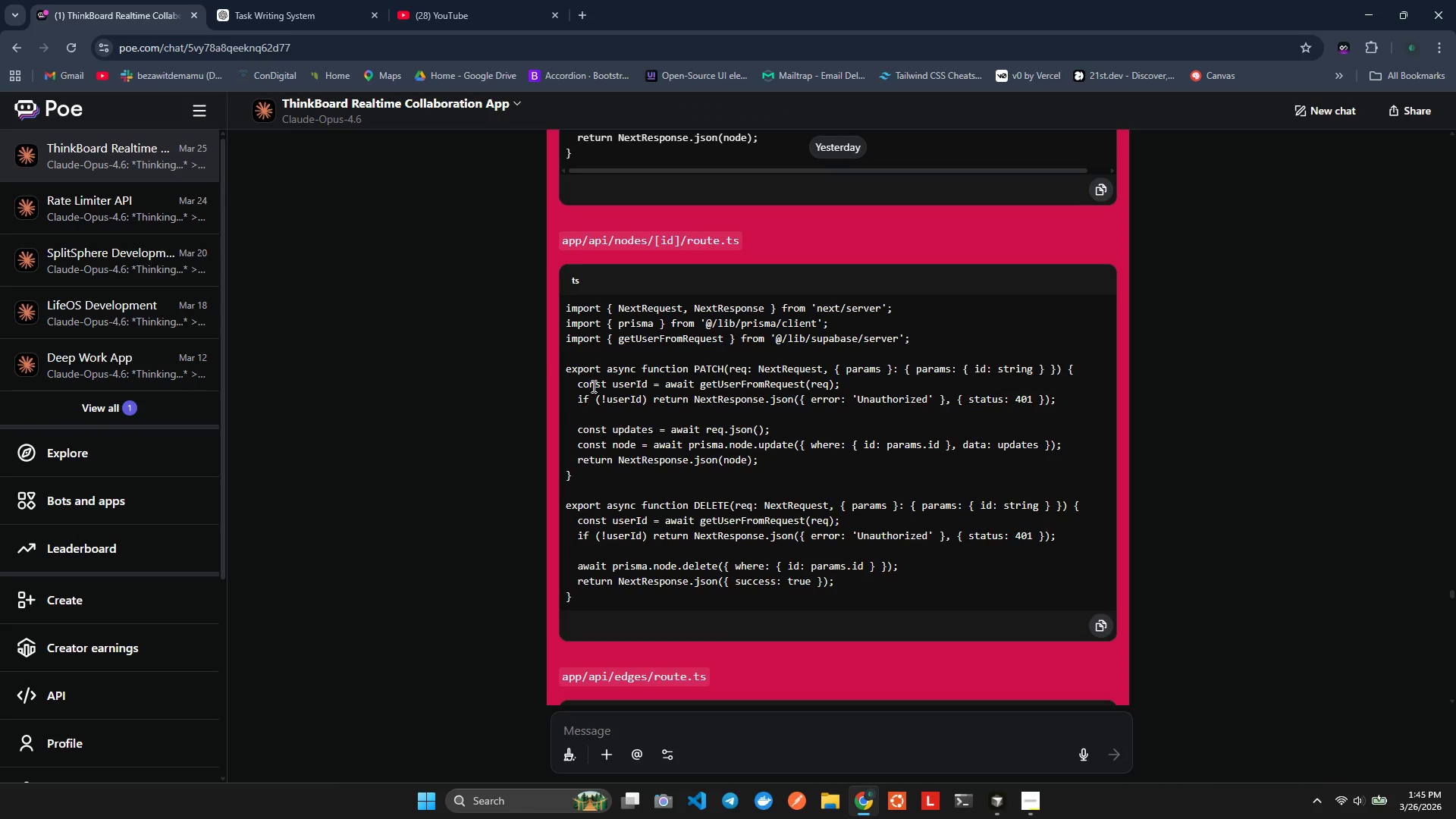 
key(Alt+AltLeft)
 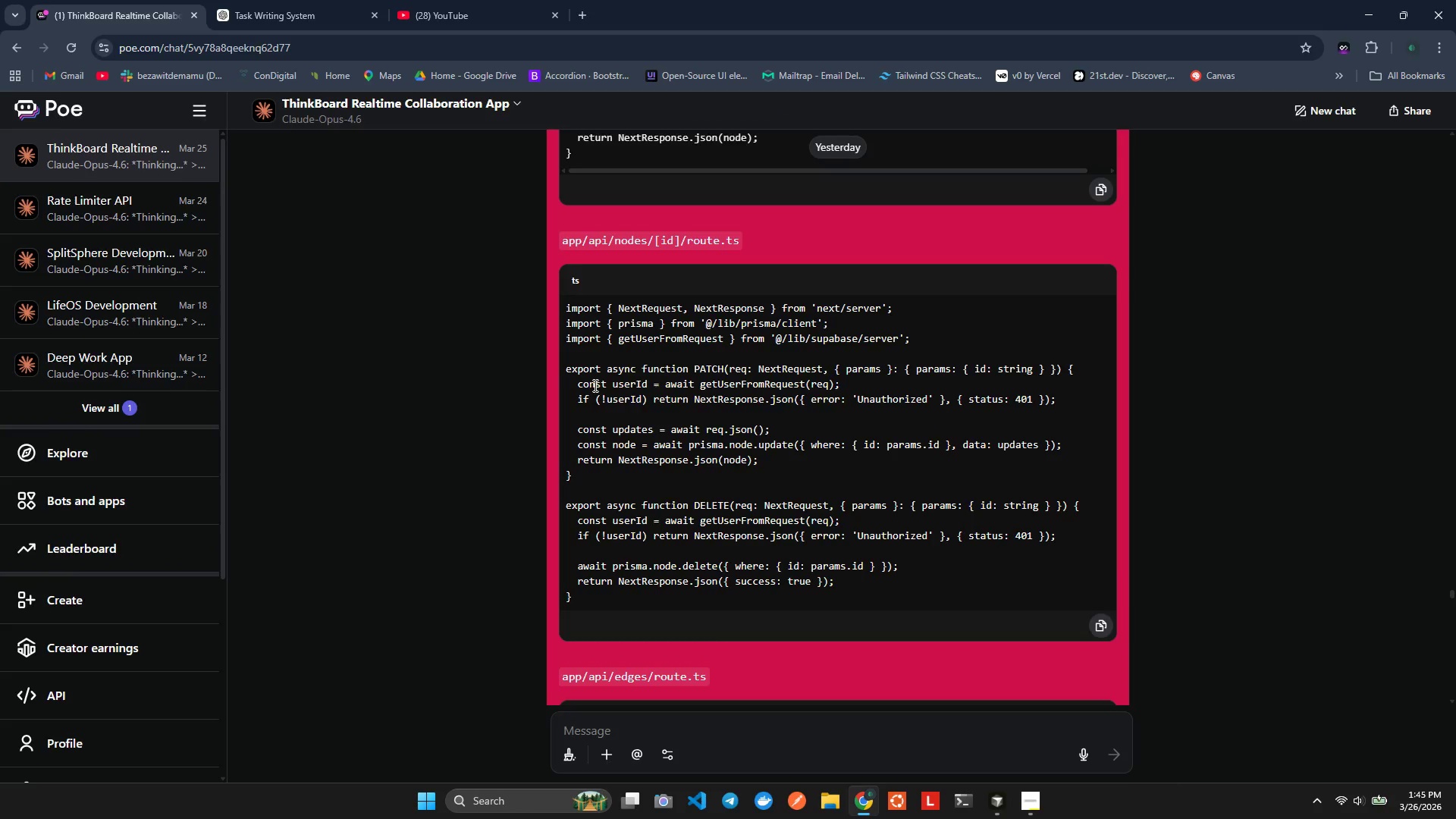 
key(Alt+Tab)
 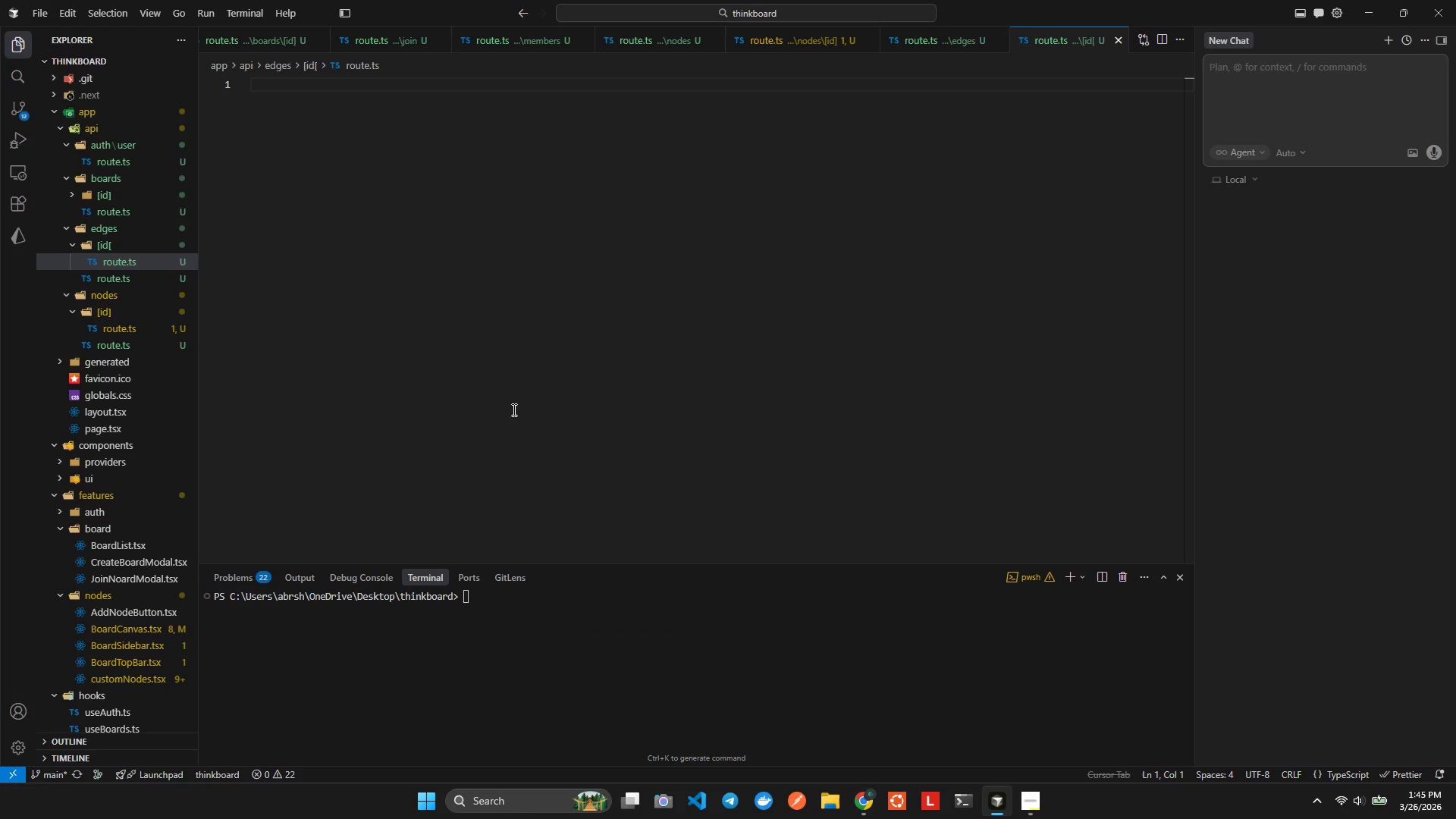 
wait(7.62)
 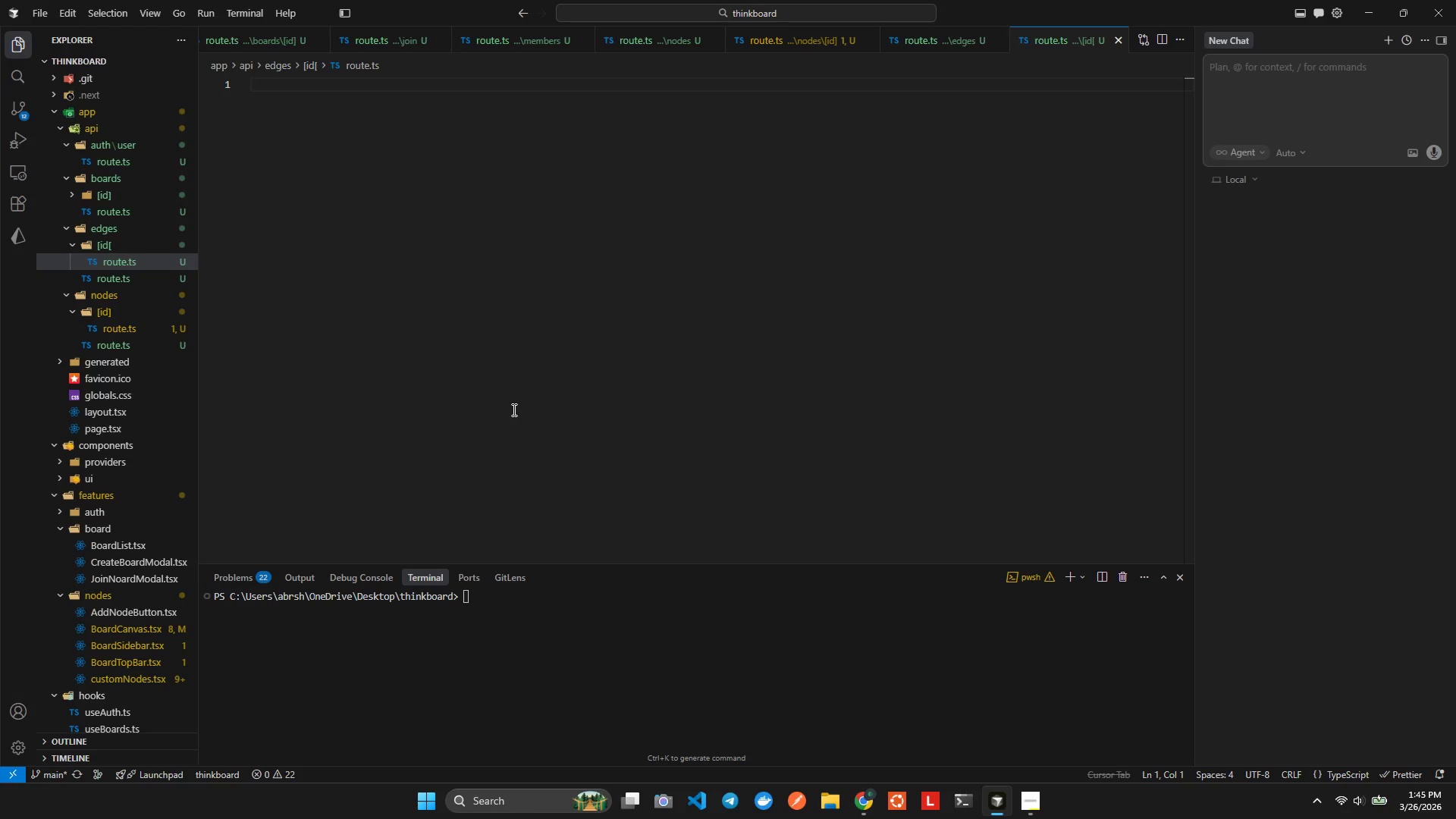 
left_click([513, 410])
 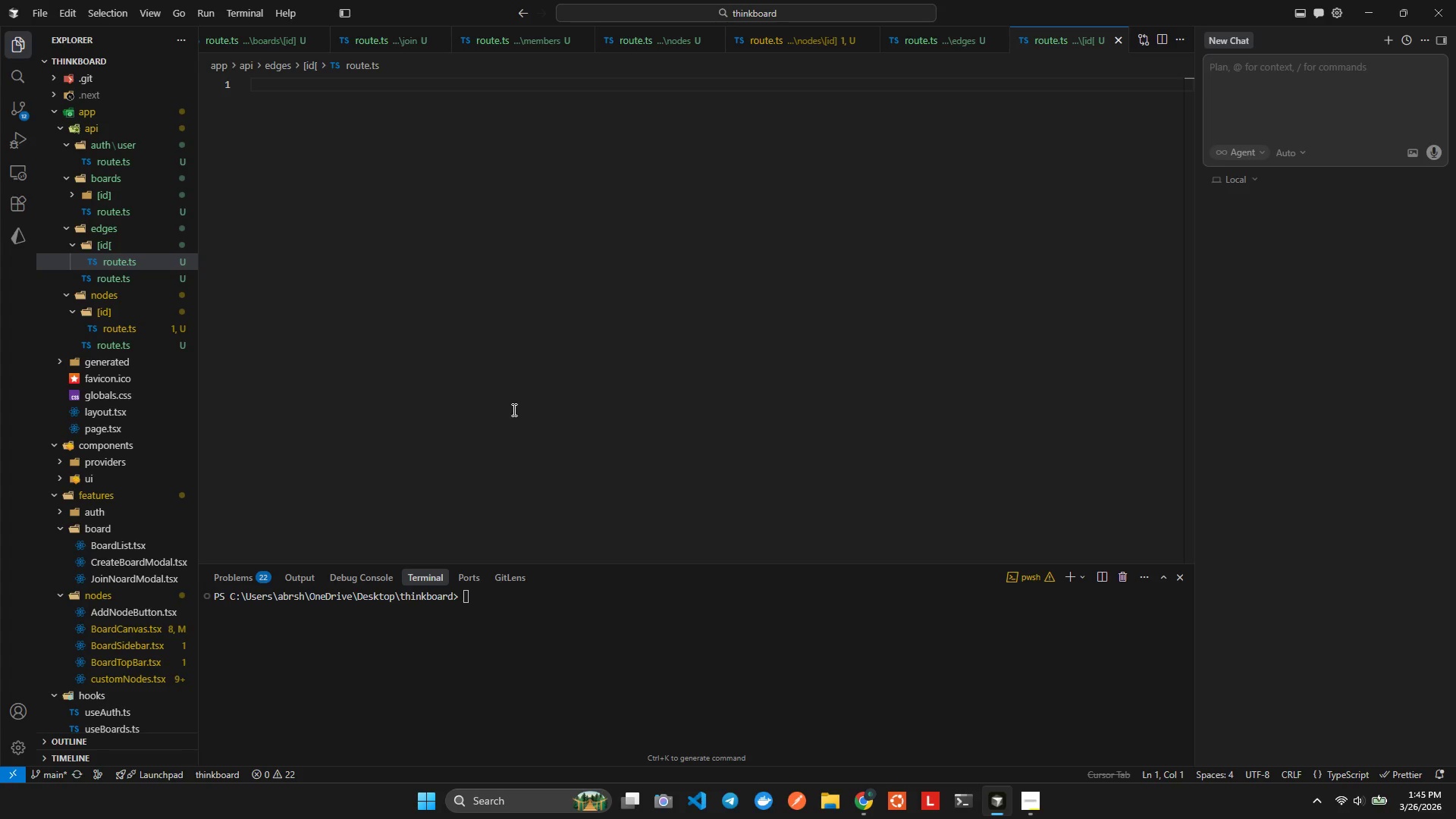 
key(Enter)
 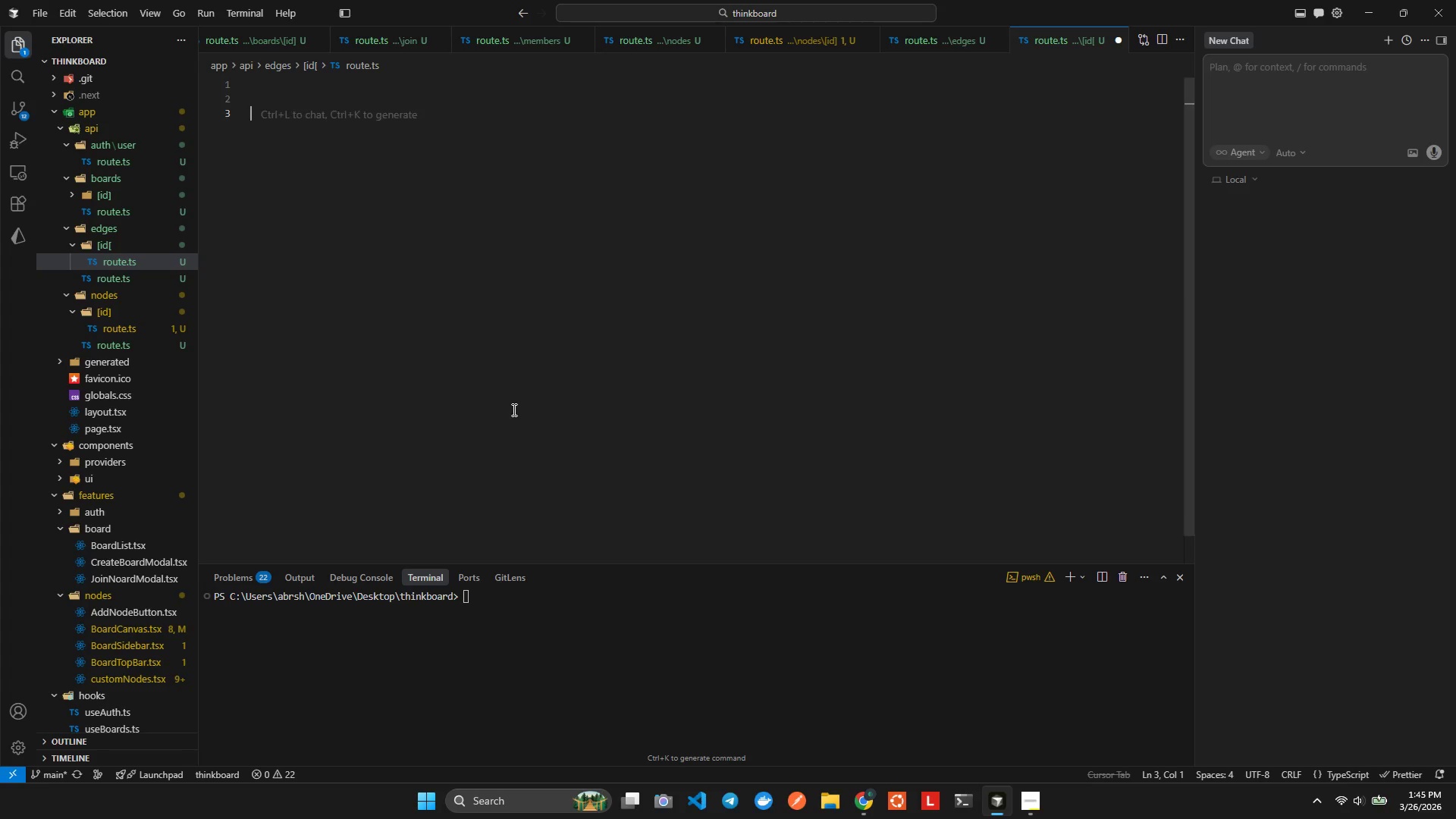 
key(Enter)
 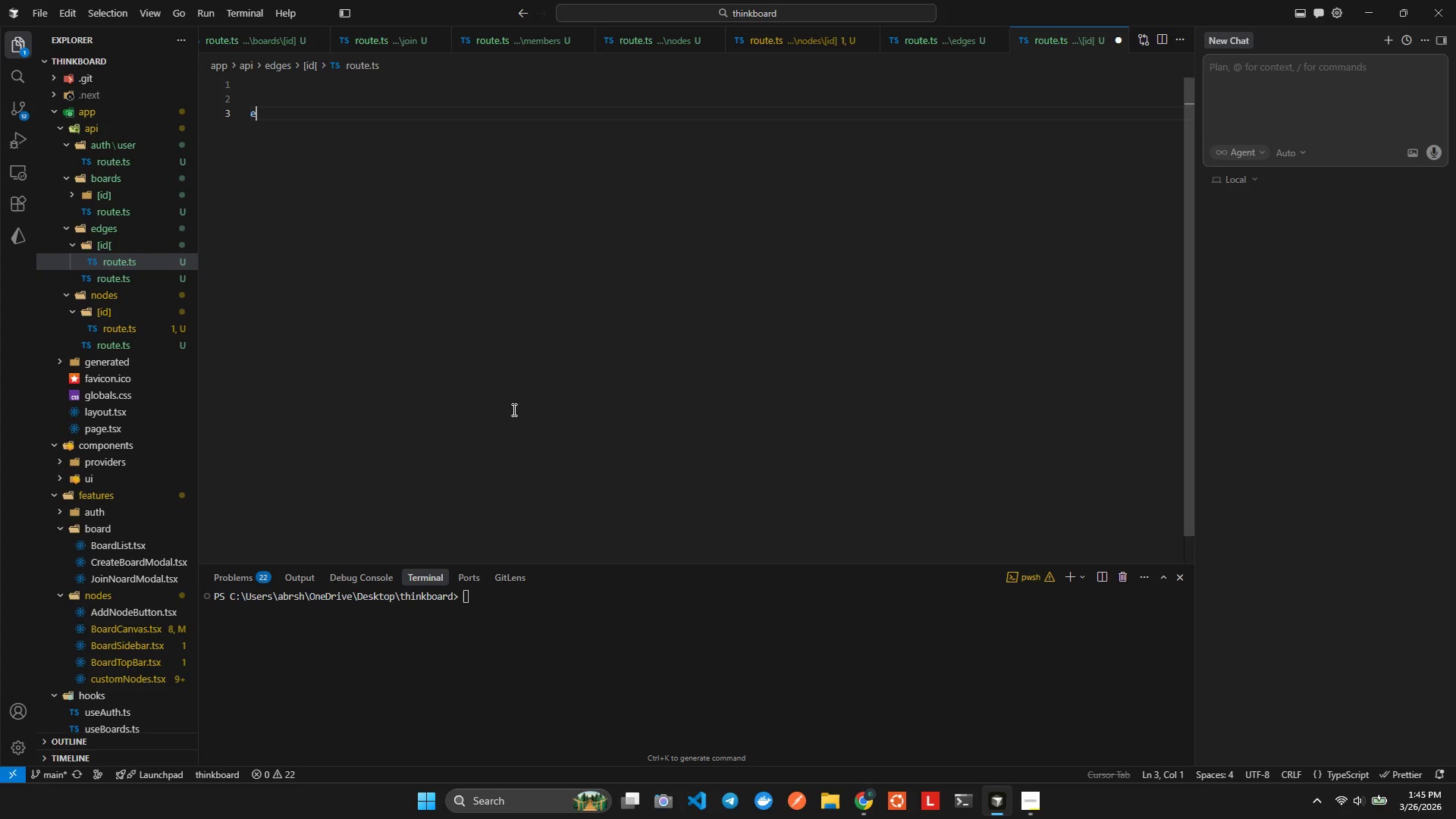 
type(export asy)
 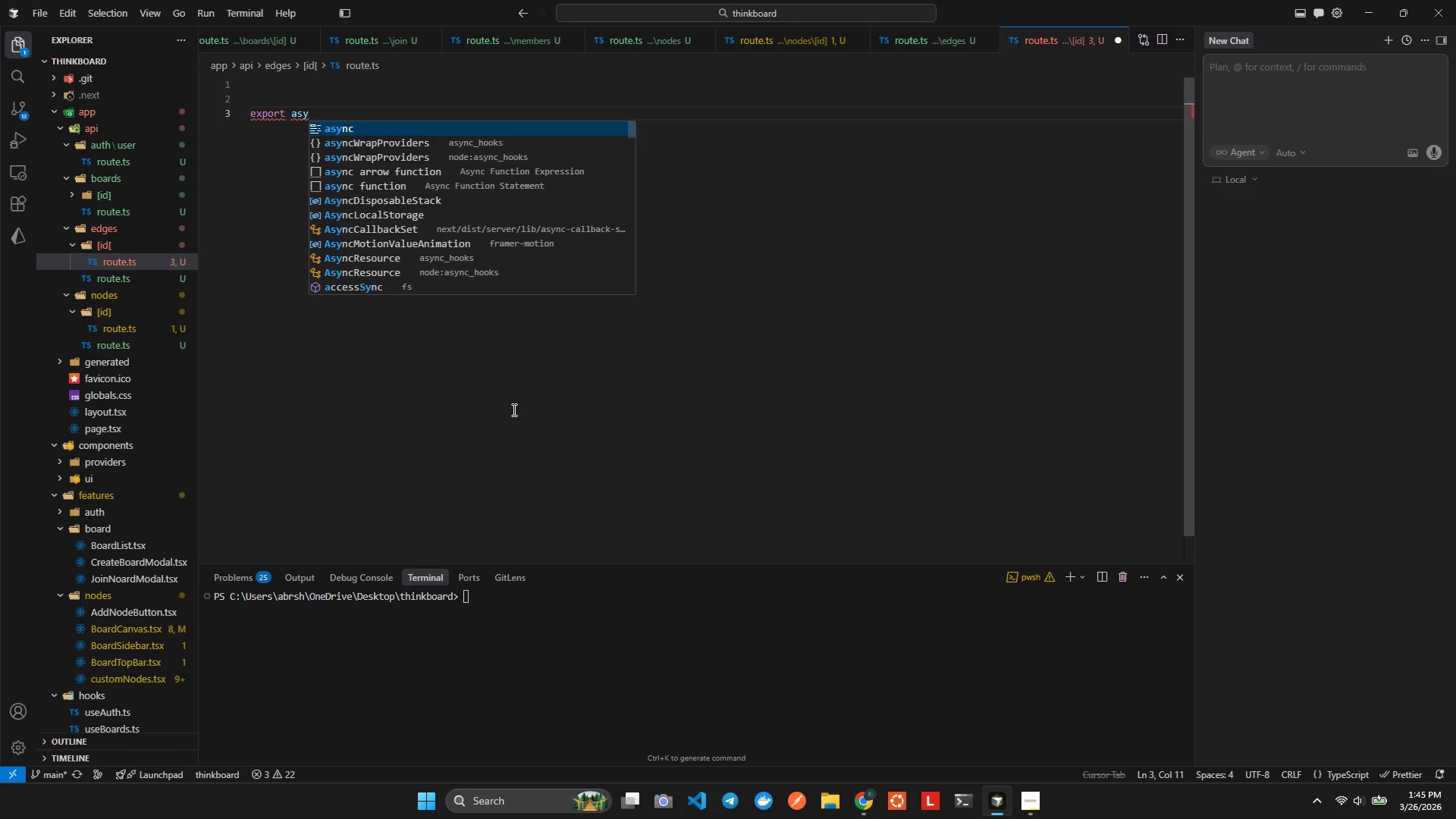 
key(Enter)
 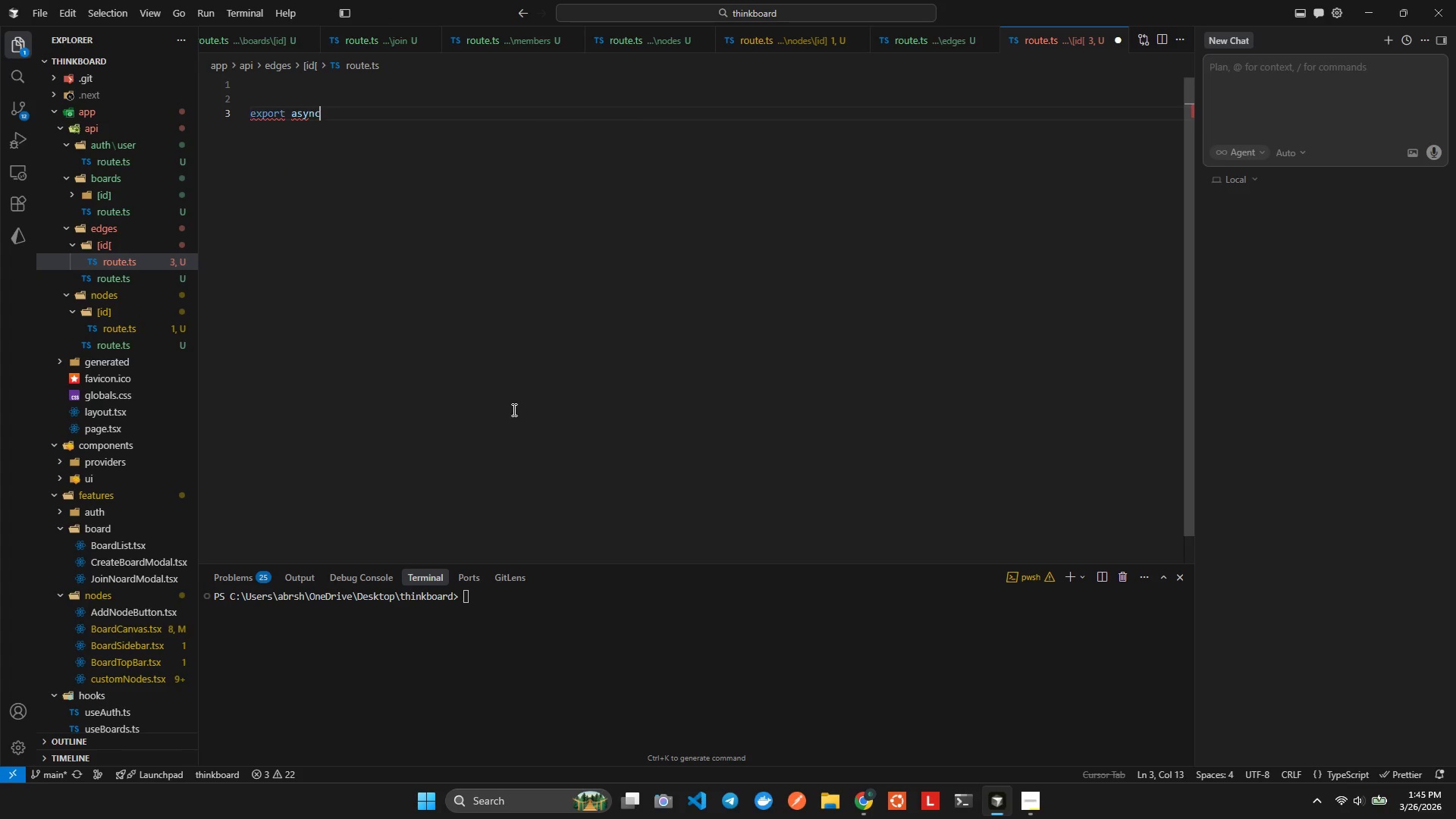 
type( function (pa)
key(Backspace)
key(Backspace)
key(Backspace)
type(DE;ER)
key(Backspace)
key(Backspace)
key(Backspace)
type(LETE(req: NextReq)
 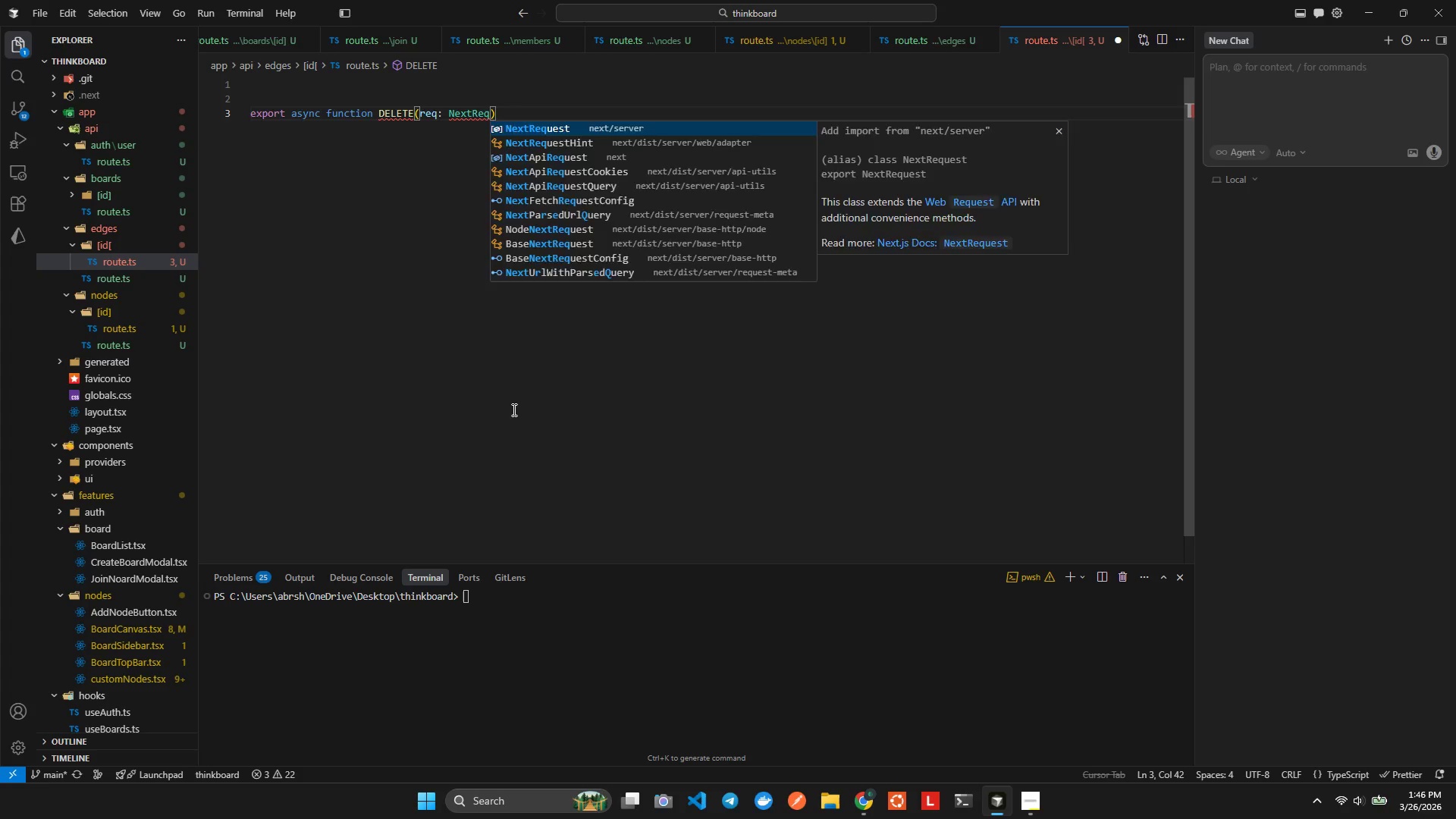 
 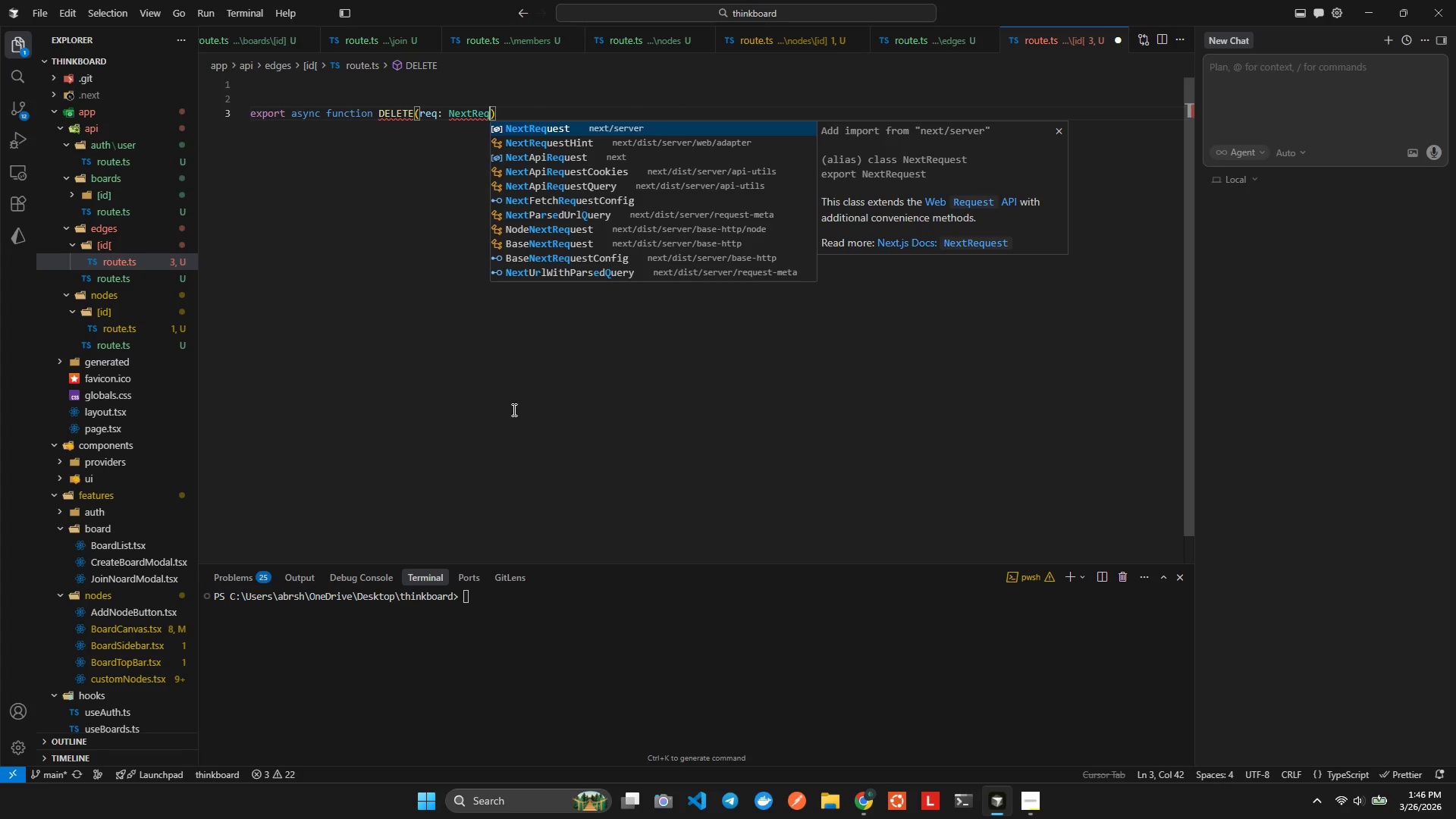 
key(Enter)
 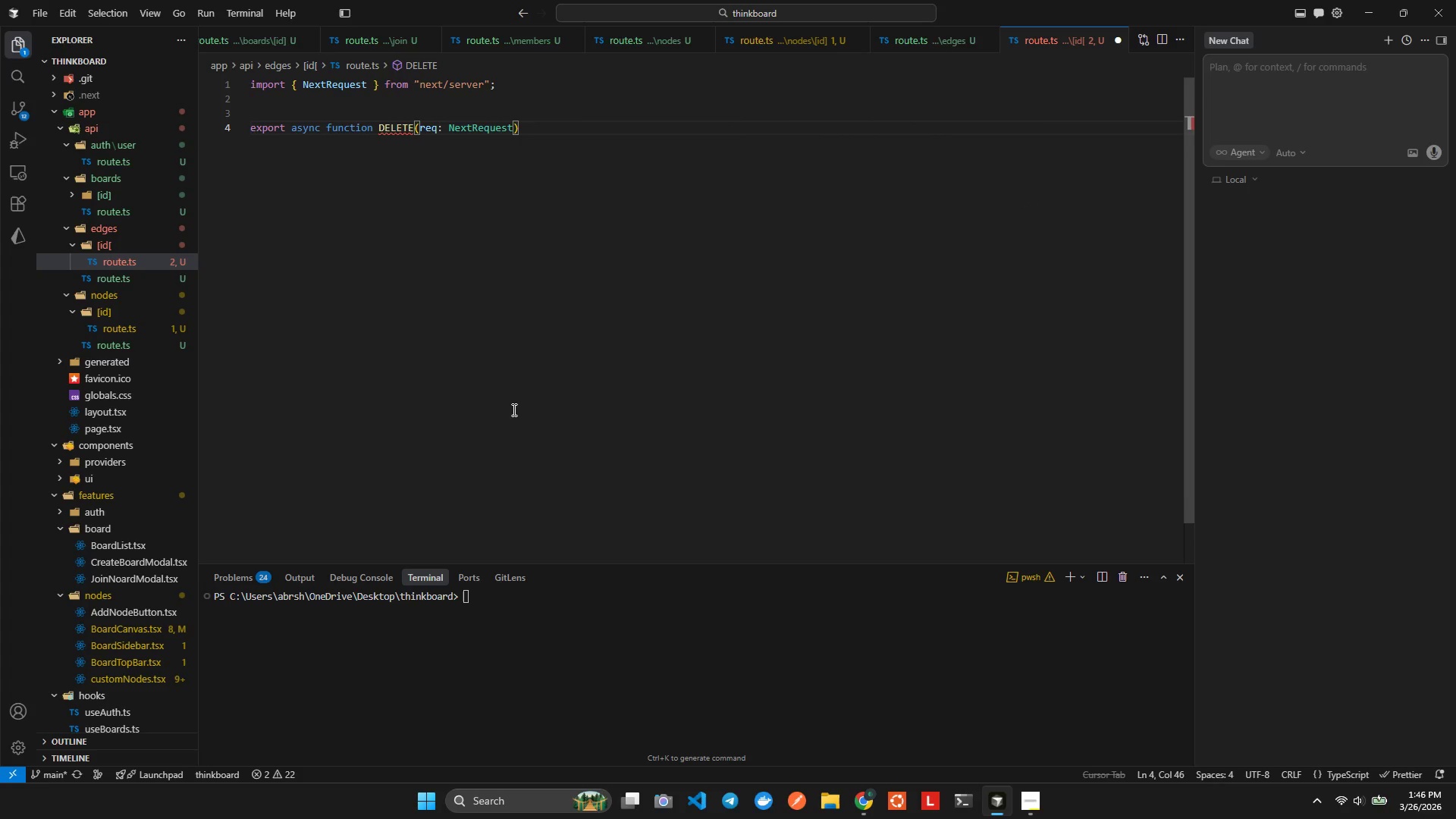 
key(ArrowRight)
 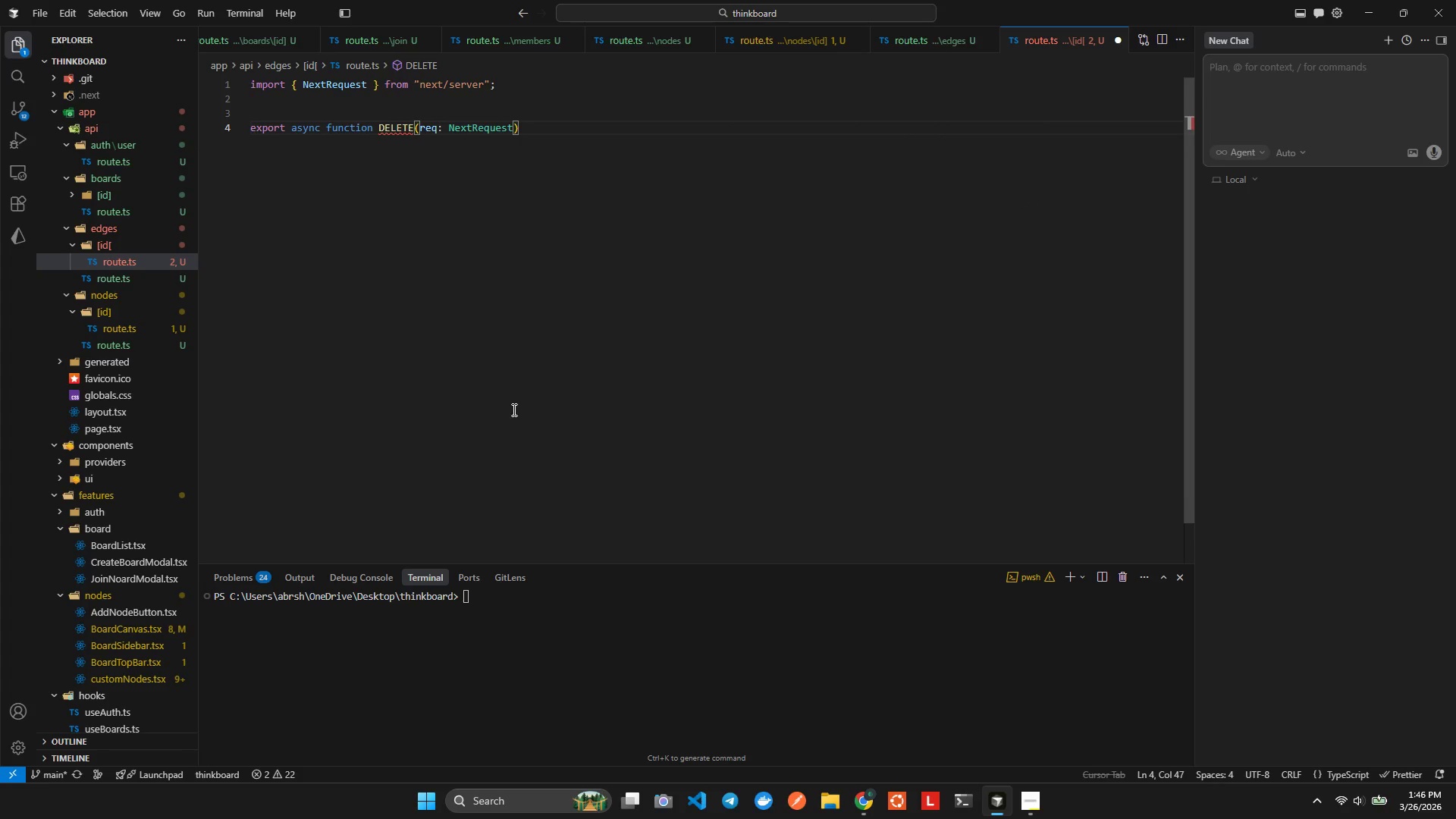 
key(ArrowLeft)
 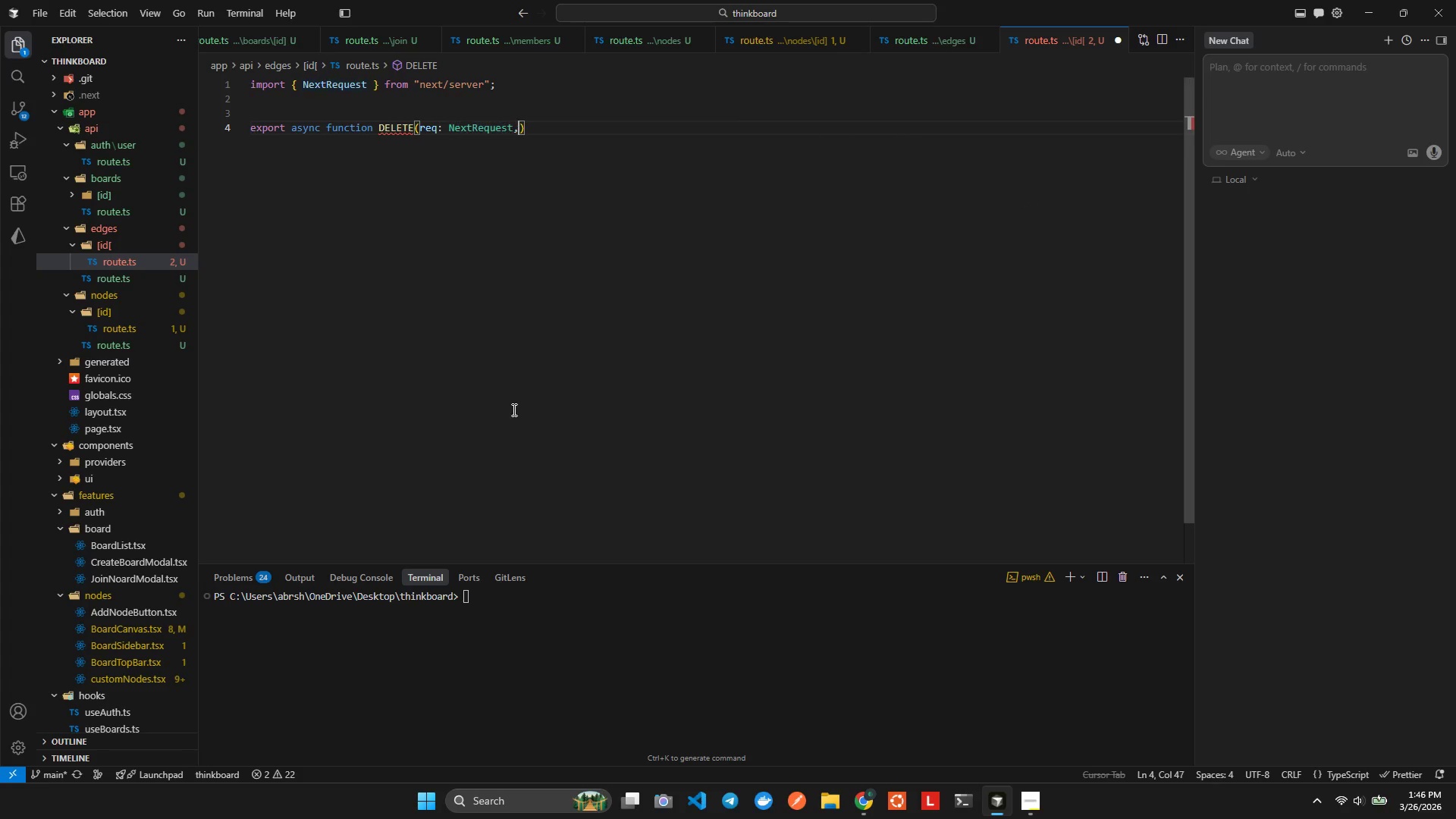 
type(, {param)
 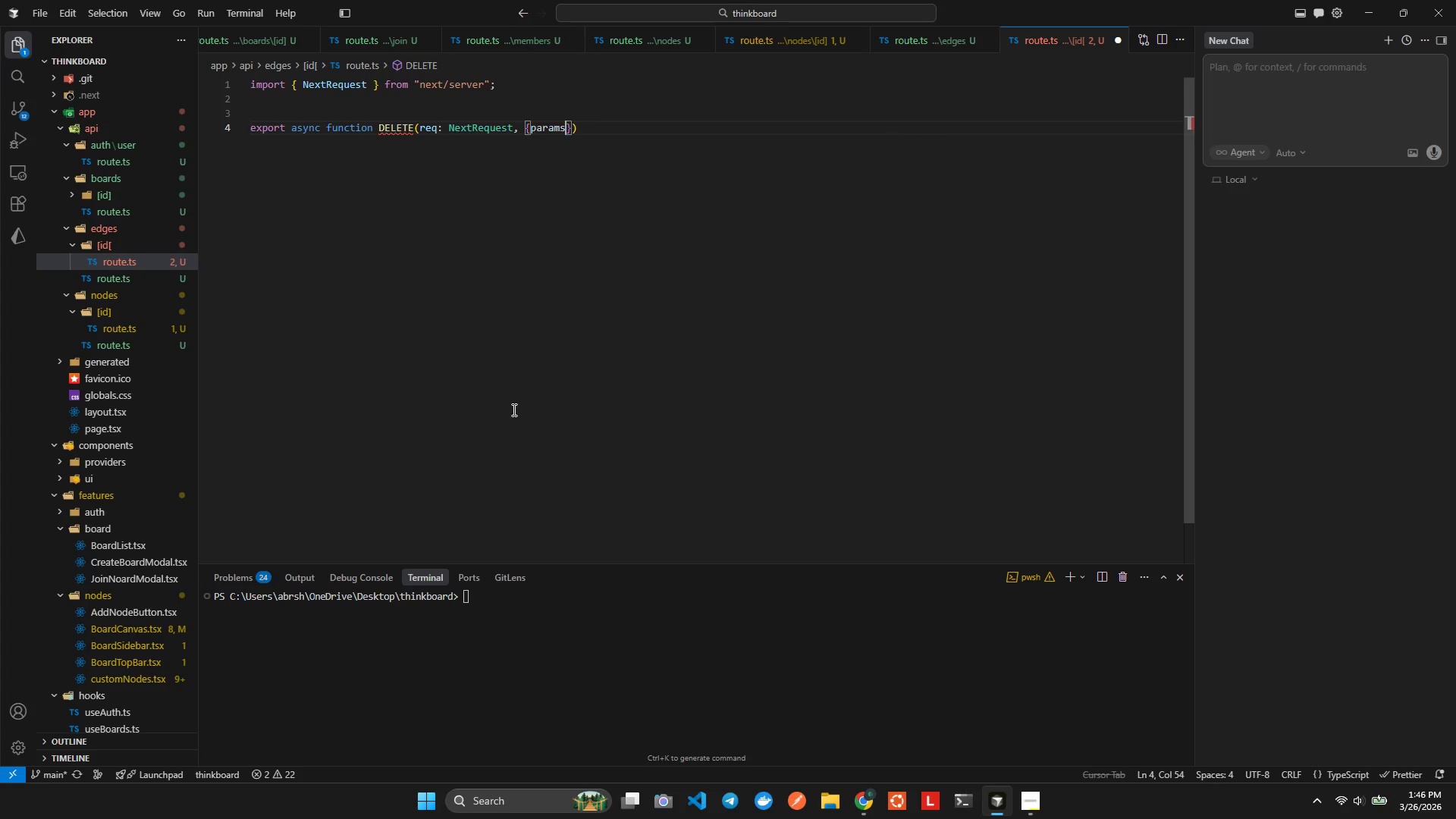 
key(Enter)
 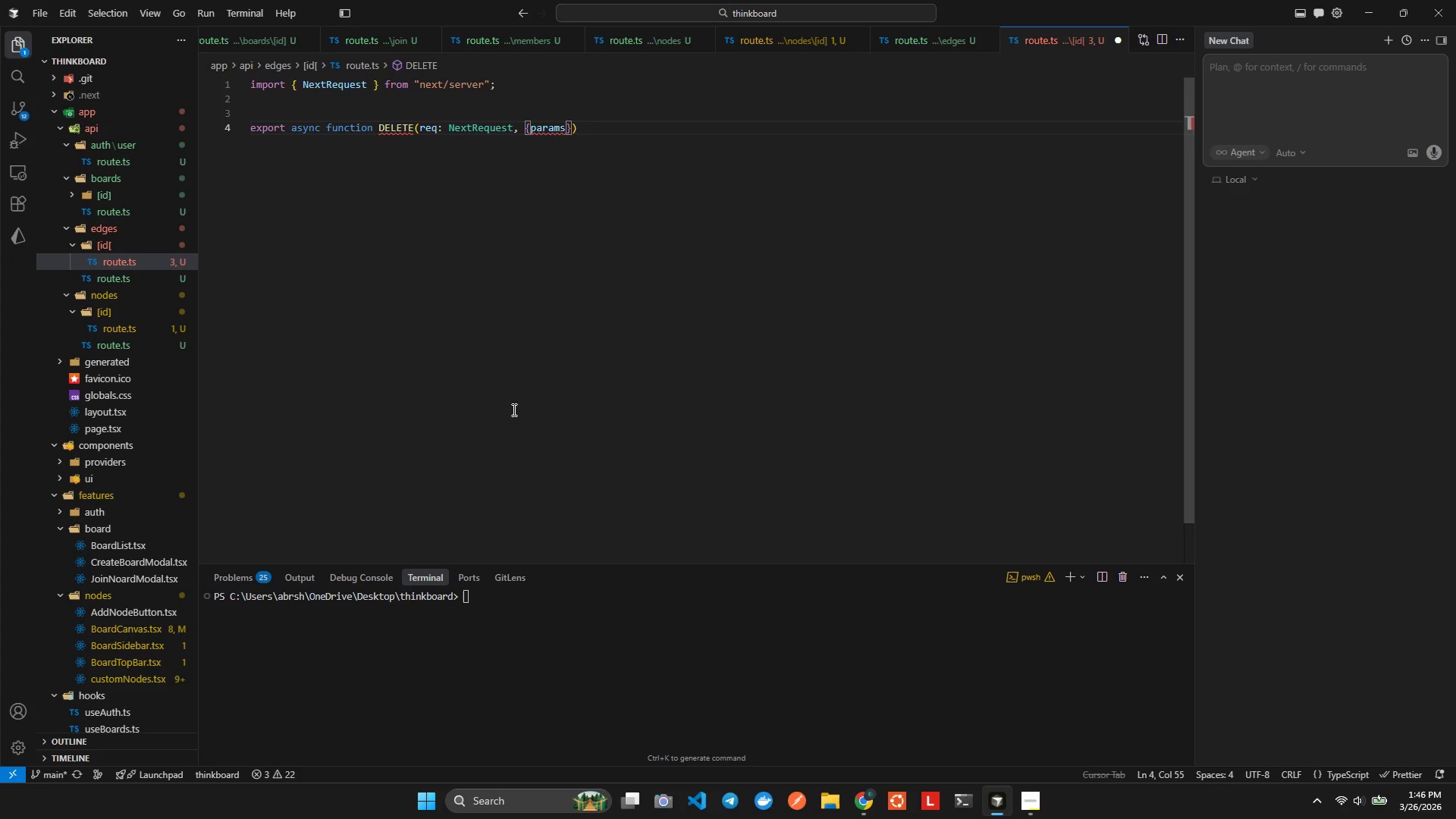 
key(ArrowRight)
 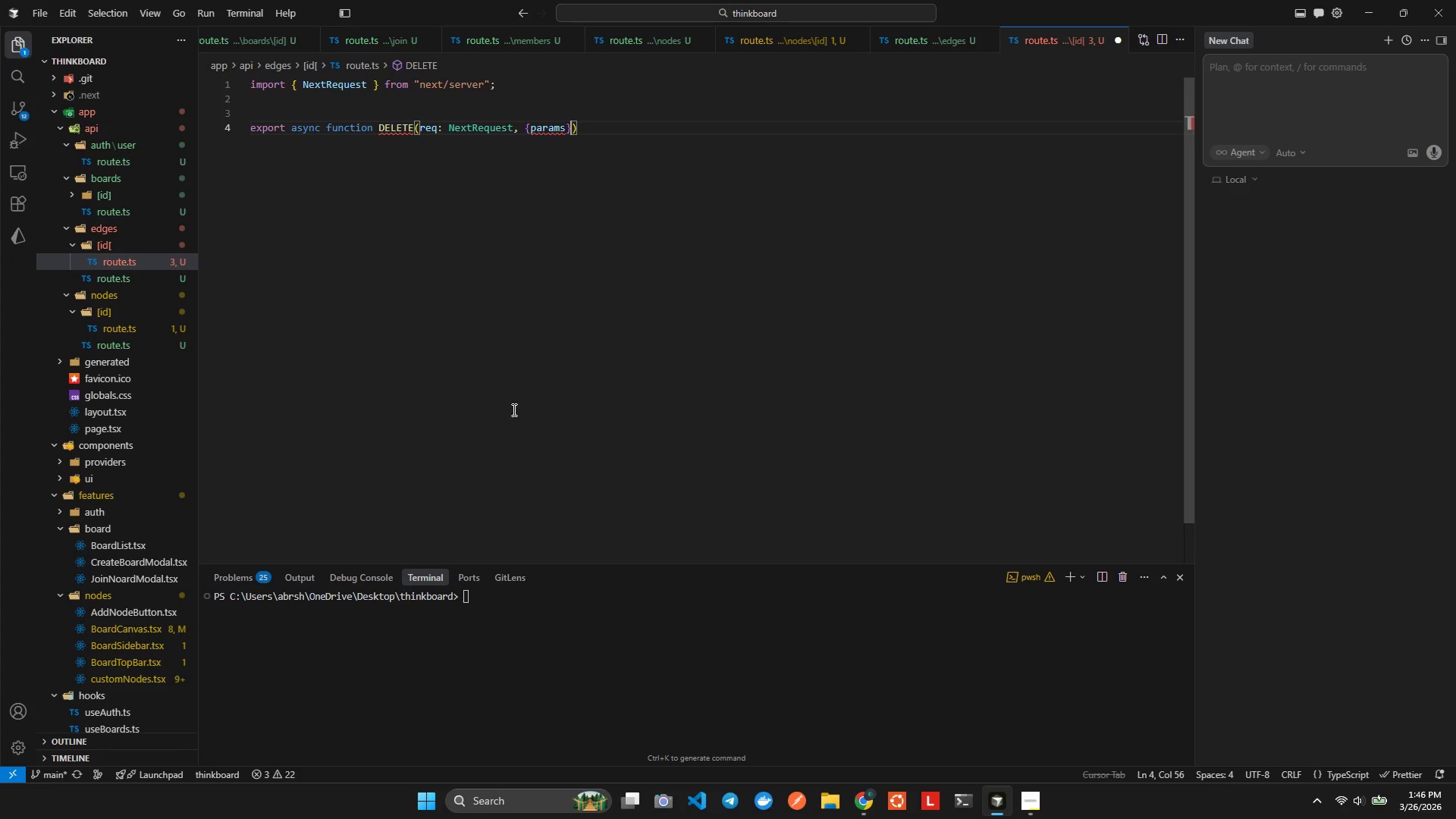 
type(: {parma)
key(Backspace)
key(Backspace)
type(ams: {id: string)
 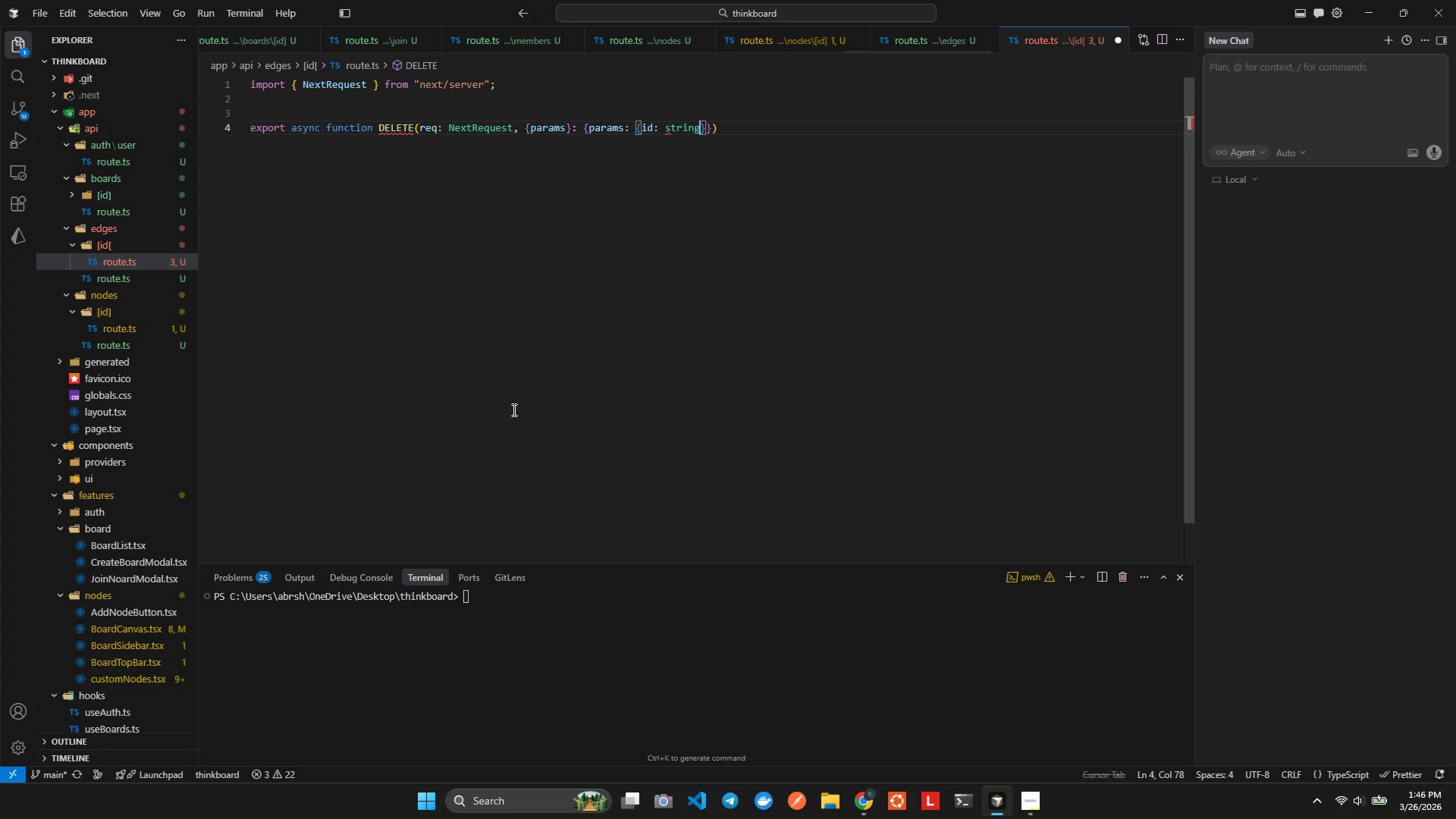 
 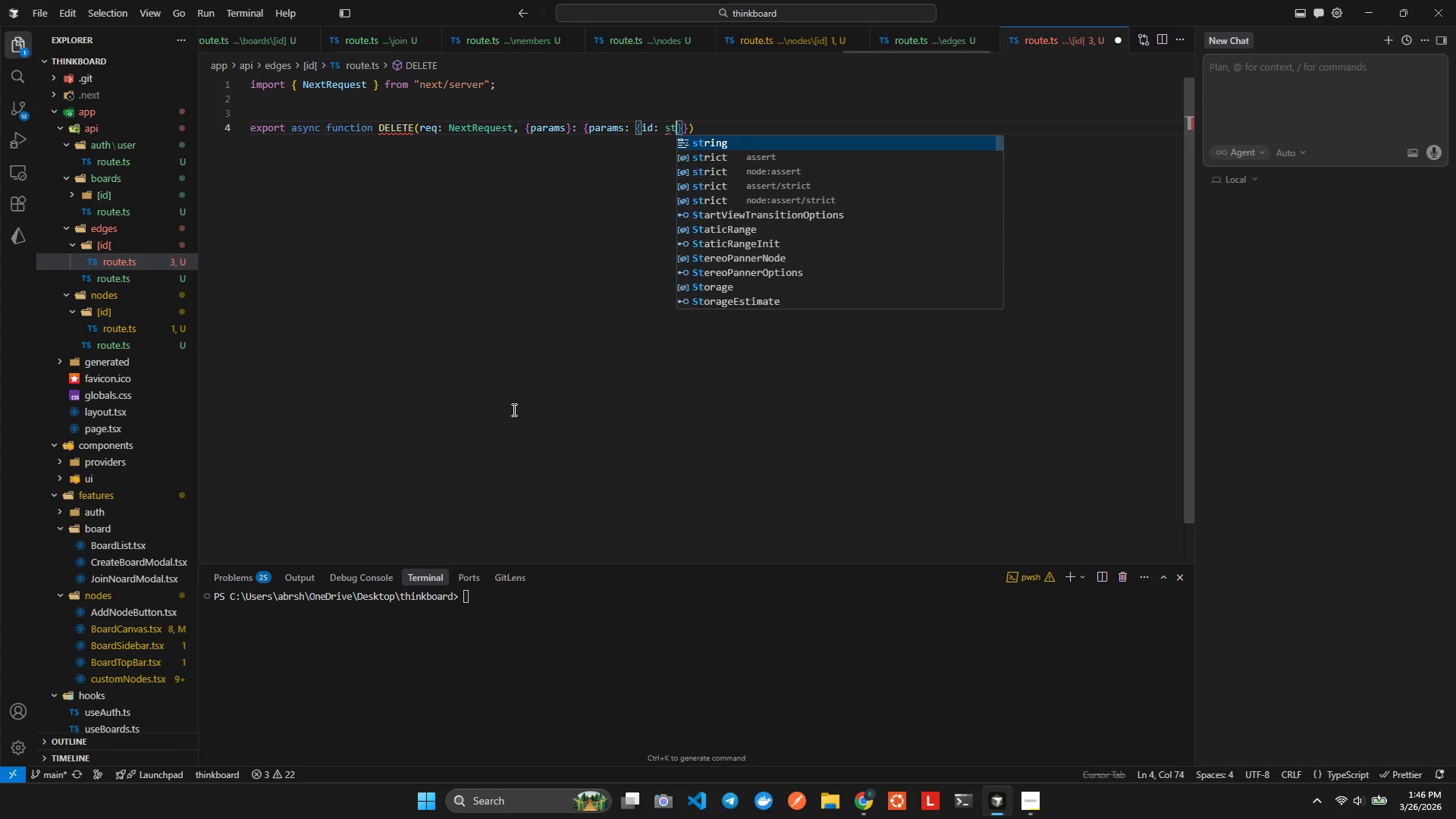 
key(Enter)
 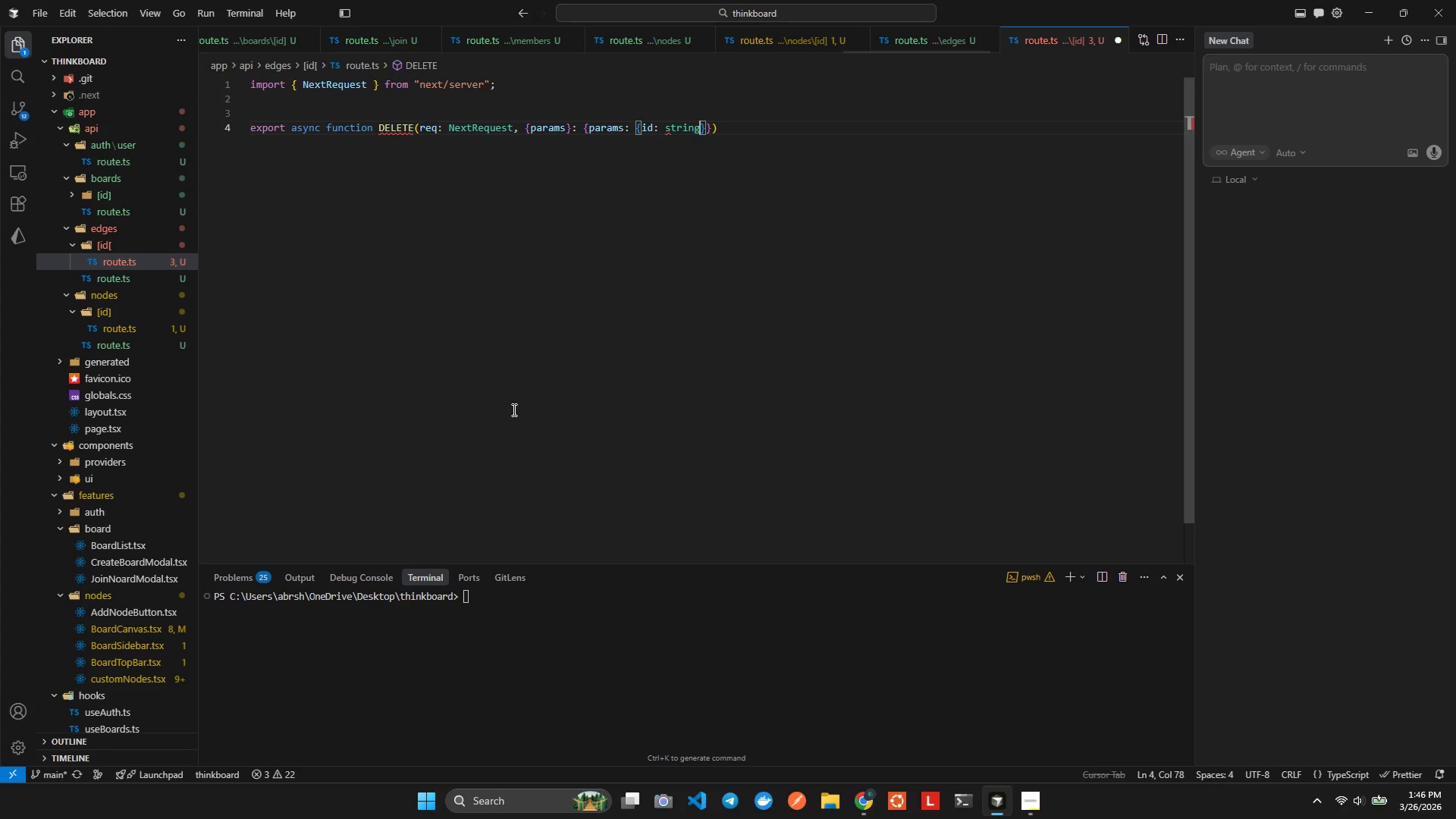 
key(Shift+ShiftLeft)
 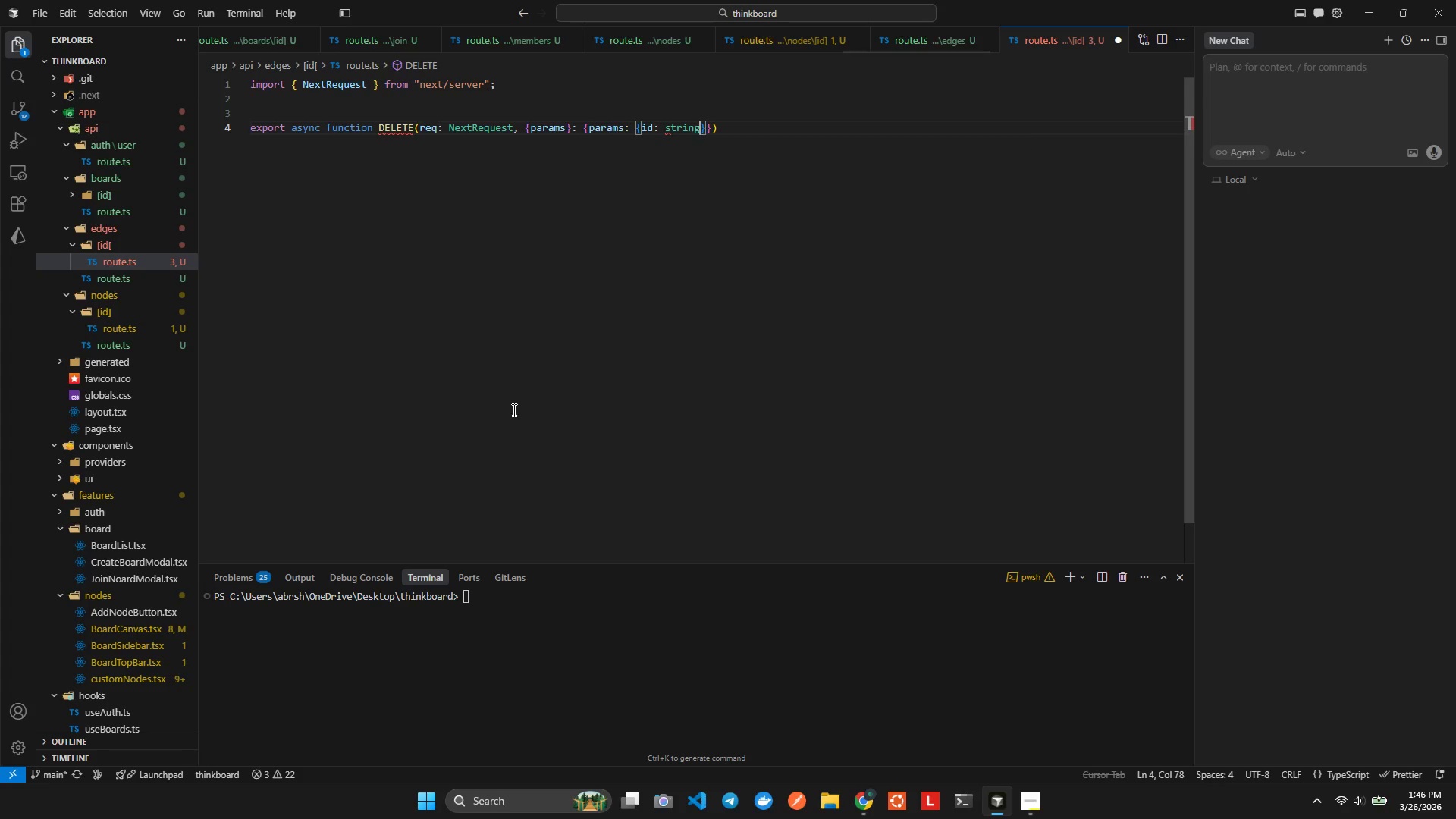 
key(Alt+Shift+AltLeft)
 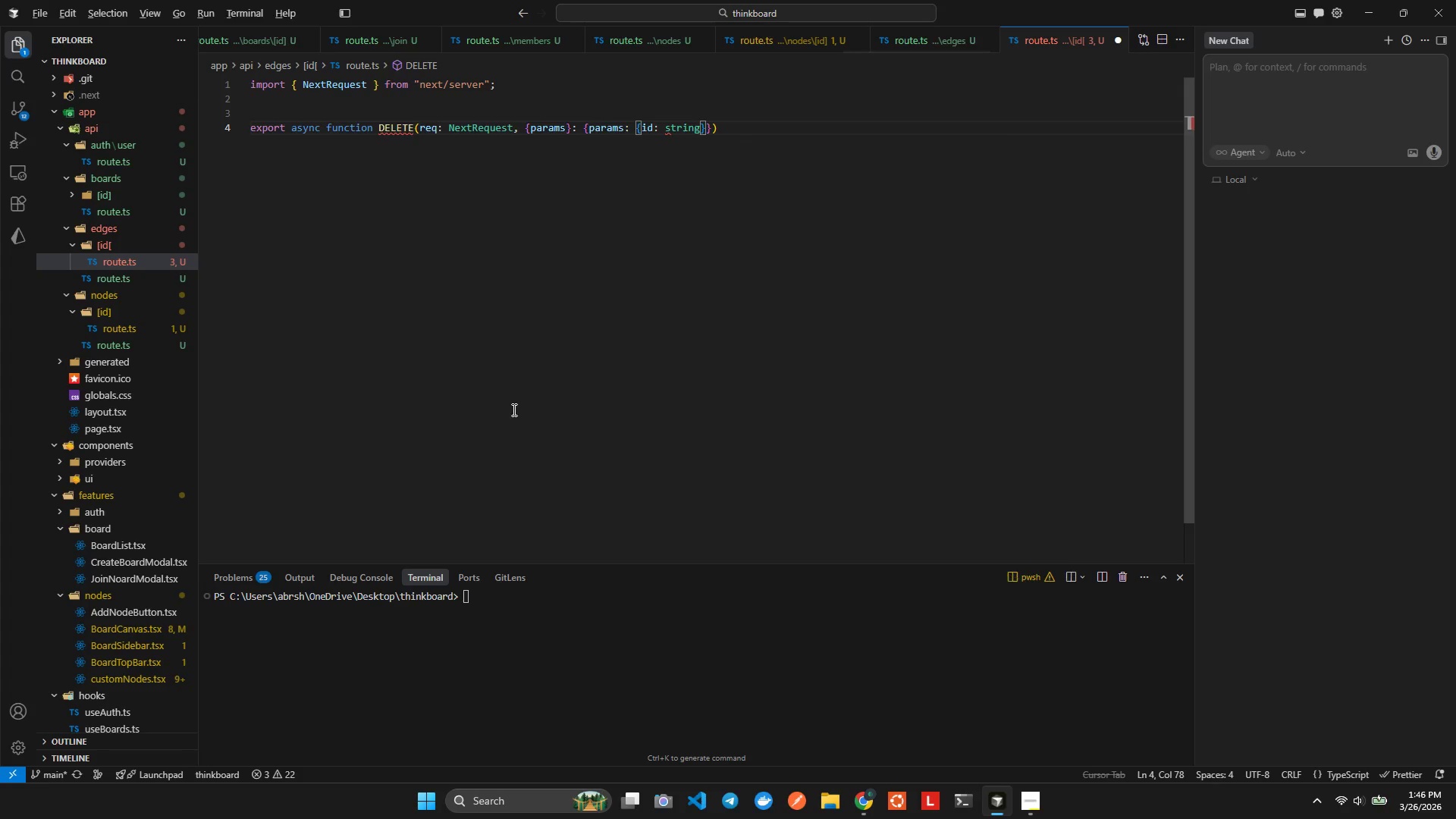 
key(Alt+Shift+F)
 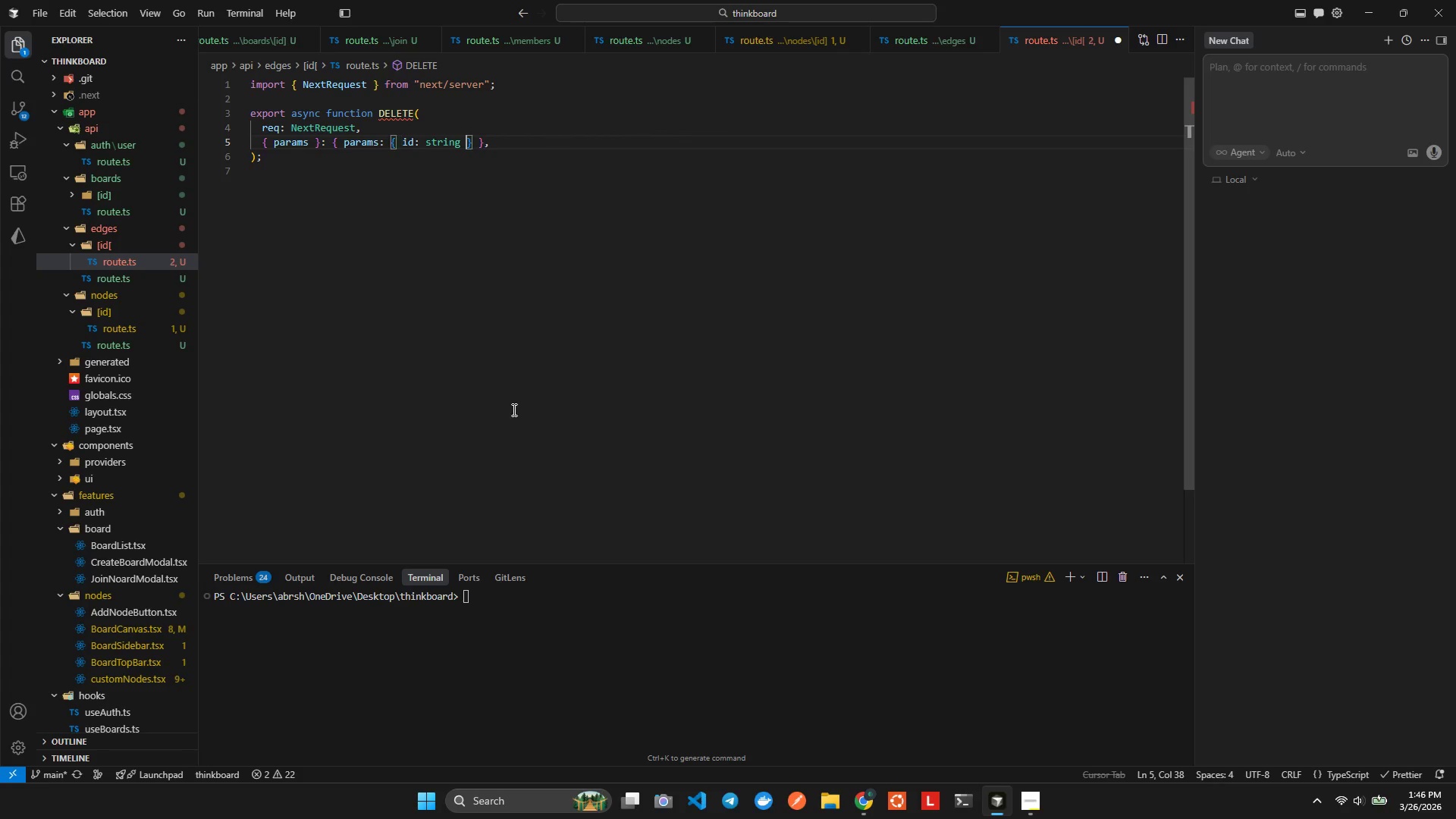 
key(ArrowRight)
 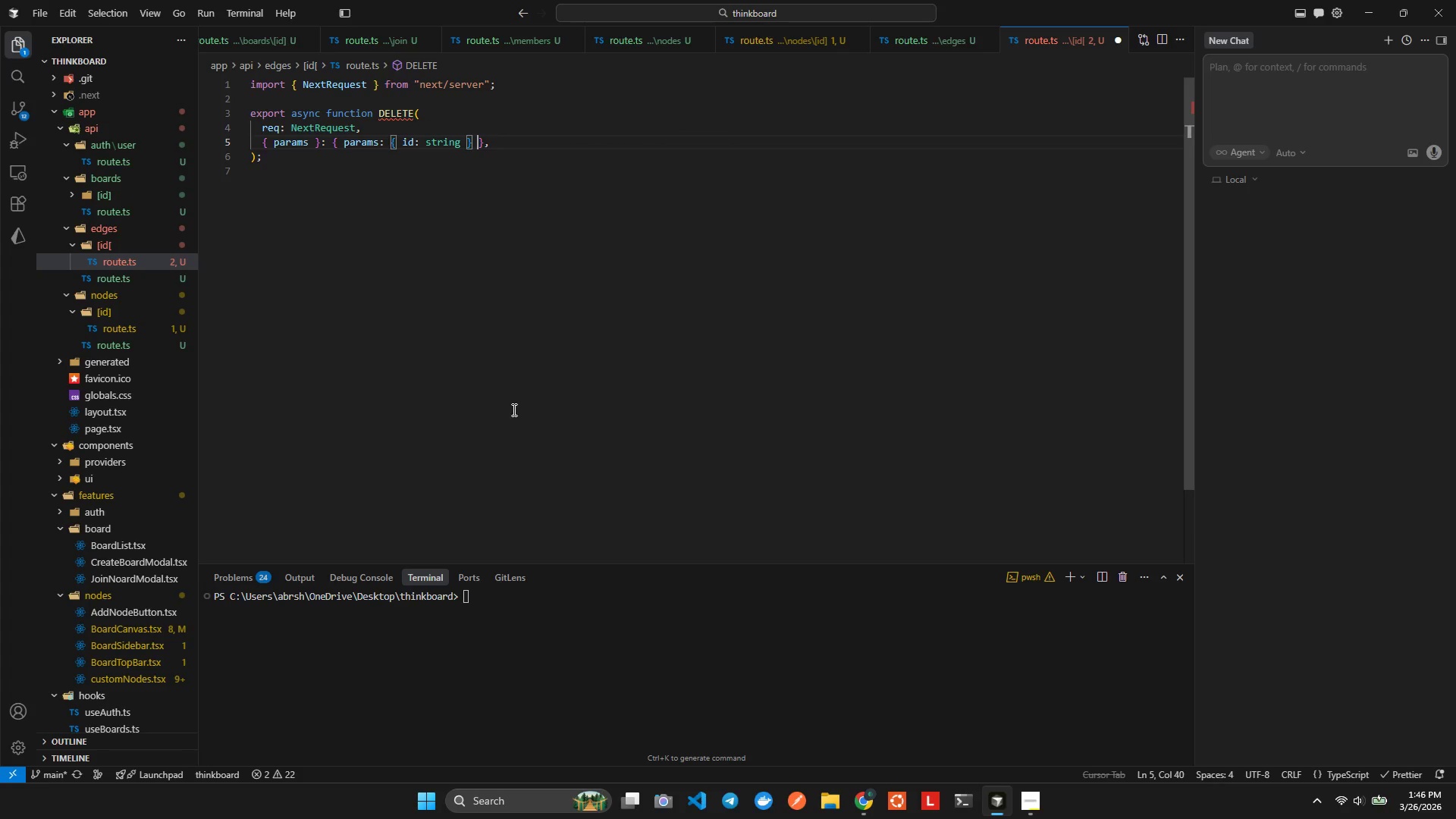 
key(ArrowRight)
 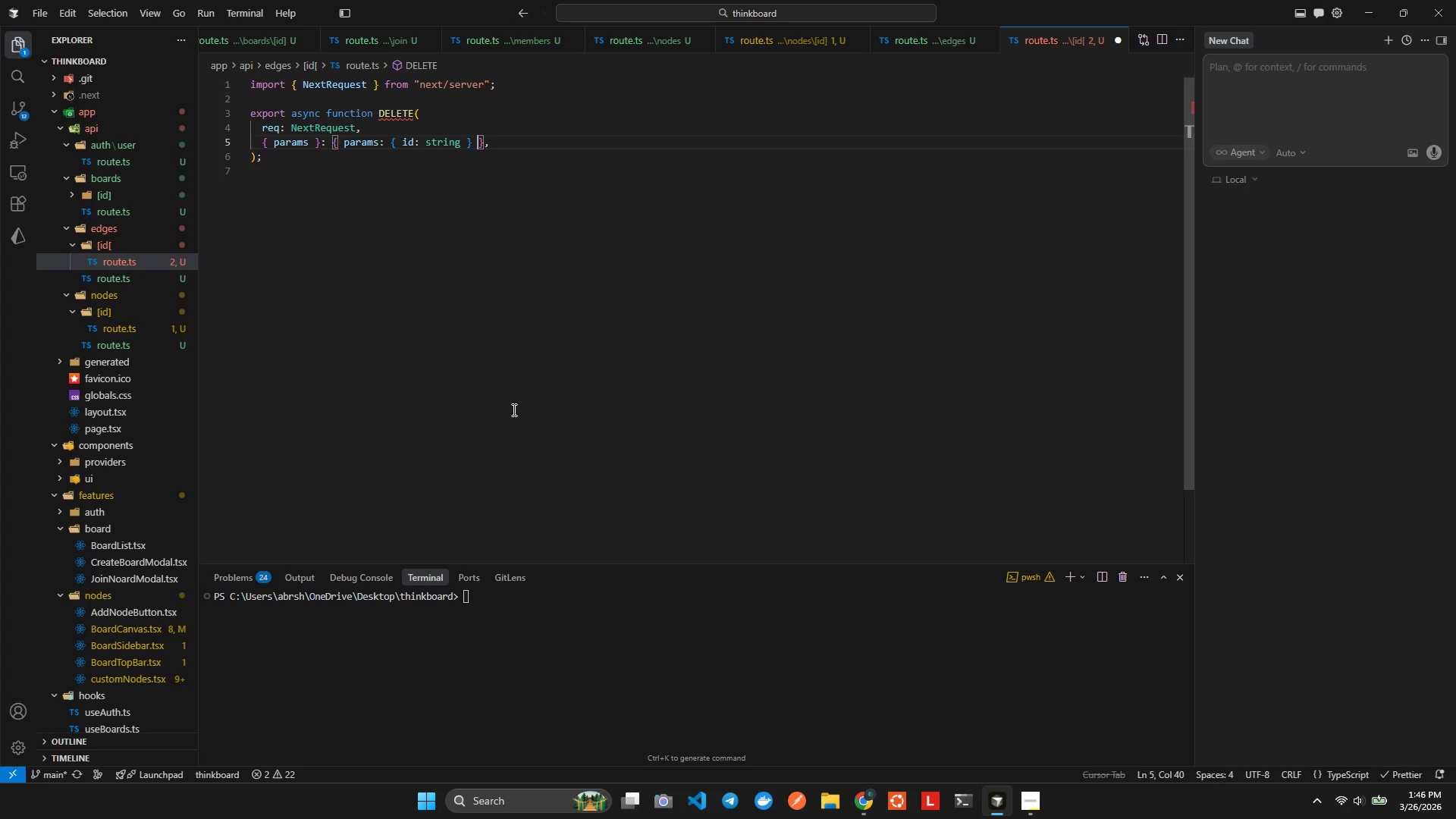 
key(ArrowRight)
 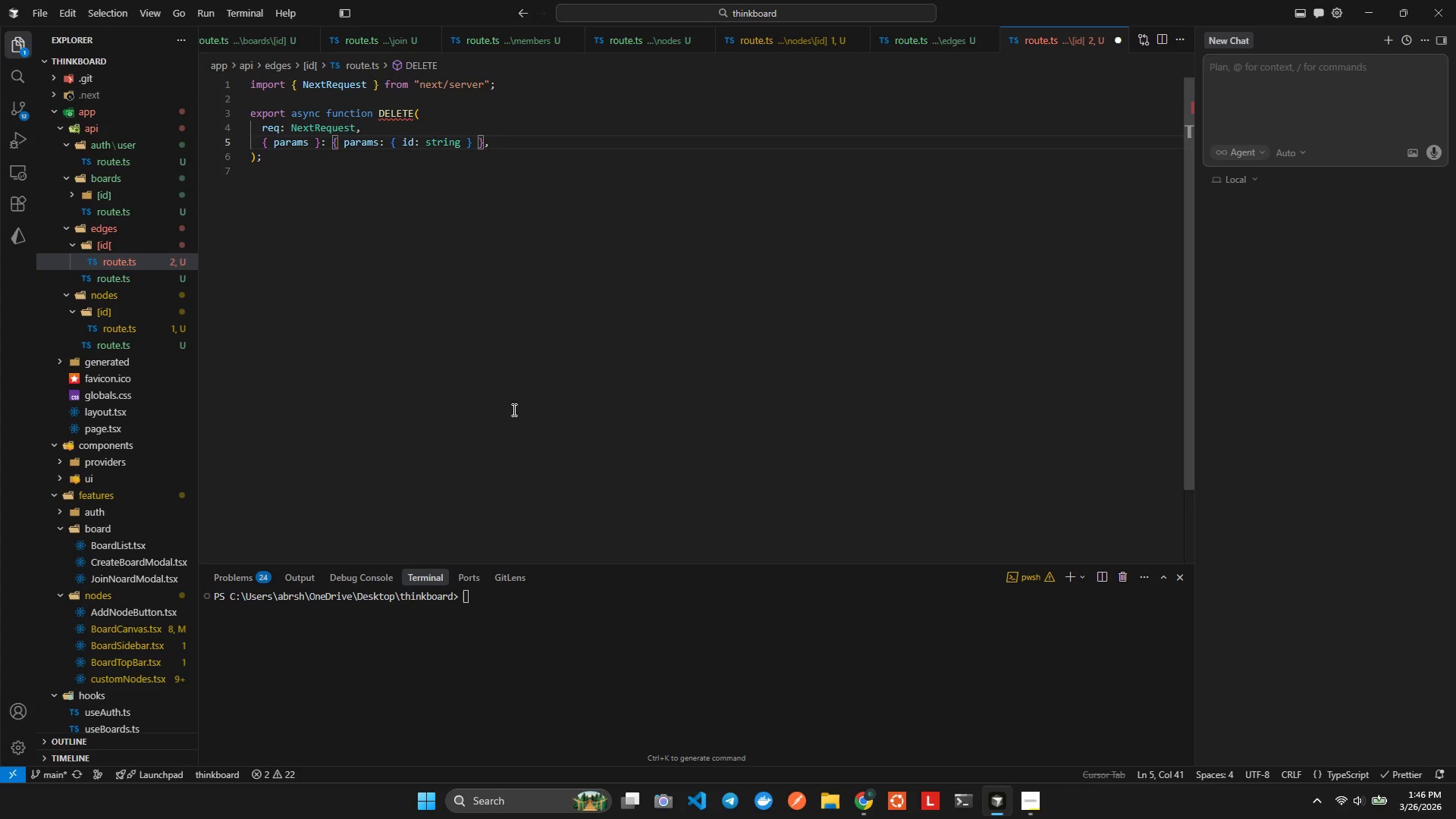 
key(ArrowDown)
 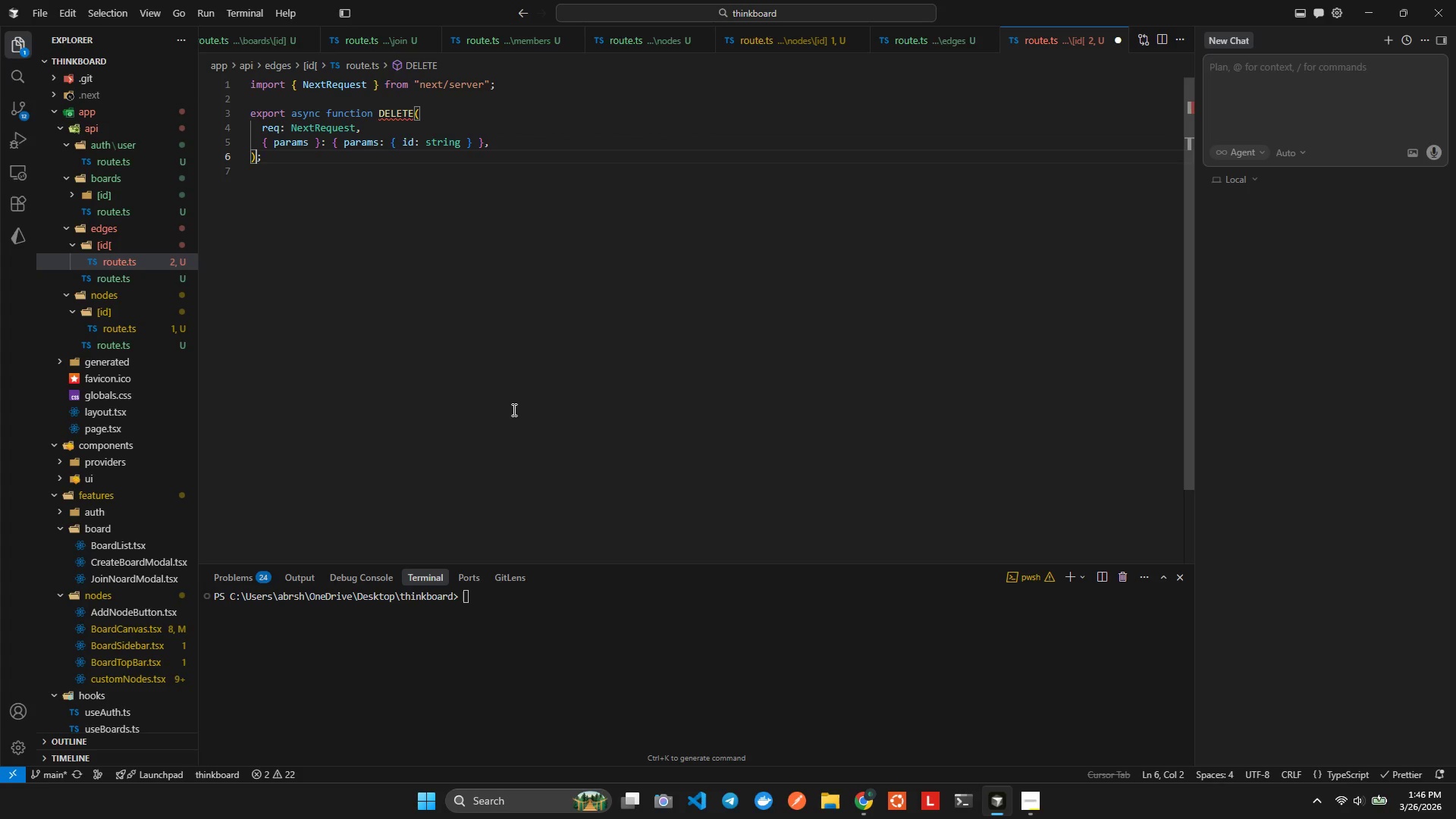 
key(ArrowLeft)
 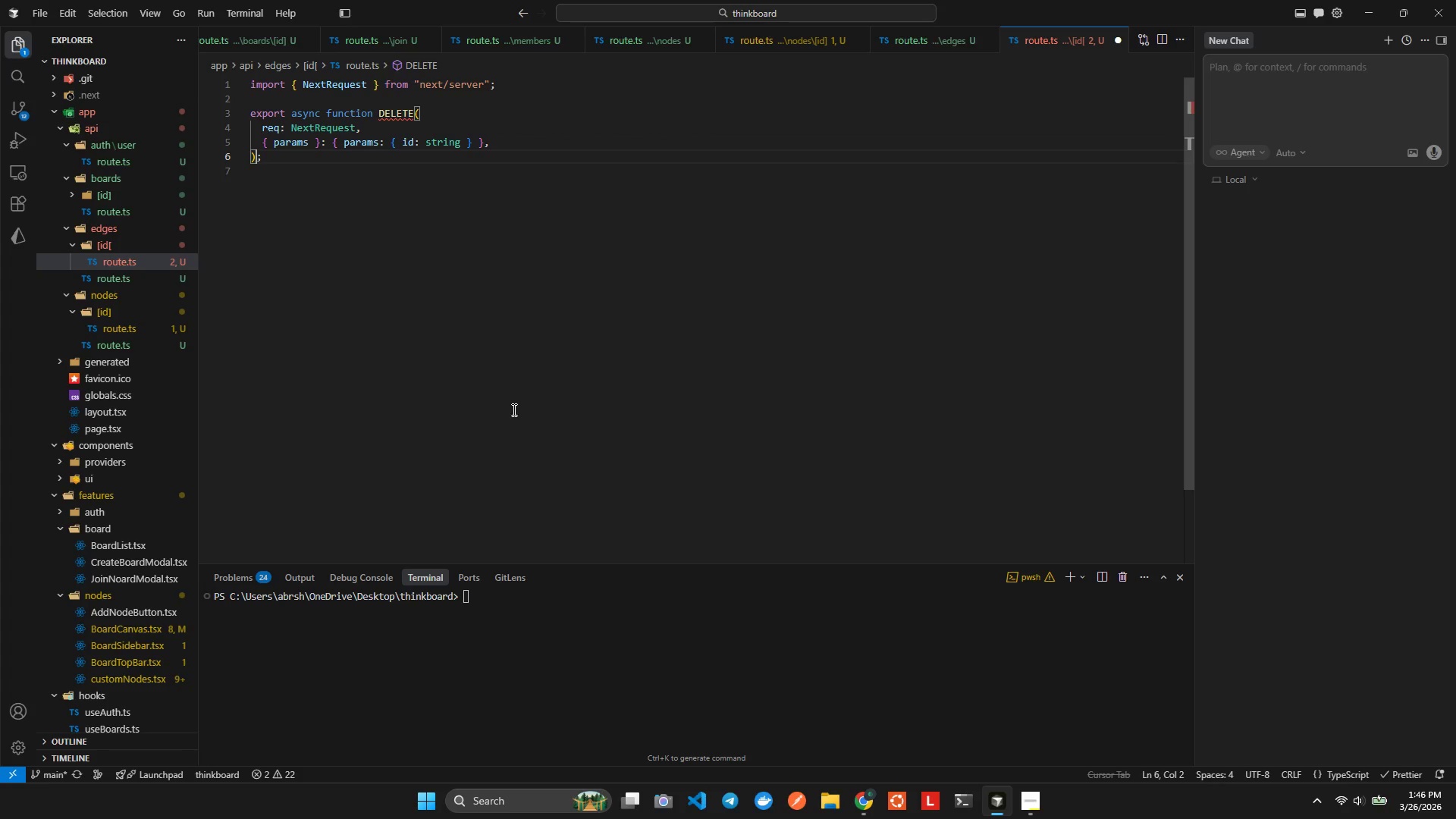 
key(Shift+BracketLeft)
 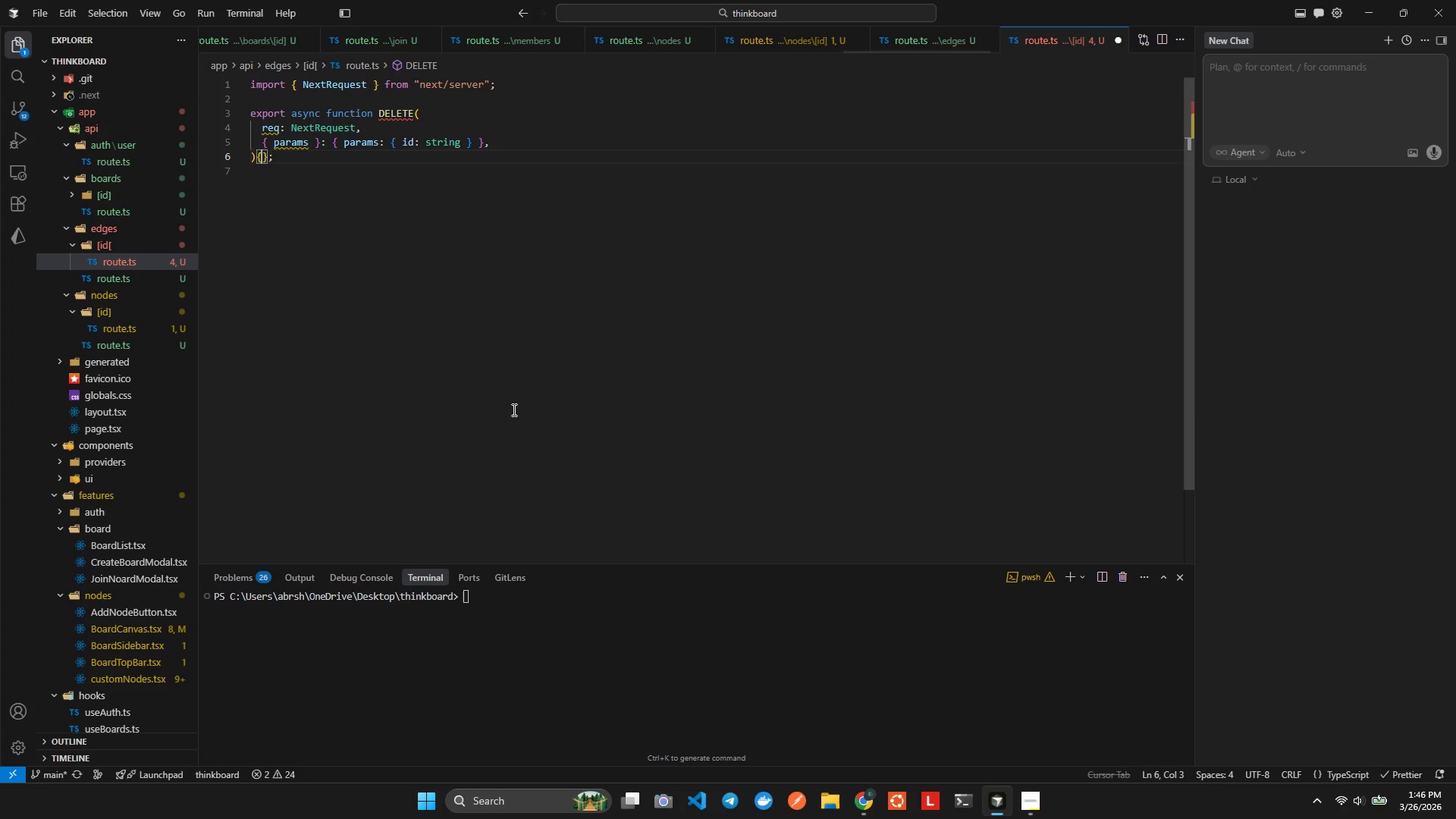 
key(Enter)
 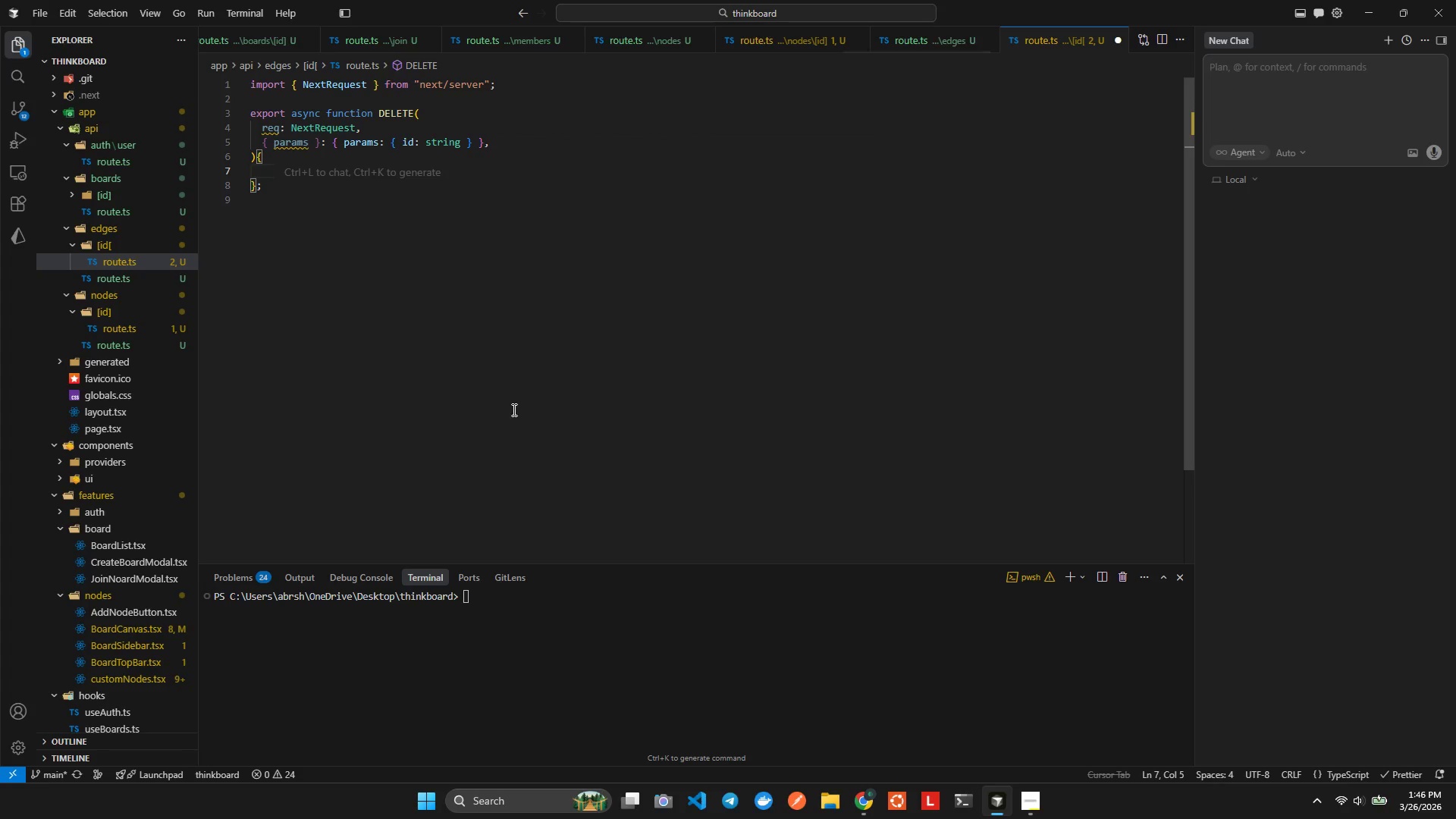 
key(C)
 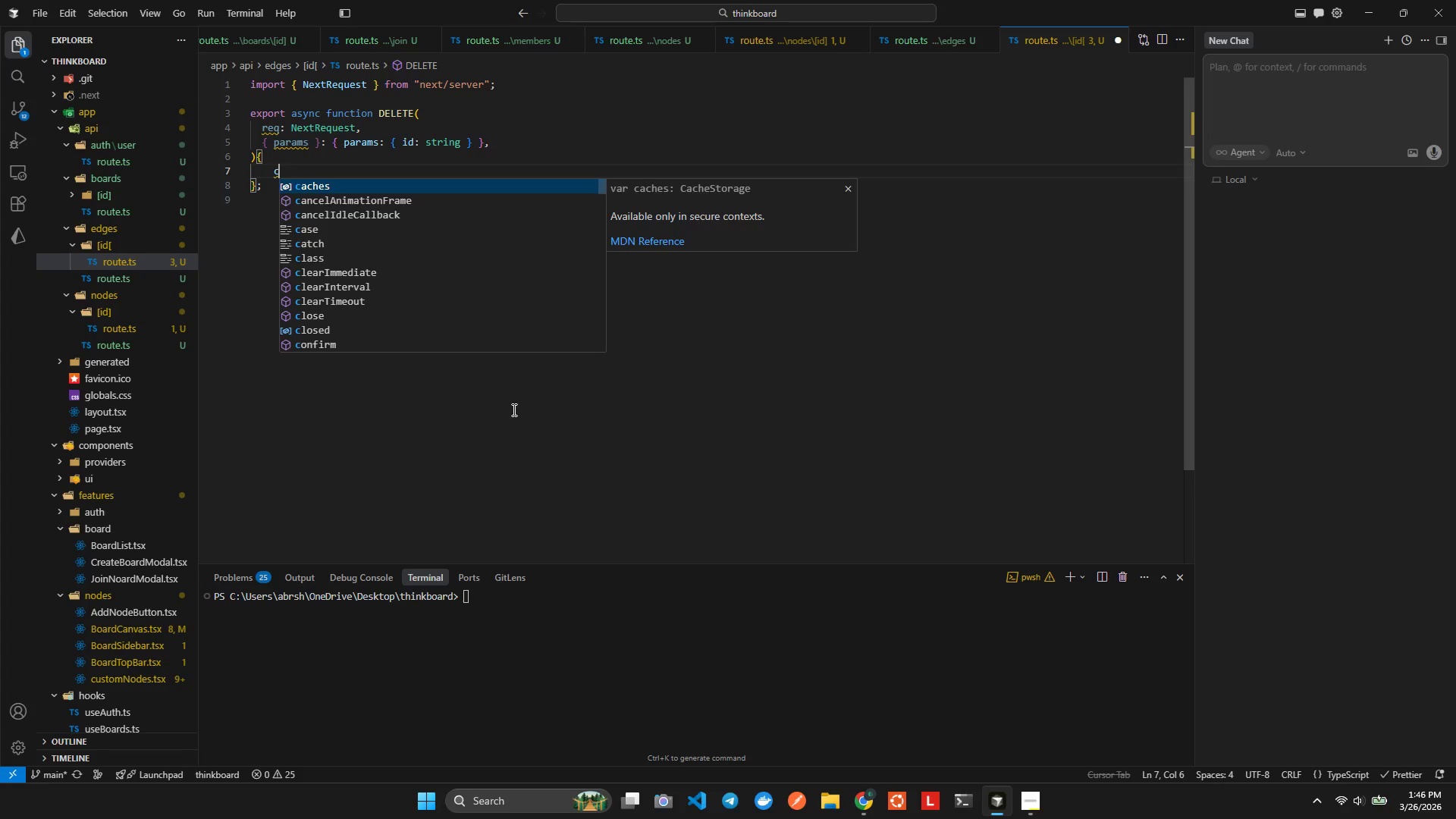 
key(Backspace)
 